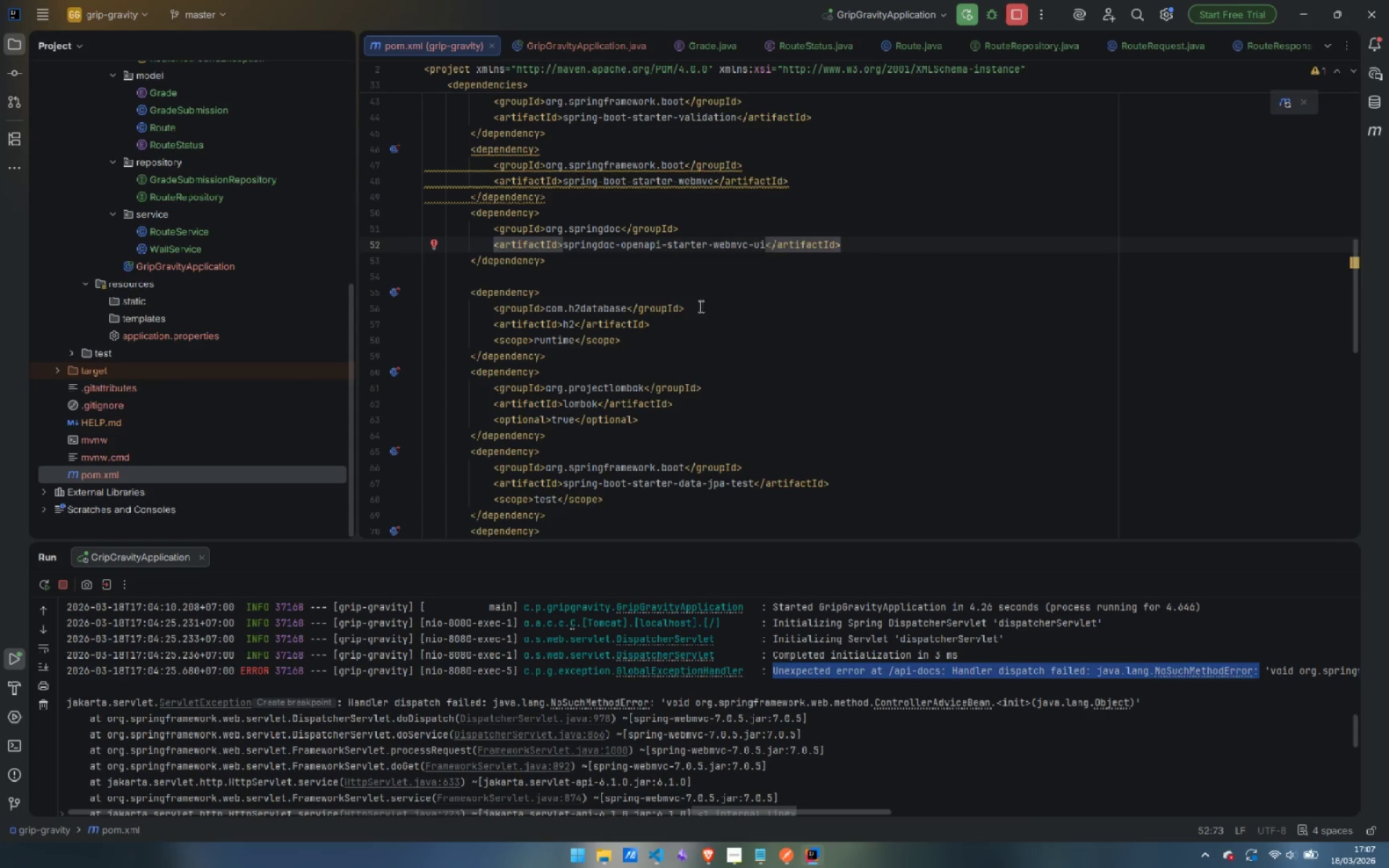 
scroll: coordinate [664, 297], scroll_direction: up, amount: 9.0
 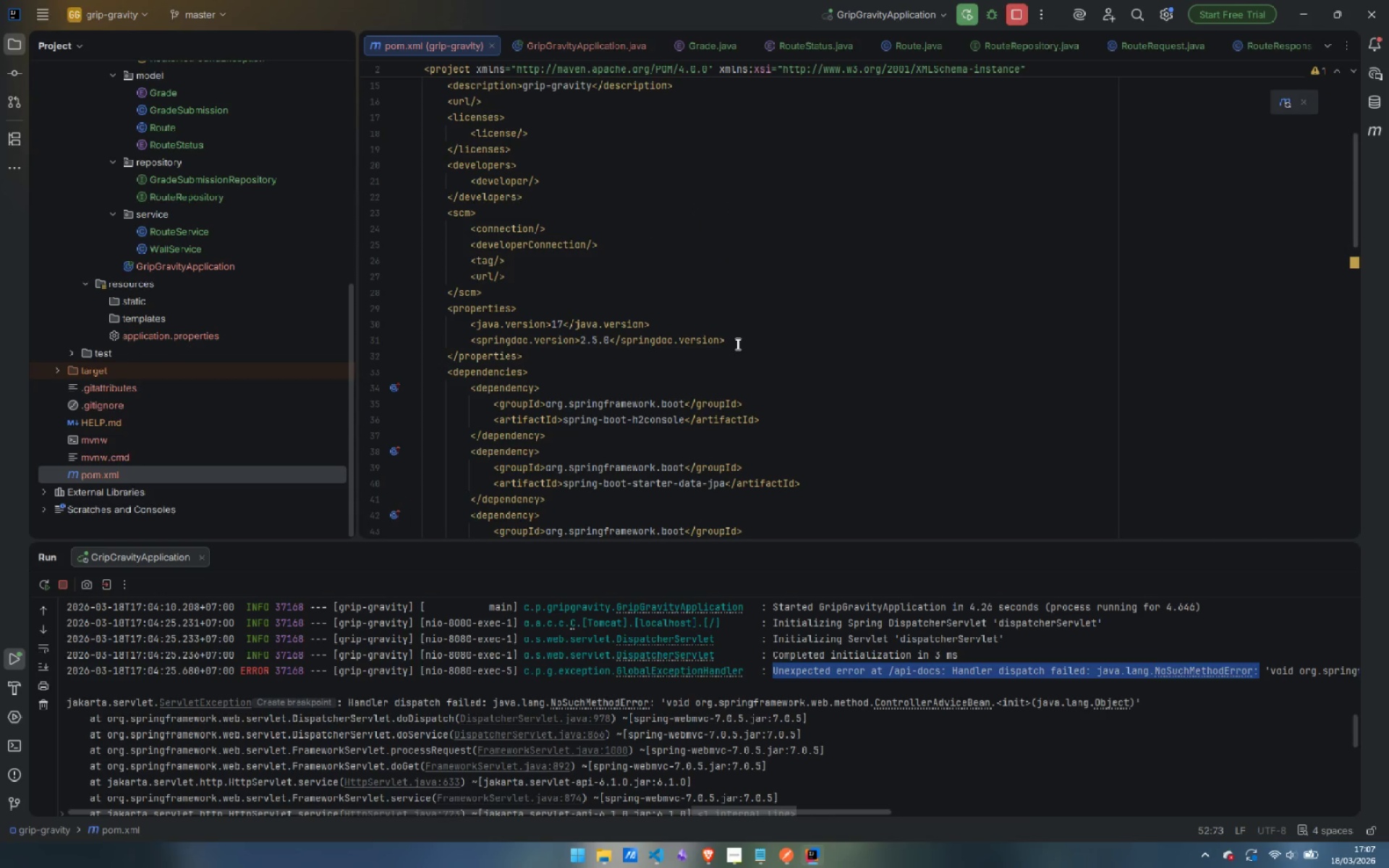 
left_click_drag(start_coordinate=[738, 340], to_coordinate=[738, 322])
 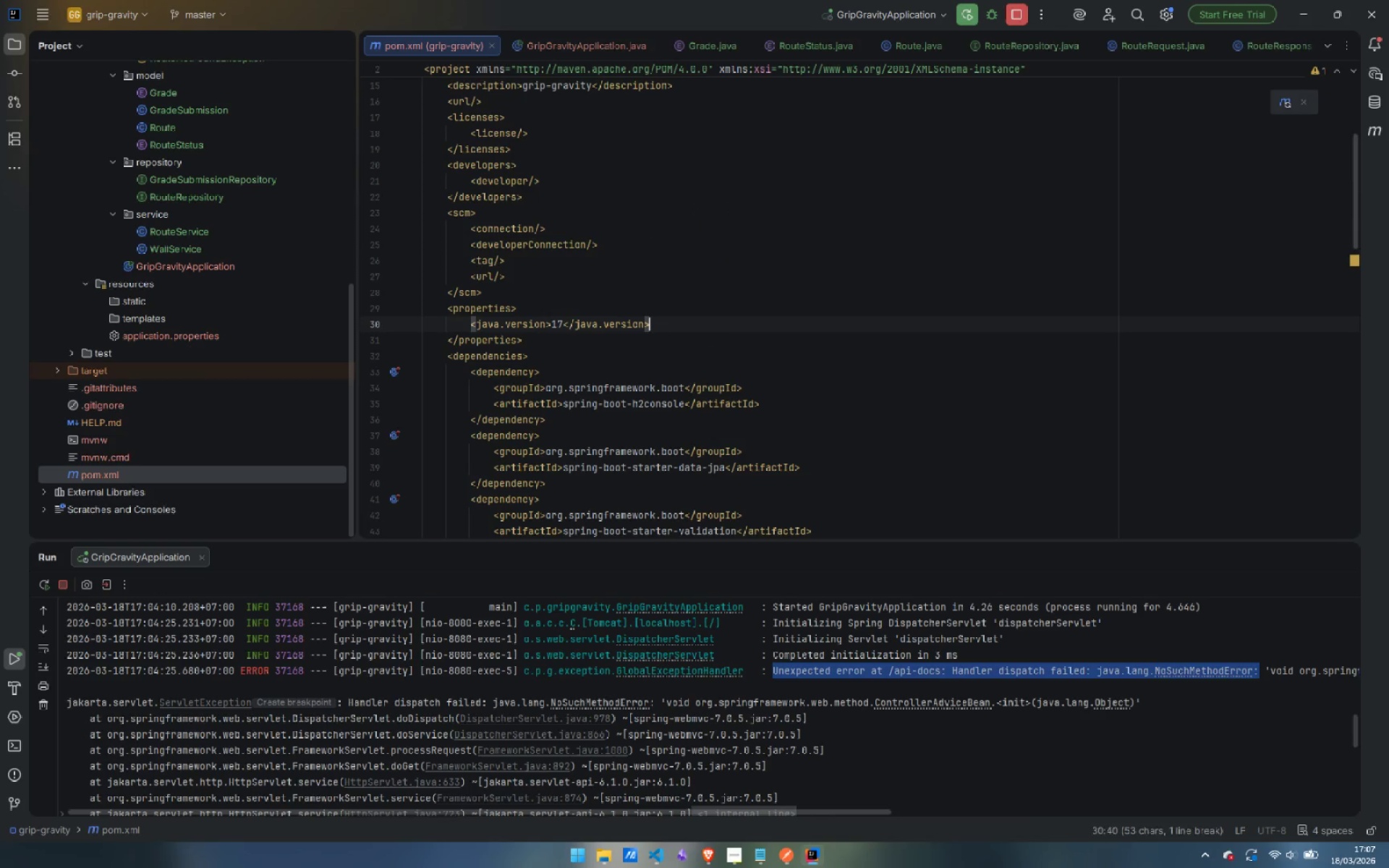 
key(Backspace)
 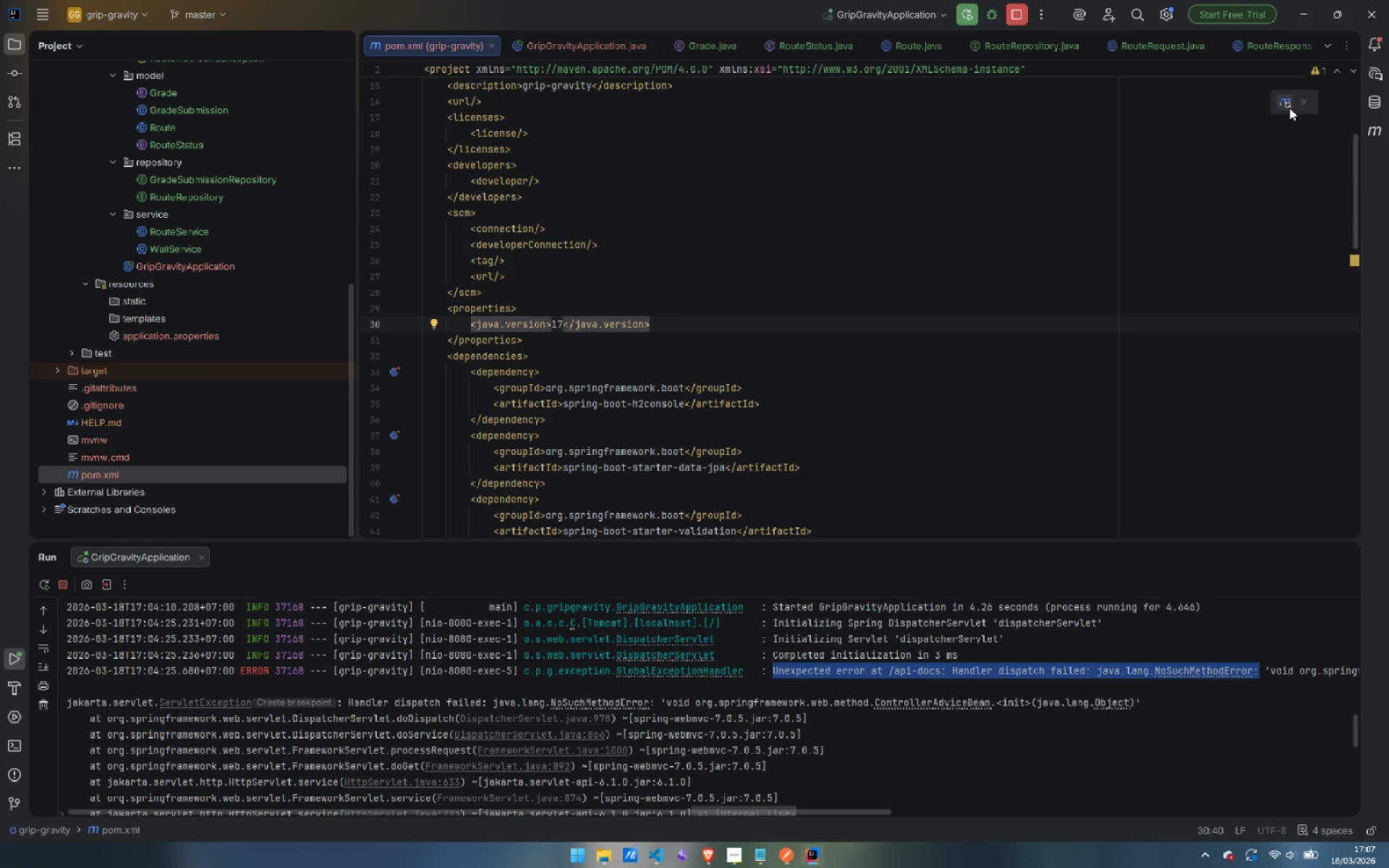 
left_click([1281, 99])
 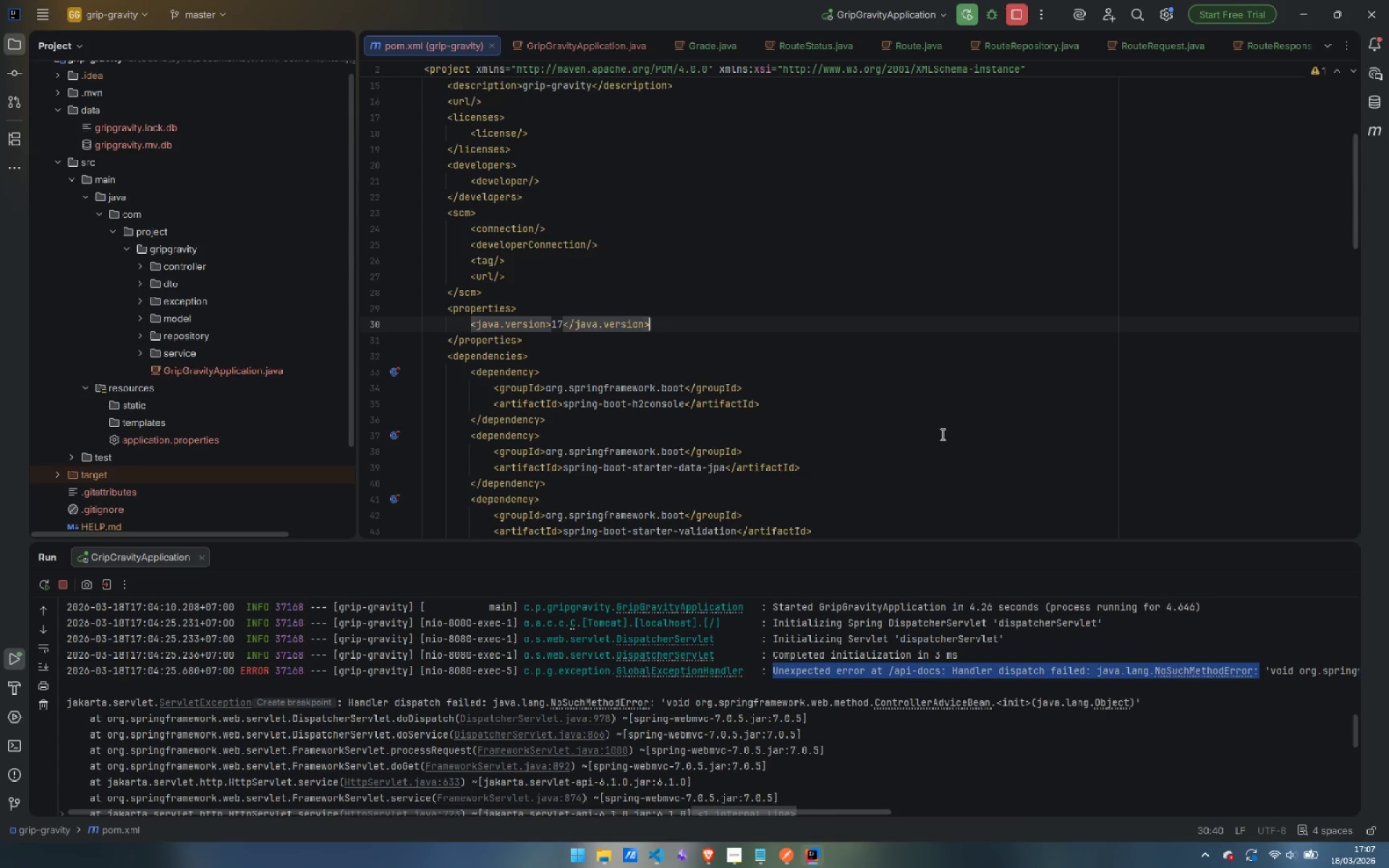 
scroll: coordinate [937, 372], scroll_direction: down, amount: 5.0
 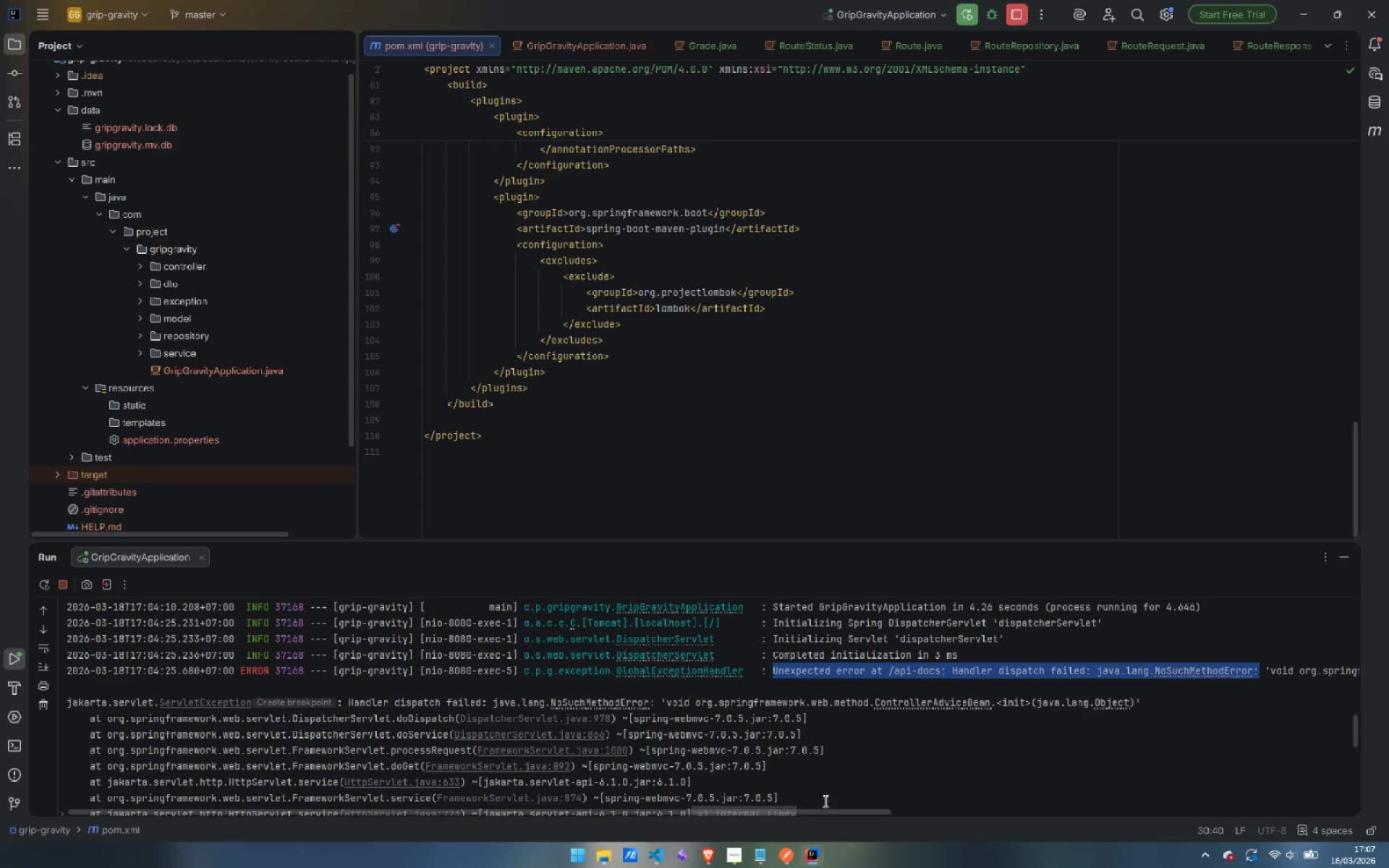 
left_click([708, 854])
 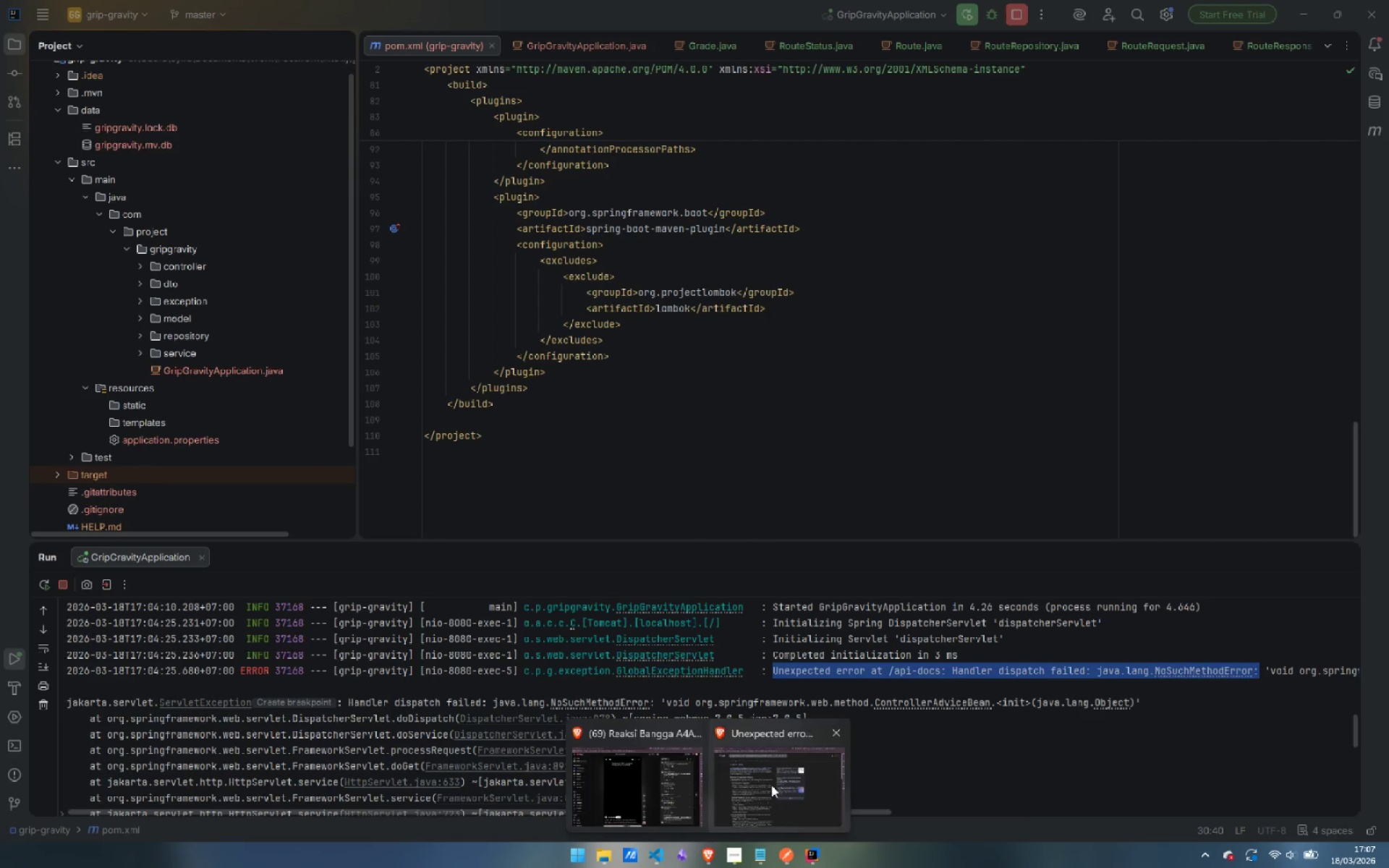 
left_click([771, 785])
 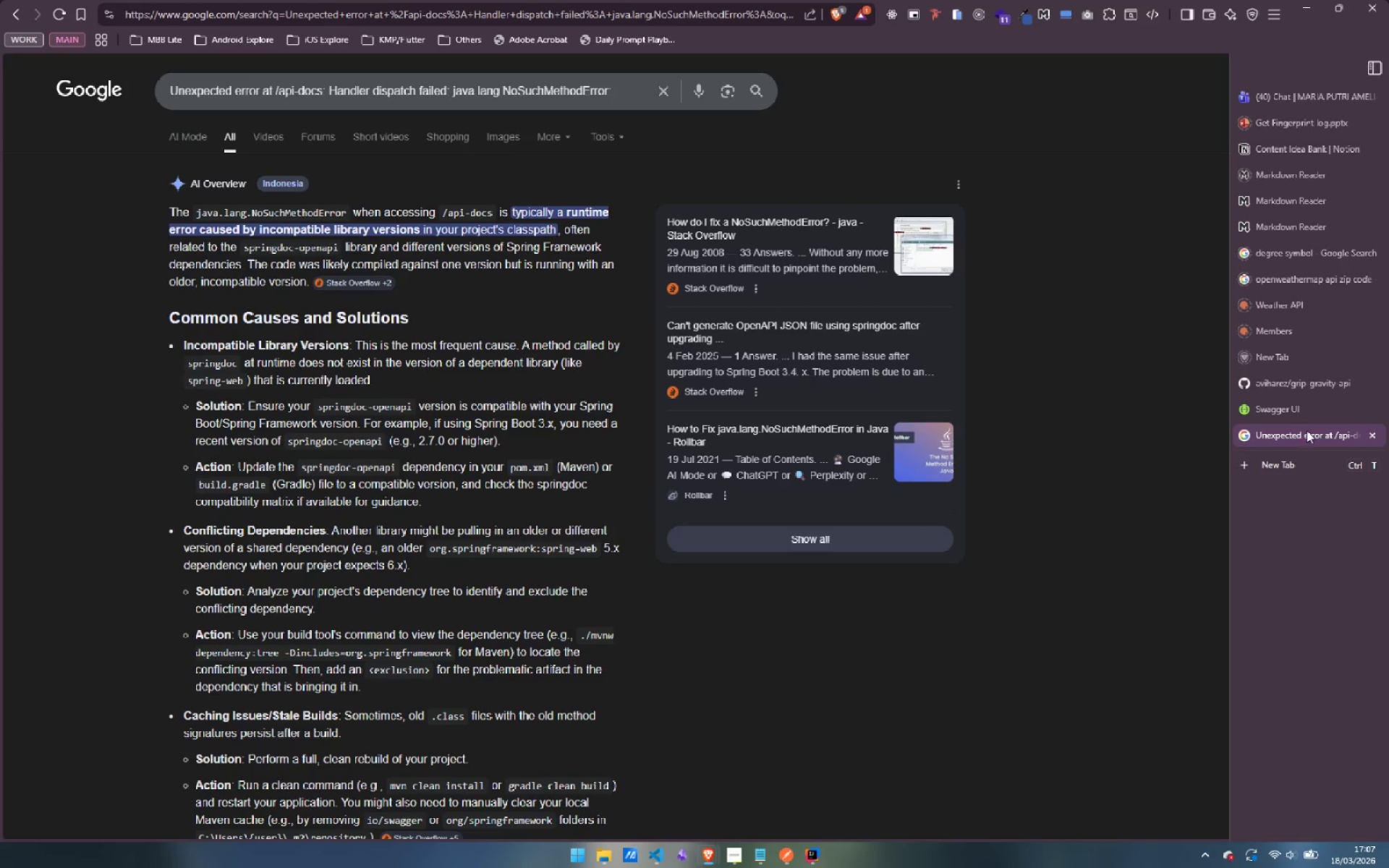 
left_click([1305, 406])
 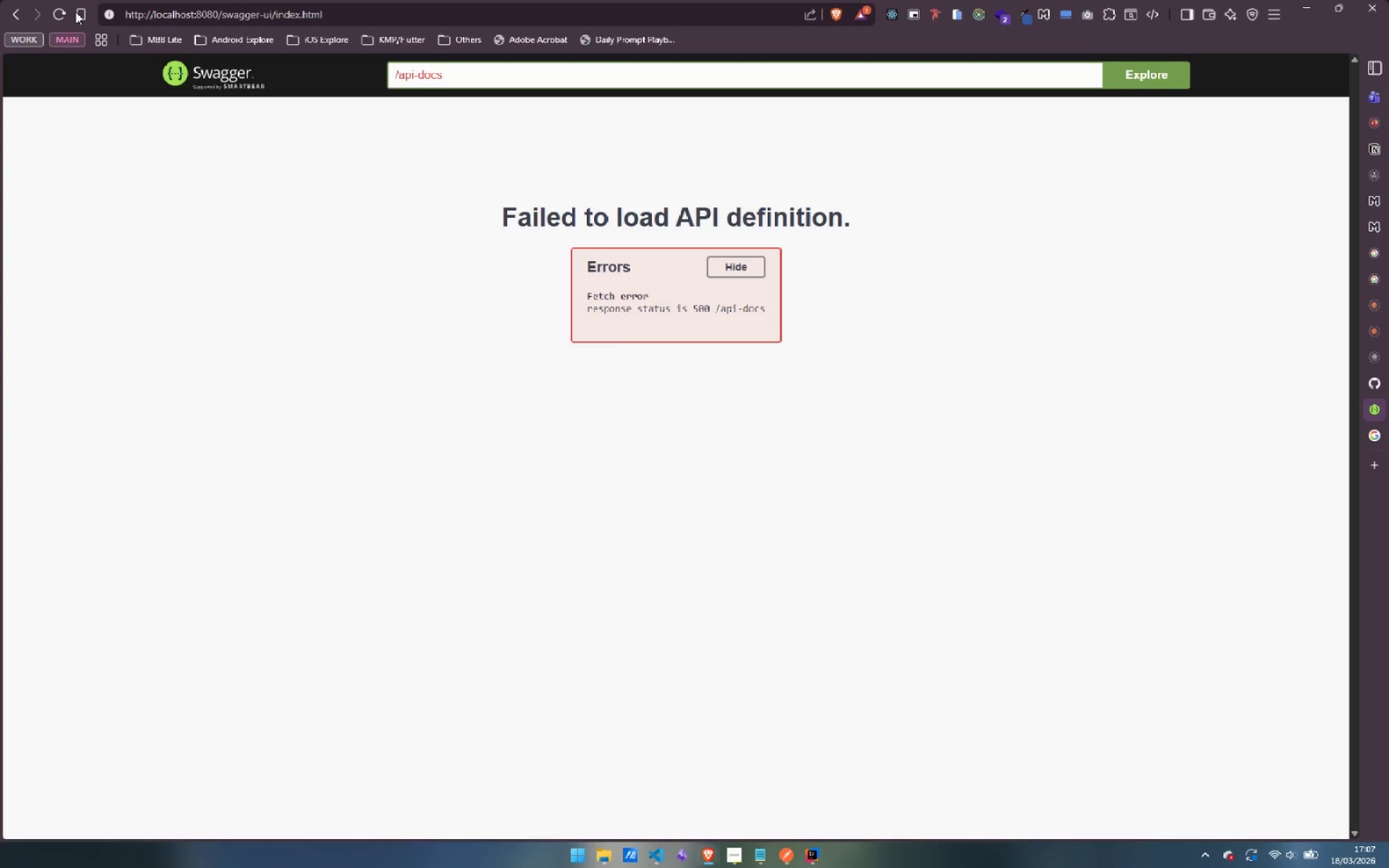 
left_click([58, 19])
 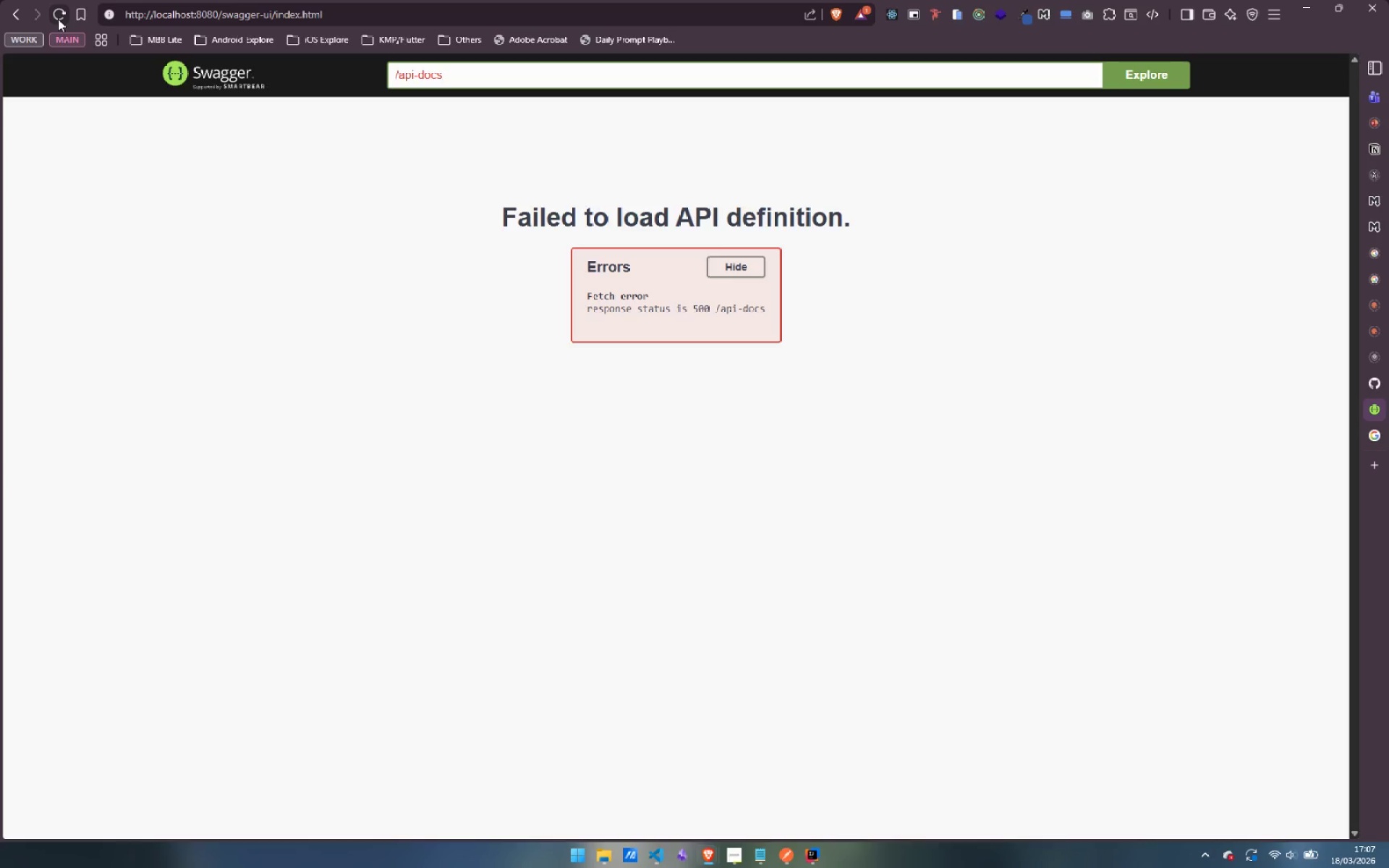 
left_click([58, 19])
 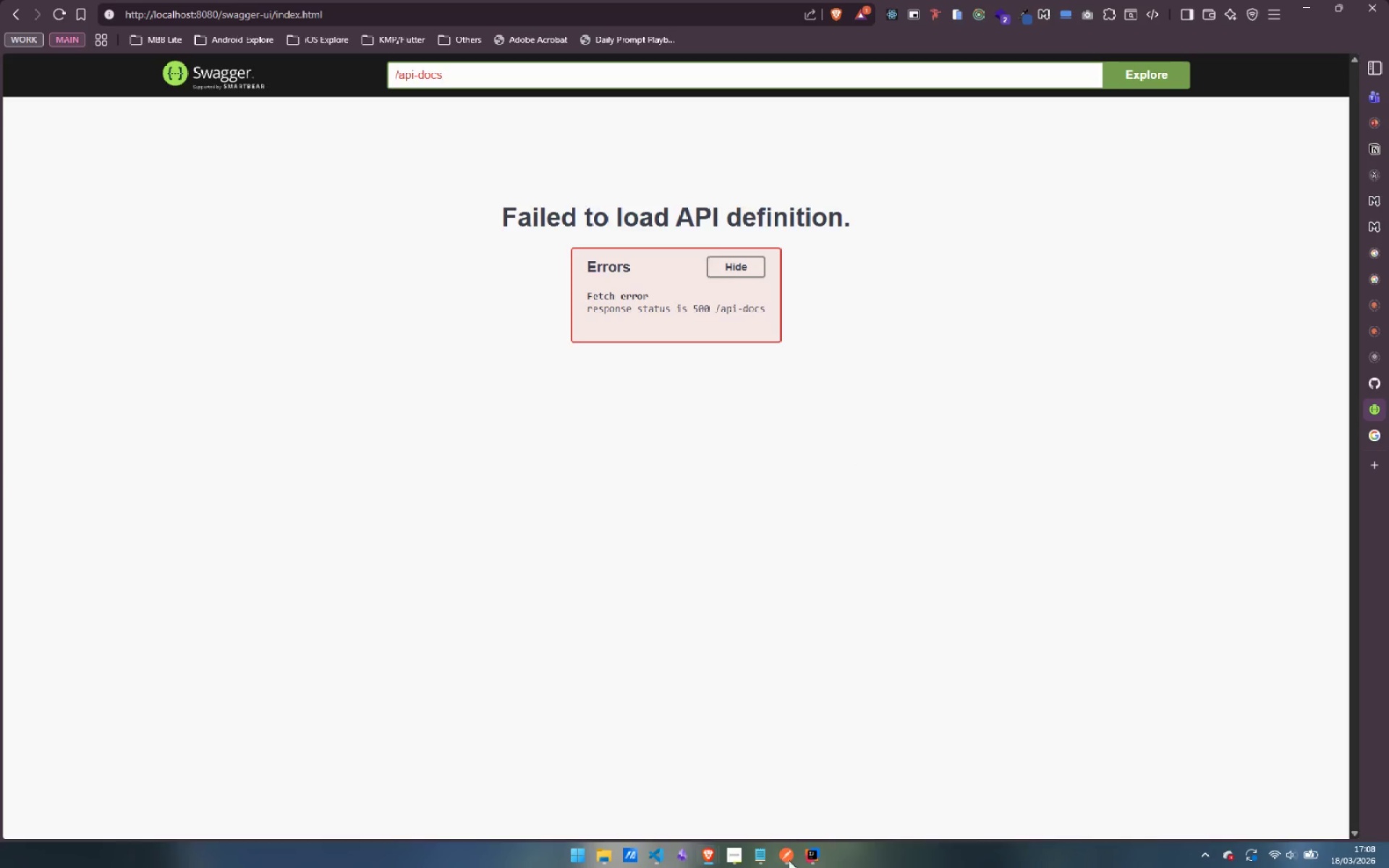 
left_click([807, 851])
 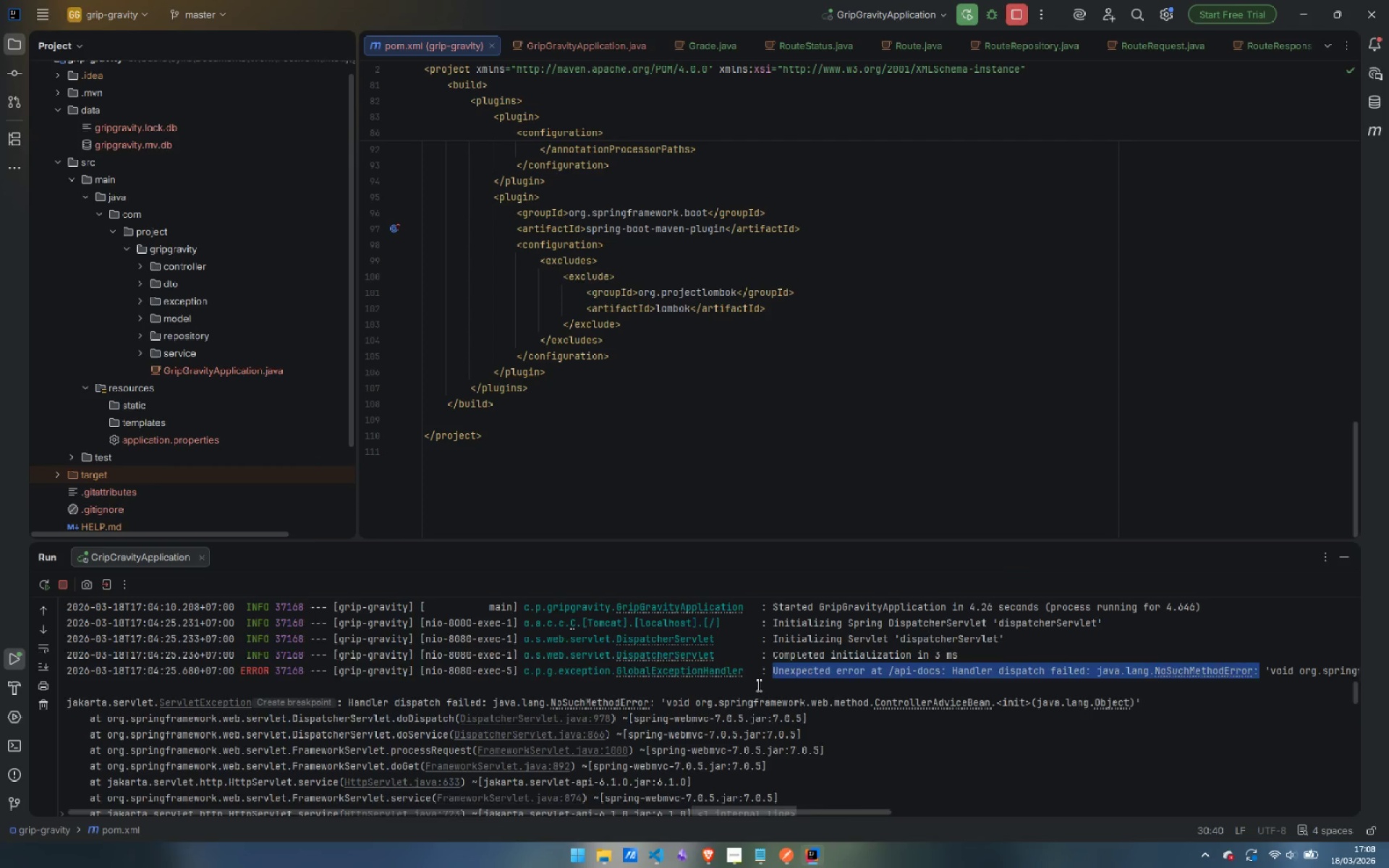 
scroll: coordinate [757, 685], scroll_direction: down, amount: 33.0
 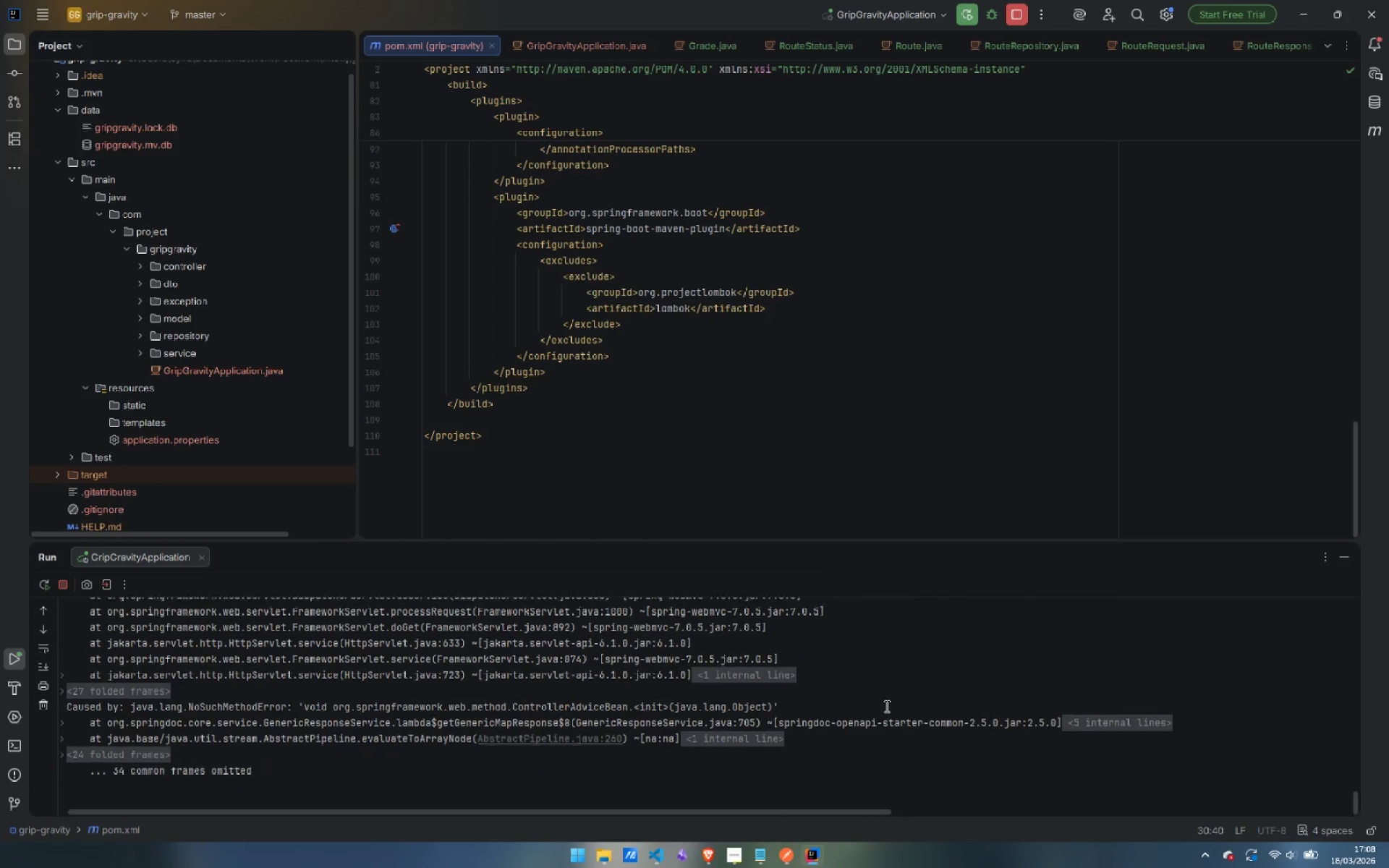 
scroll: coordinate [885, 706], scroll_direction: up, amount: 4.0
 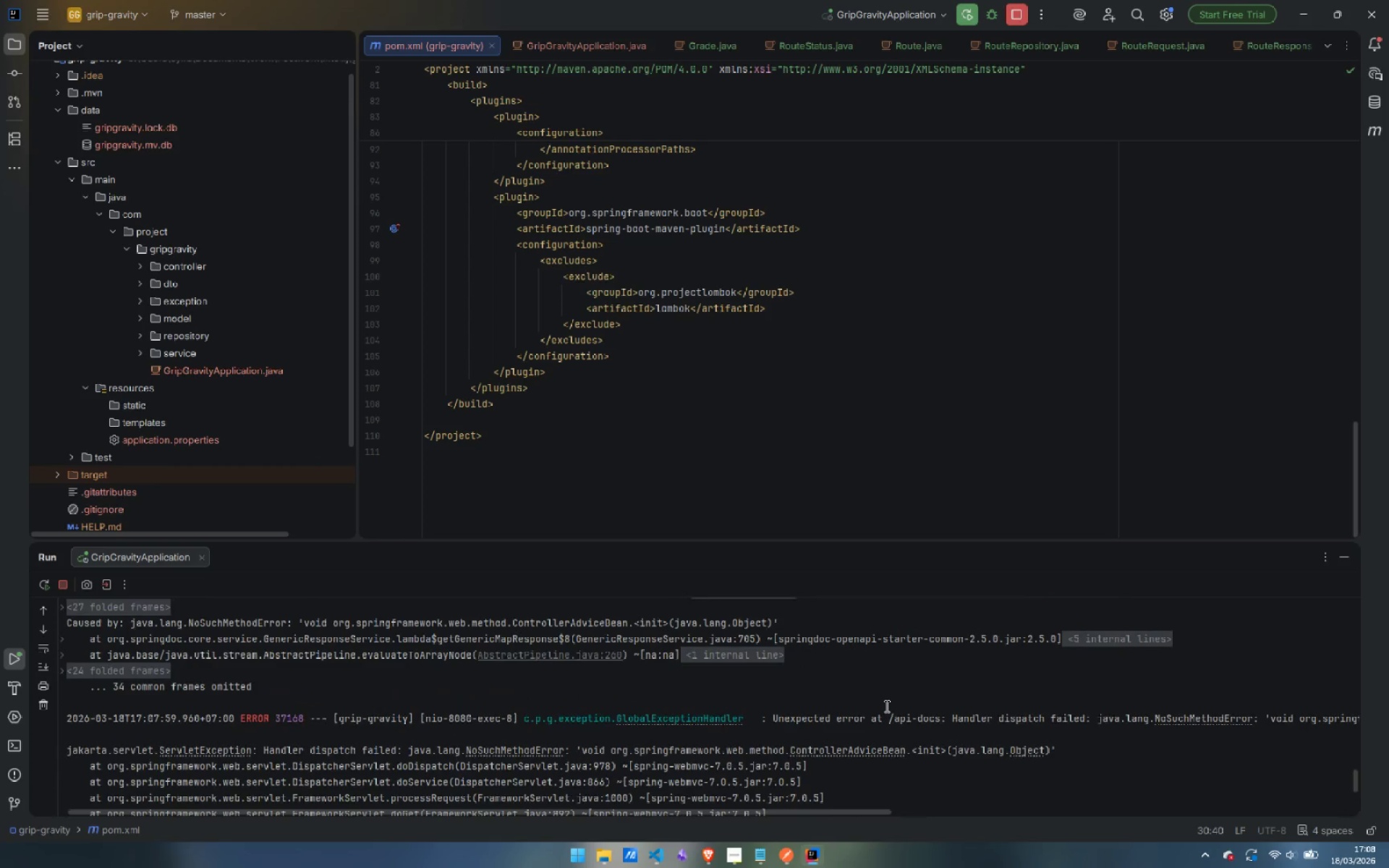 
wait(7.5)
 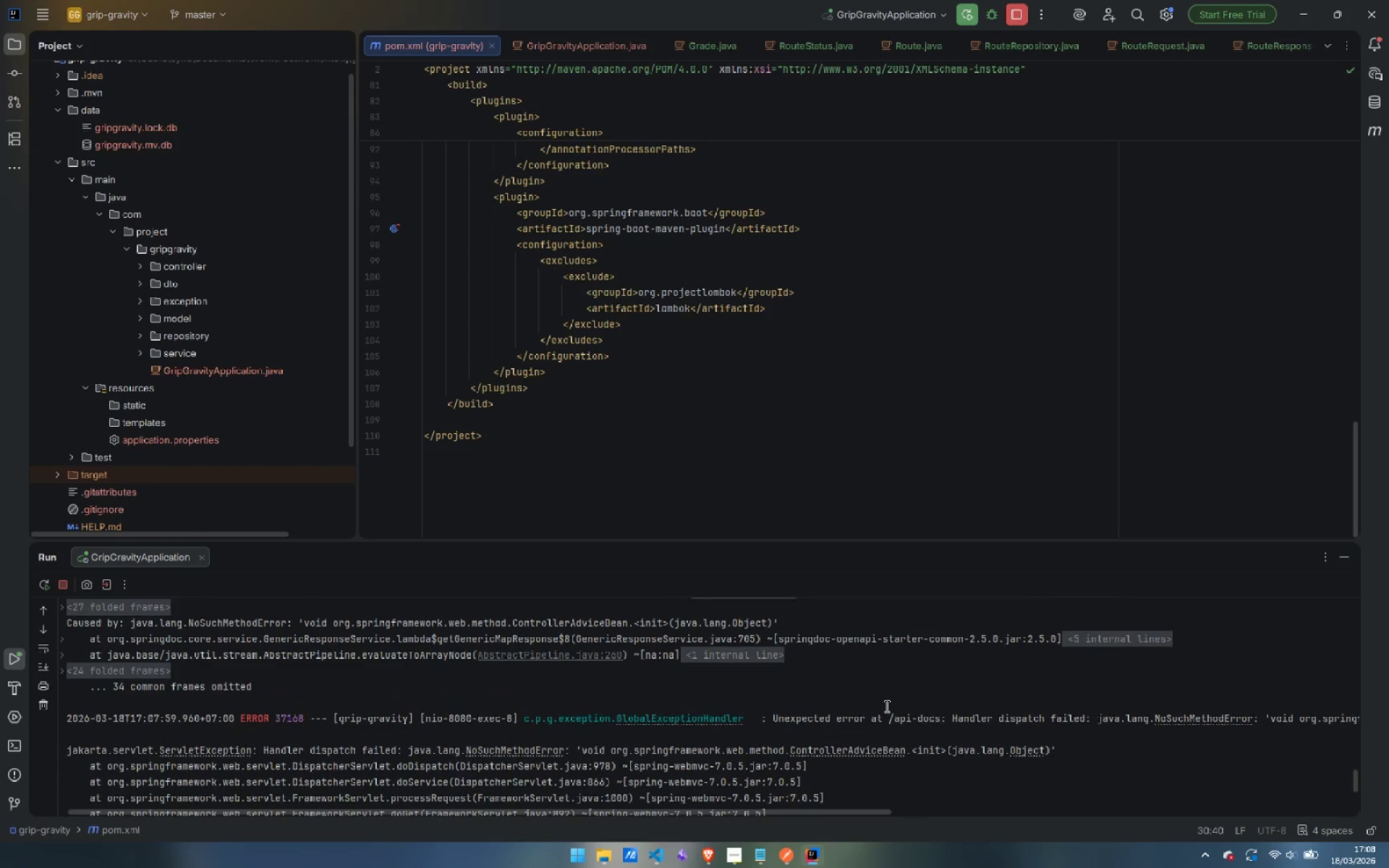 
scroll: coordinate [866, 671], scroll_direction: down, amount: 1.0
 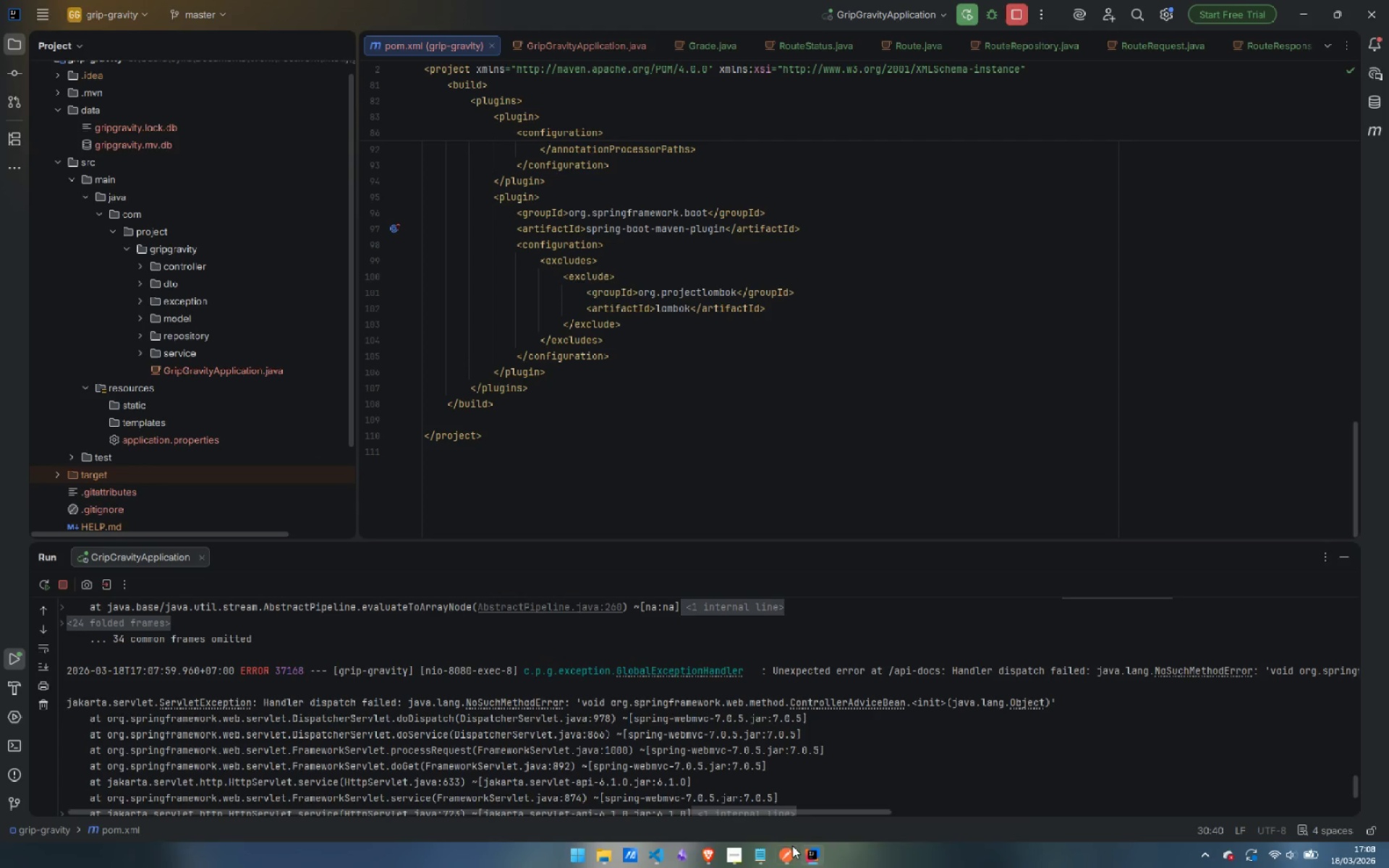 
mouse_move([694, 837])
 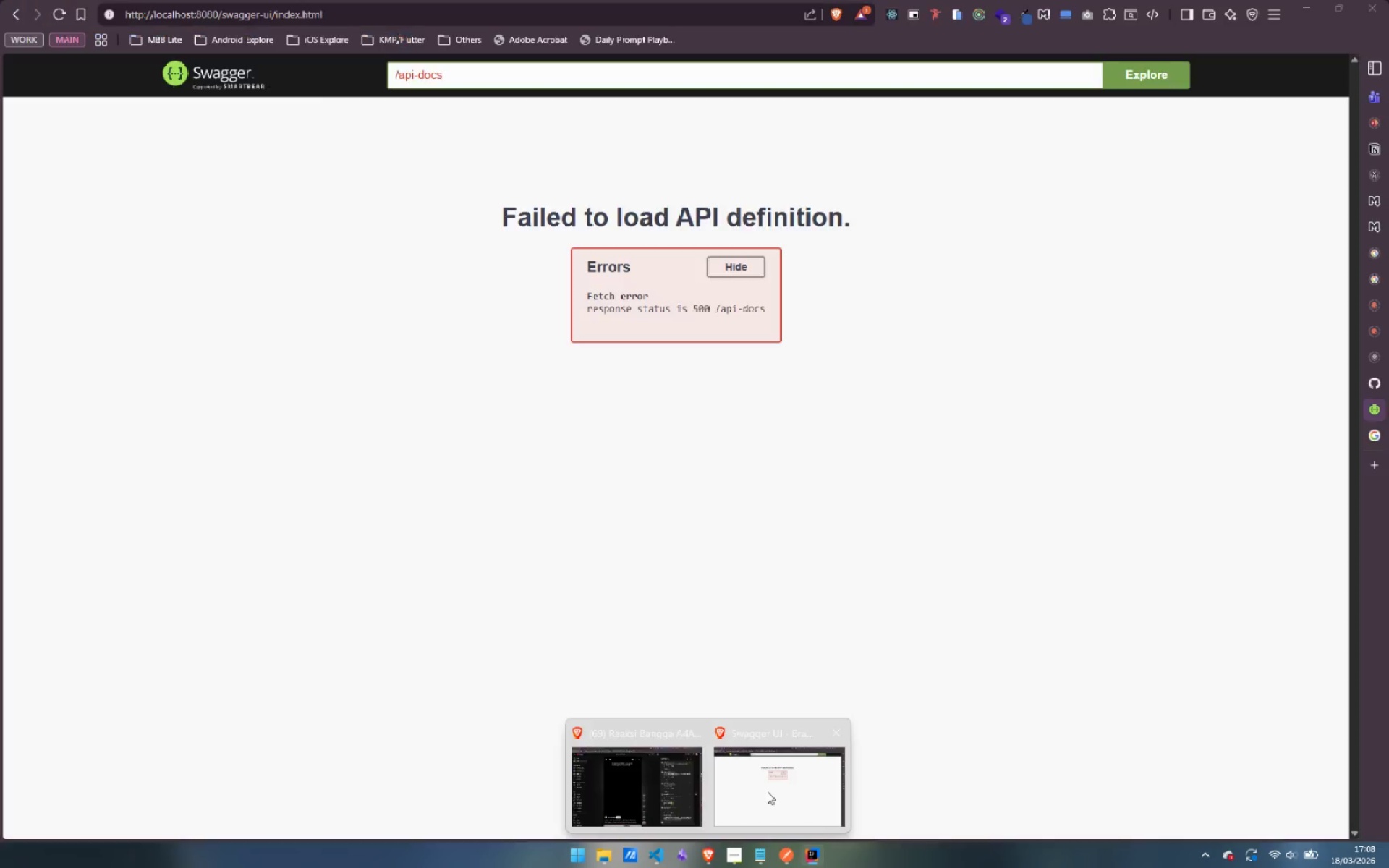 
left_click([767, 791])
 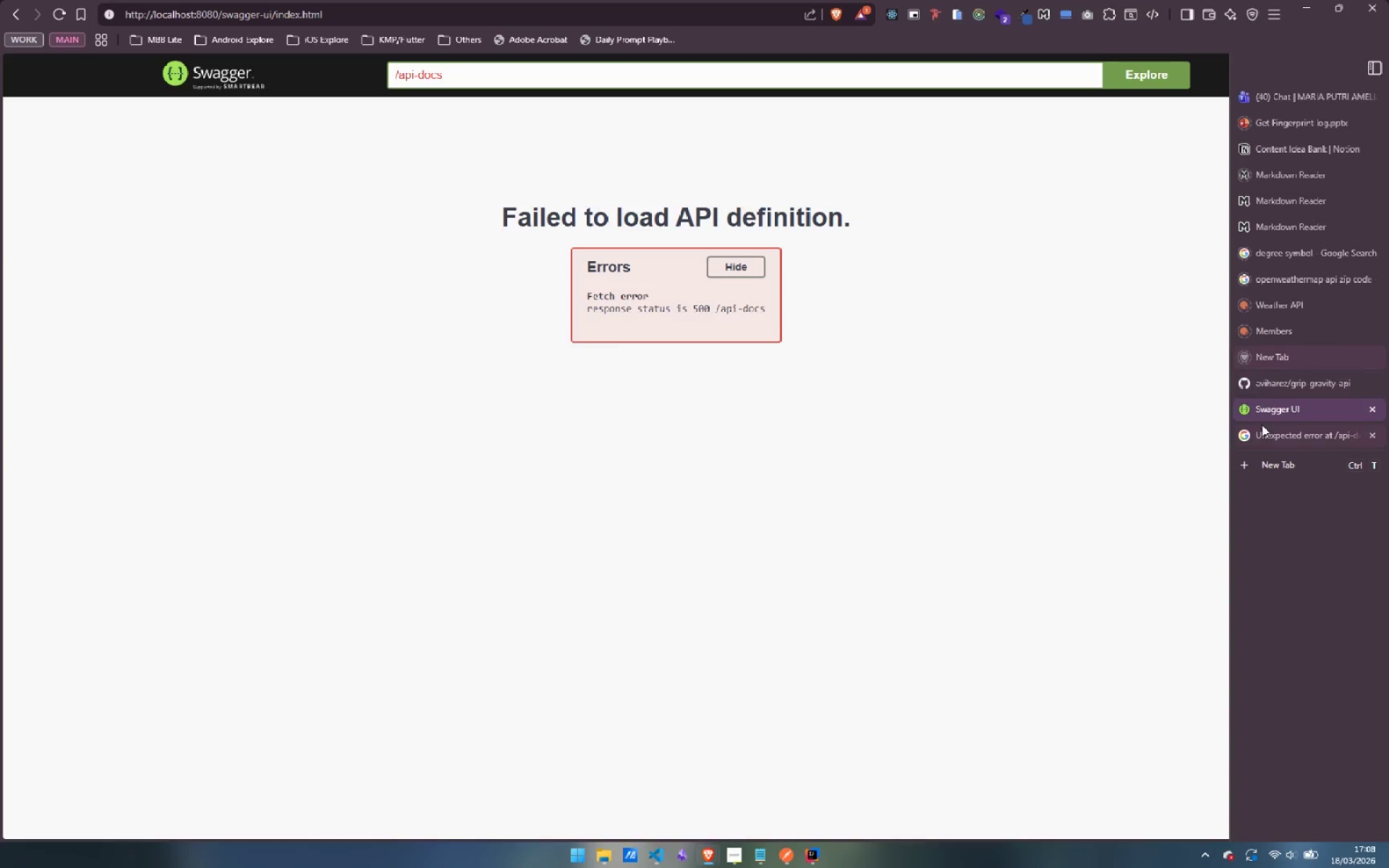 
left_click([1282, 428])
 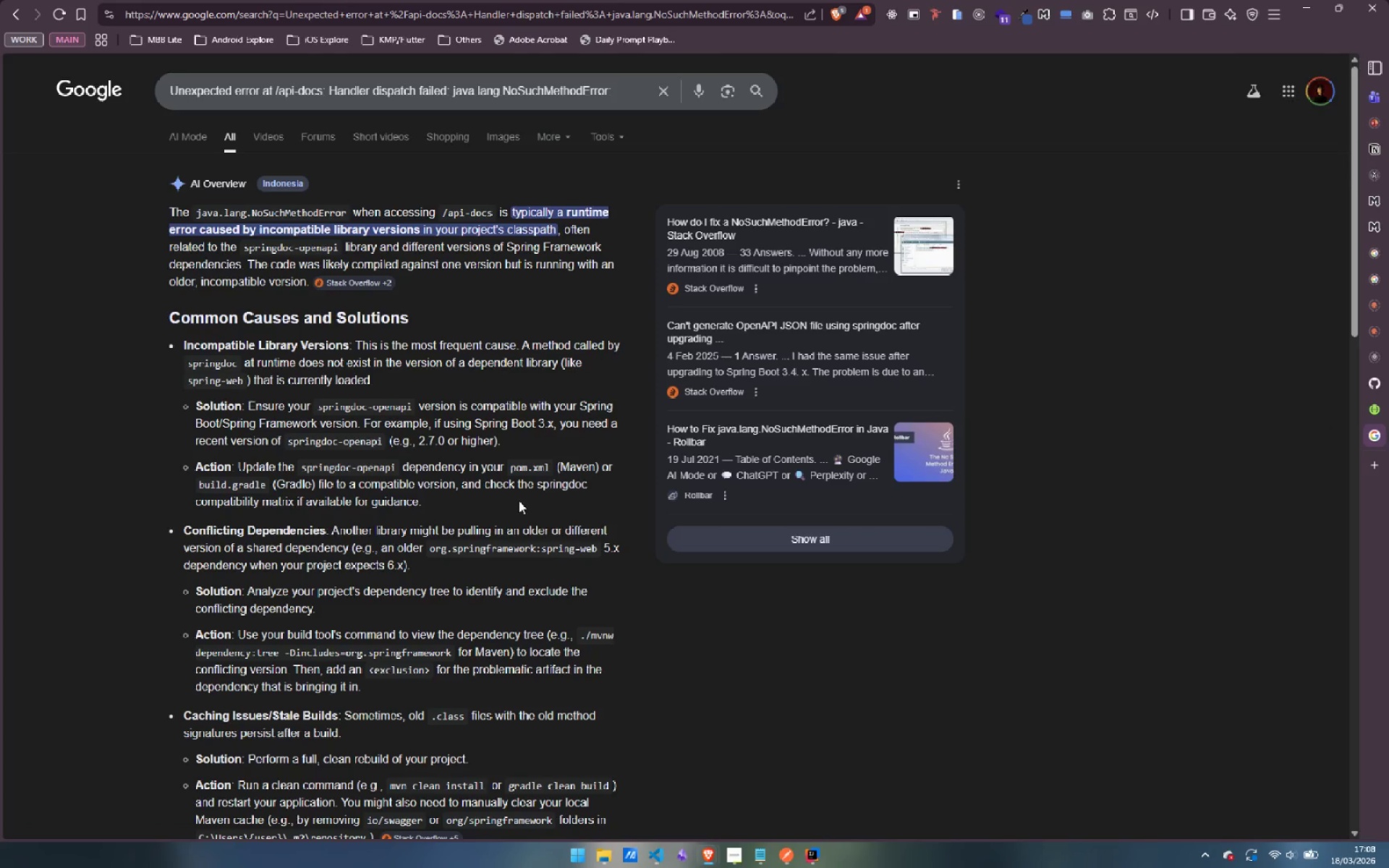 
scroll: coordinate [449, 502], scroll_direction: down, amount: 12.0
 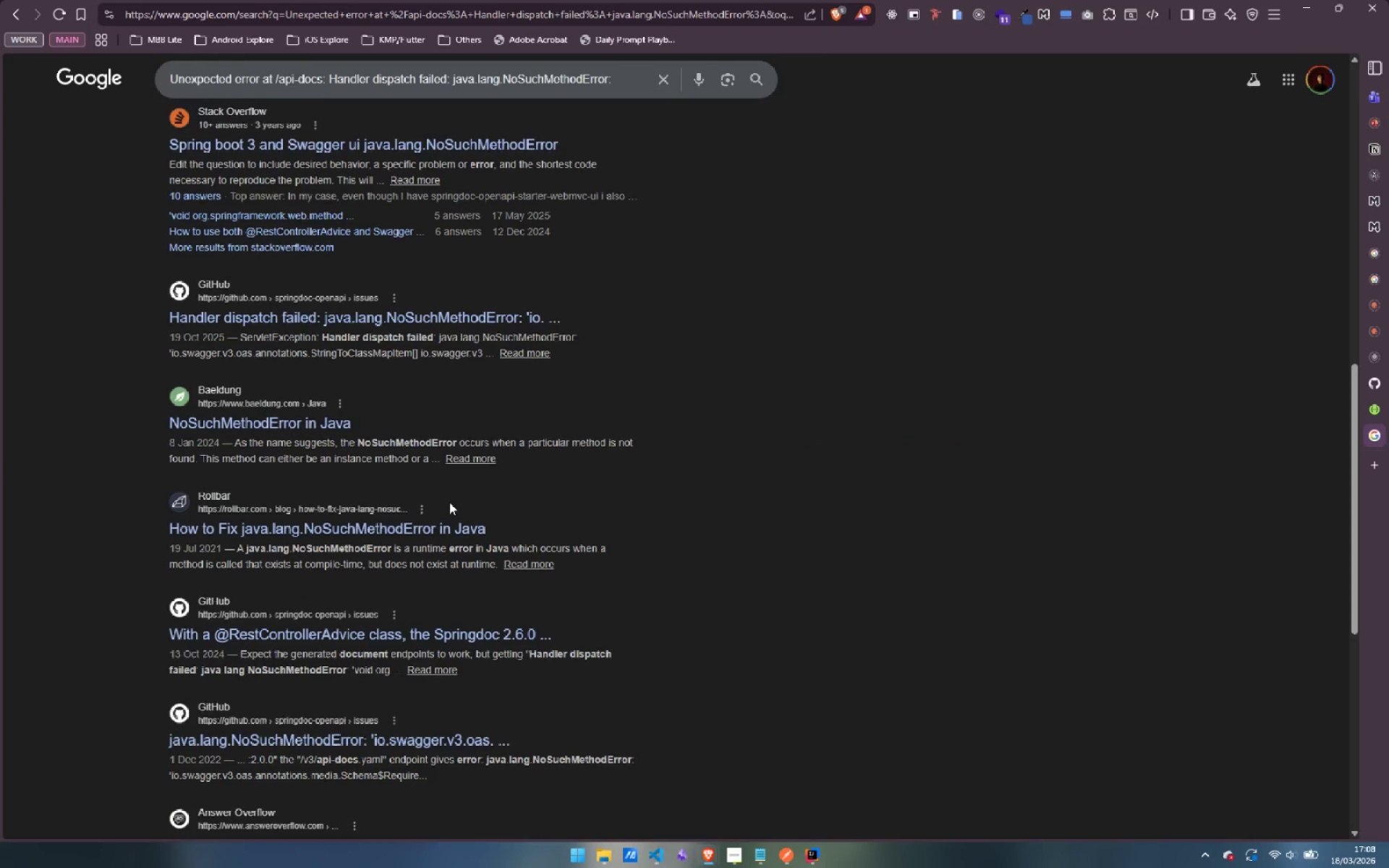 
scroll: coordinate [449, 502], scroll_direction: up, amount: 3.0
 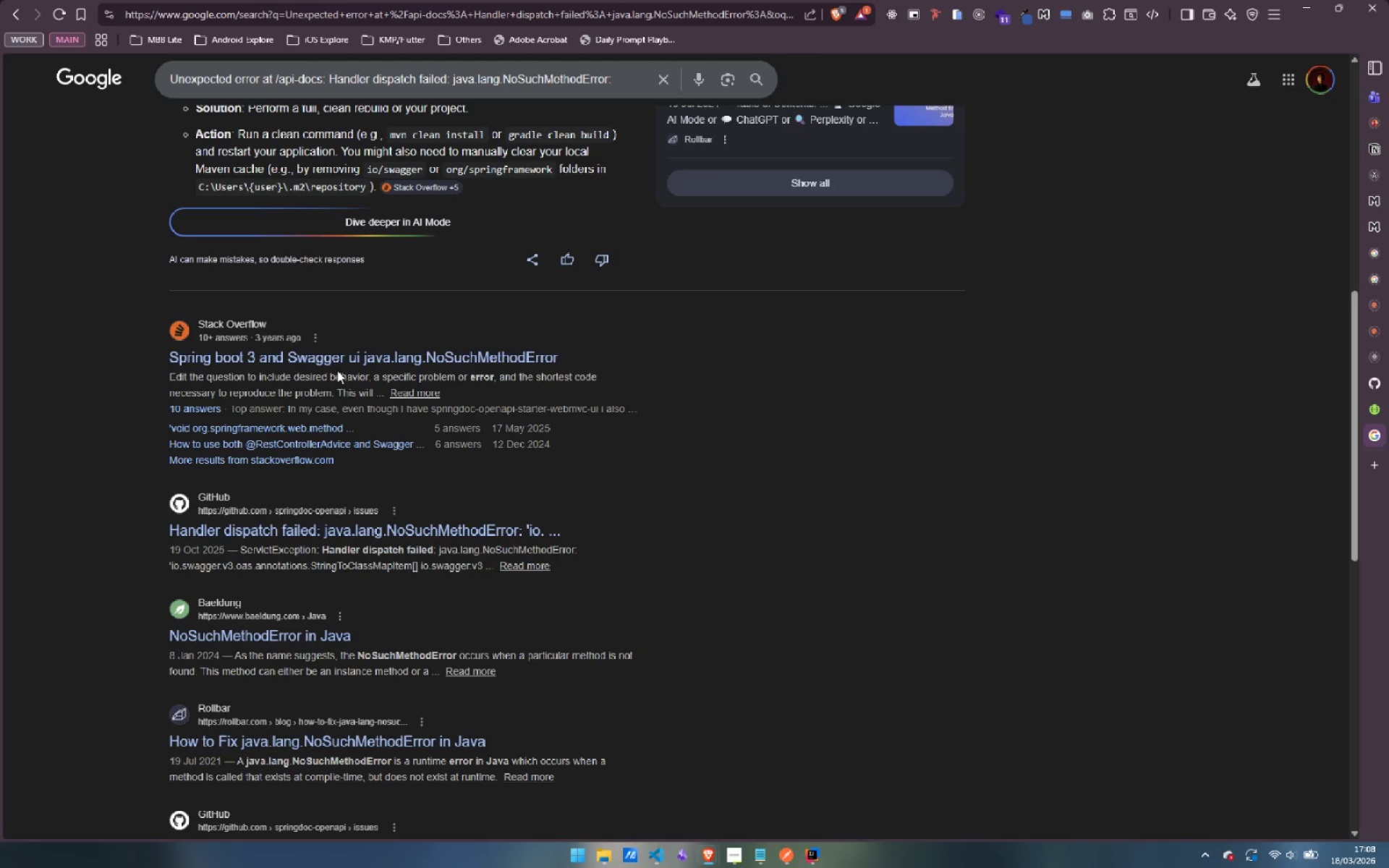 
left_click([358, 356])
 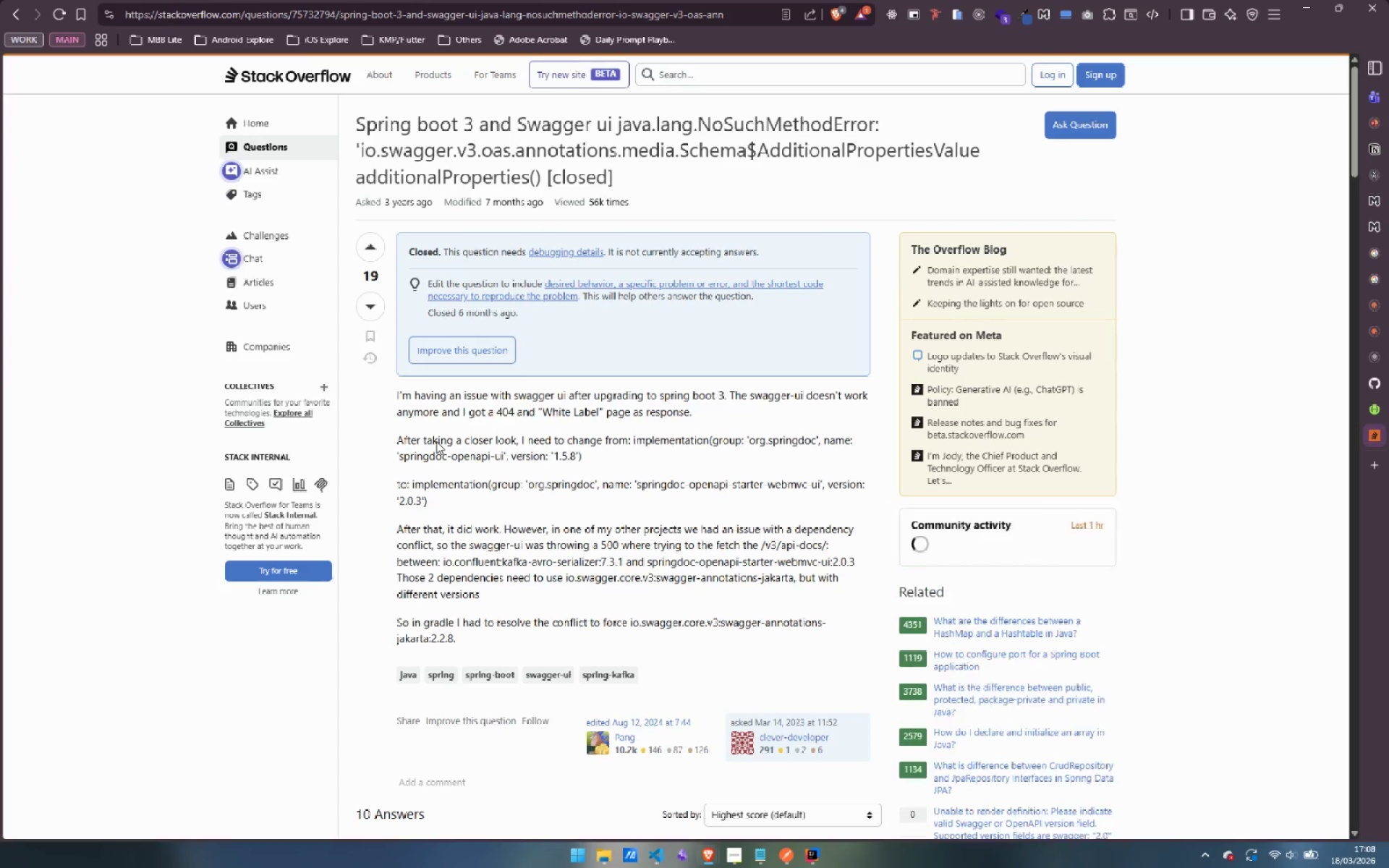 
scroll: coordinate [436, 441], scroll_direction: down, amount: 4.0
 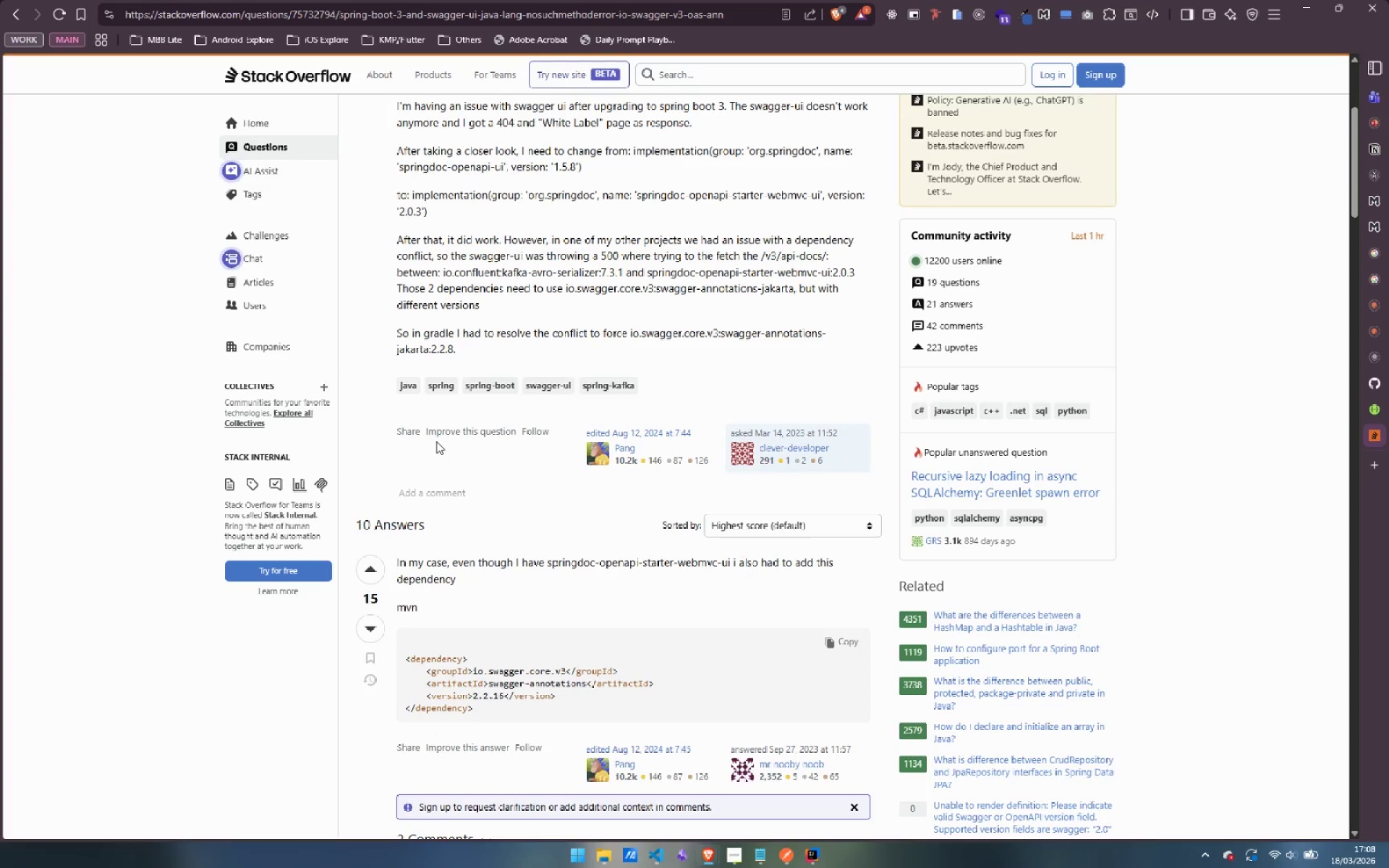 
wait(10.99)
 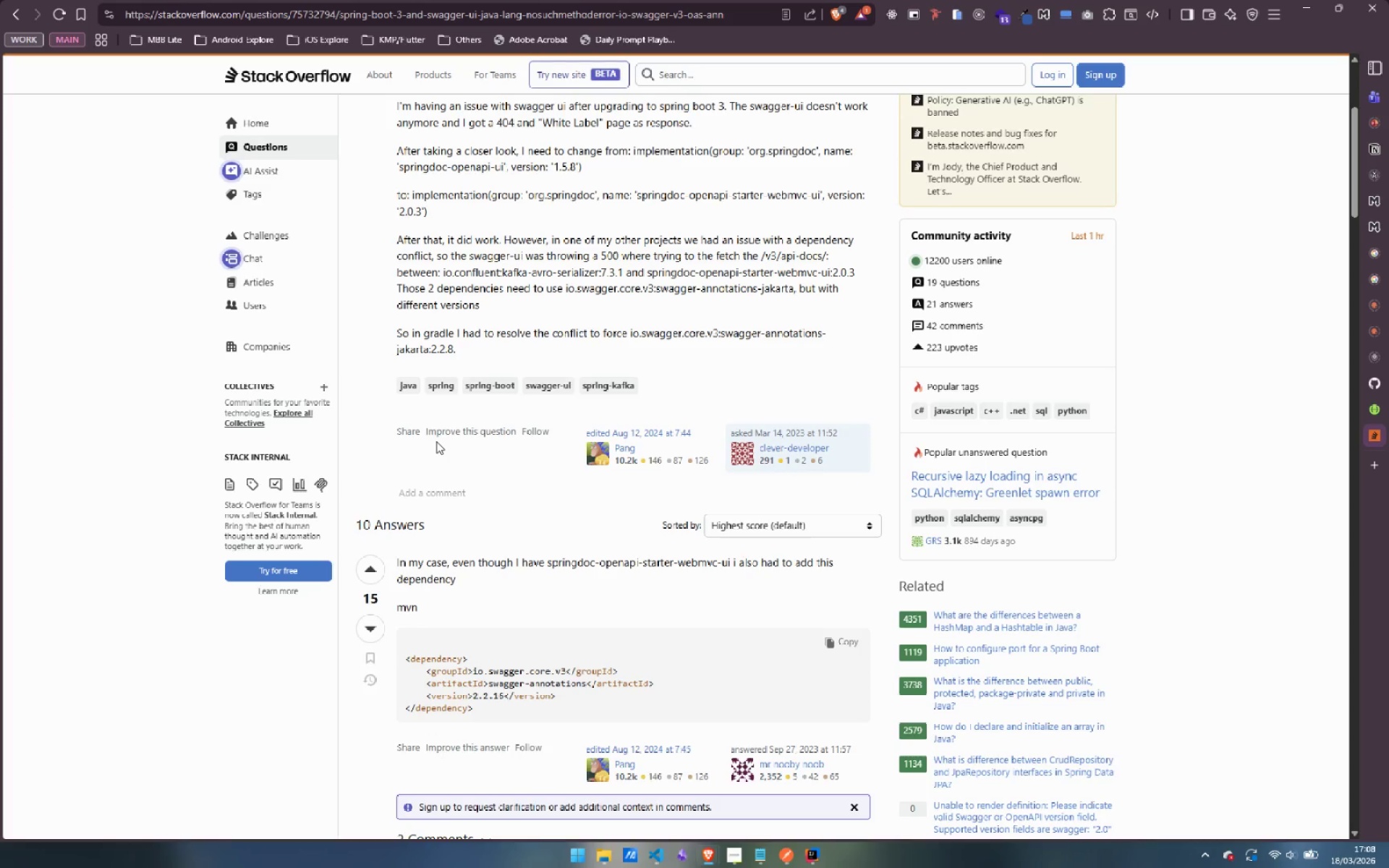 
scroll: coordinate [436, 441], scroll_direction: down, amount: 4.0
 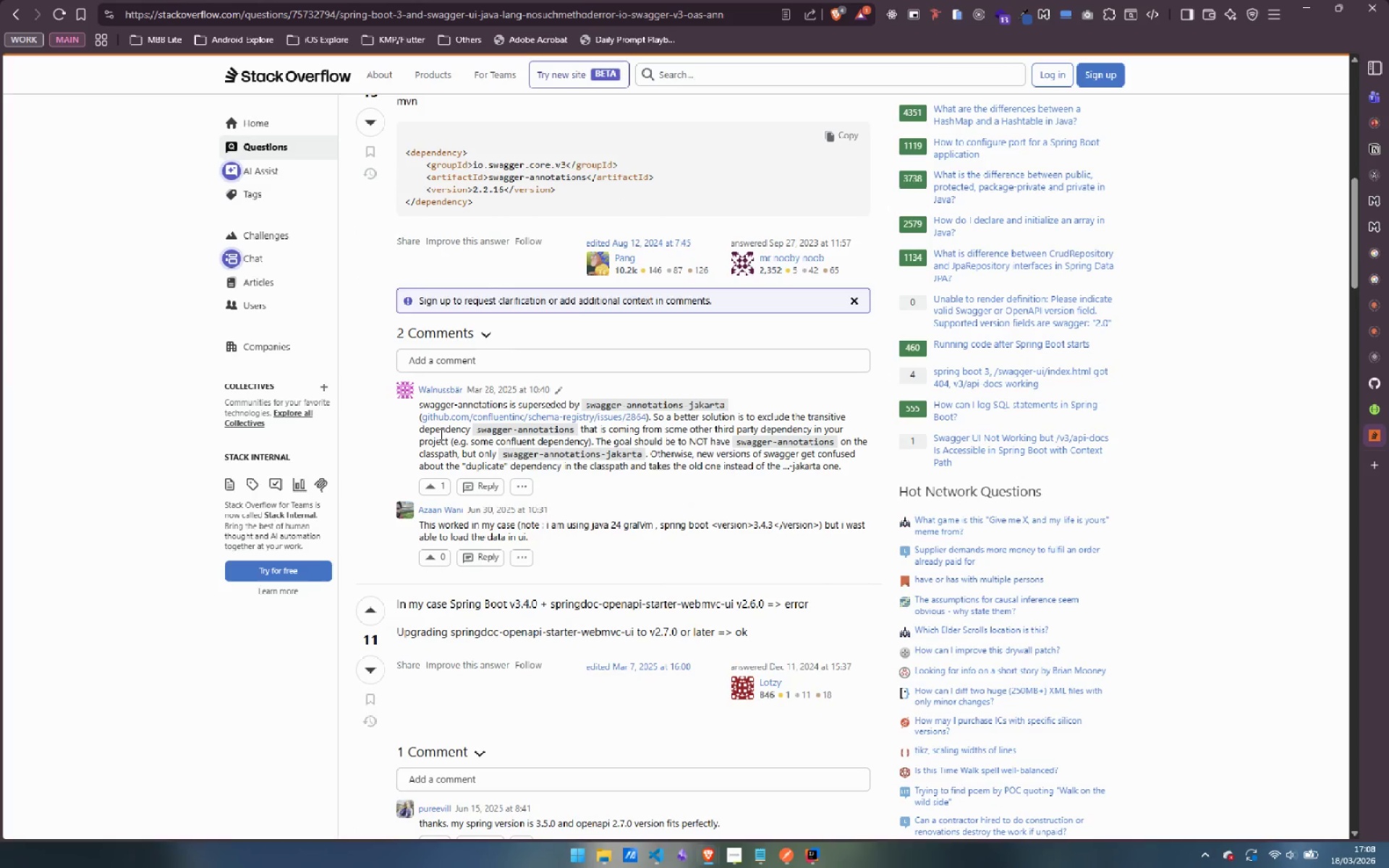 
wait(7.76)
 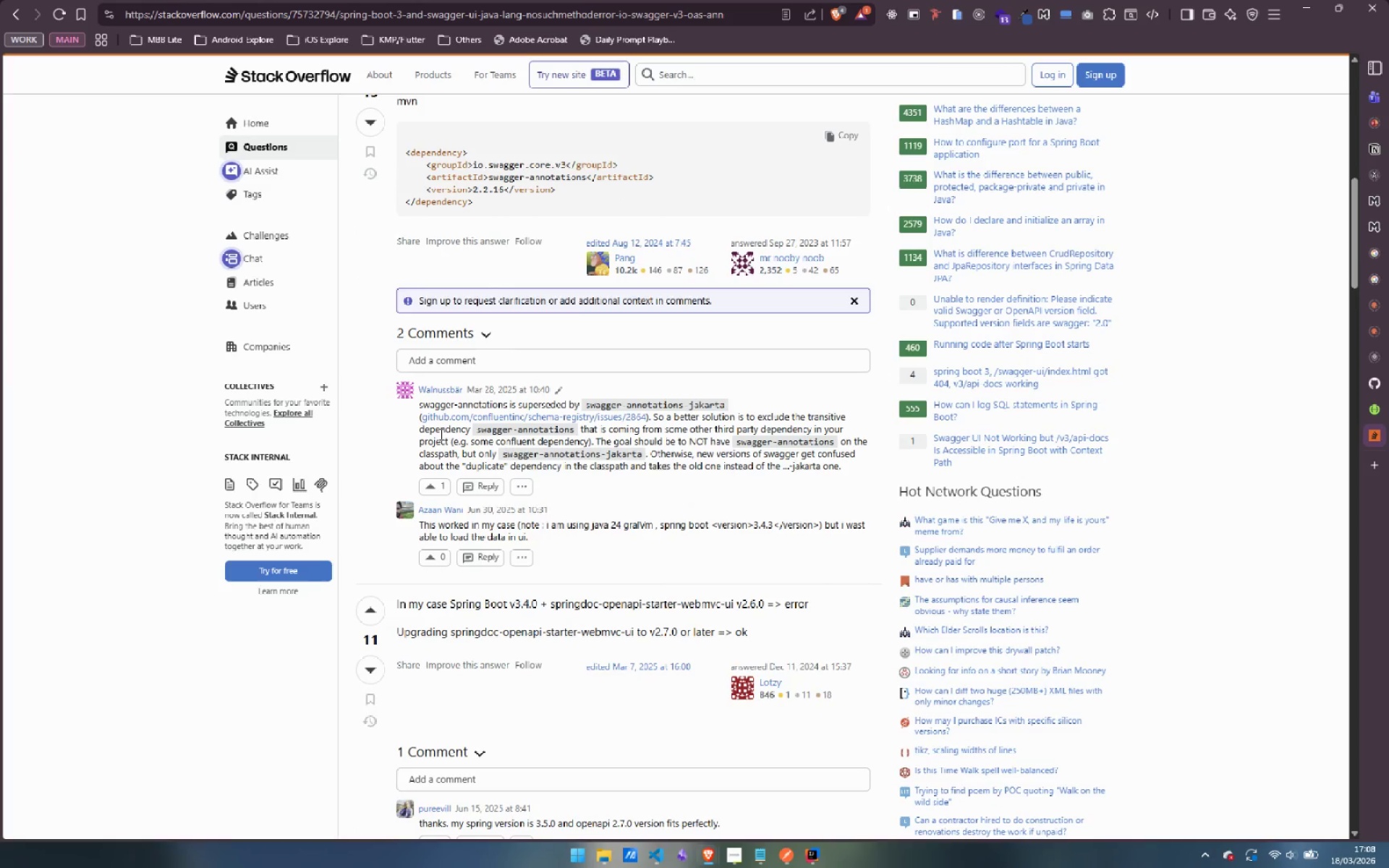 
scroll: coordinate [480, 628], scroll_direction: down, amount: 17.0
 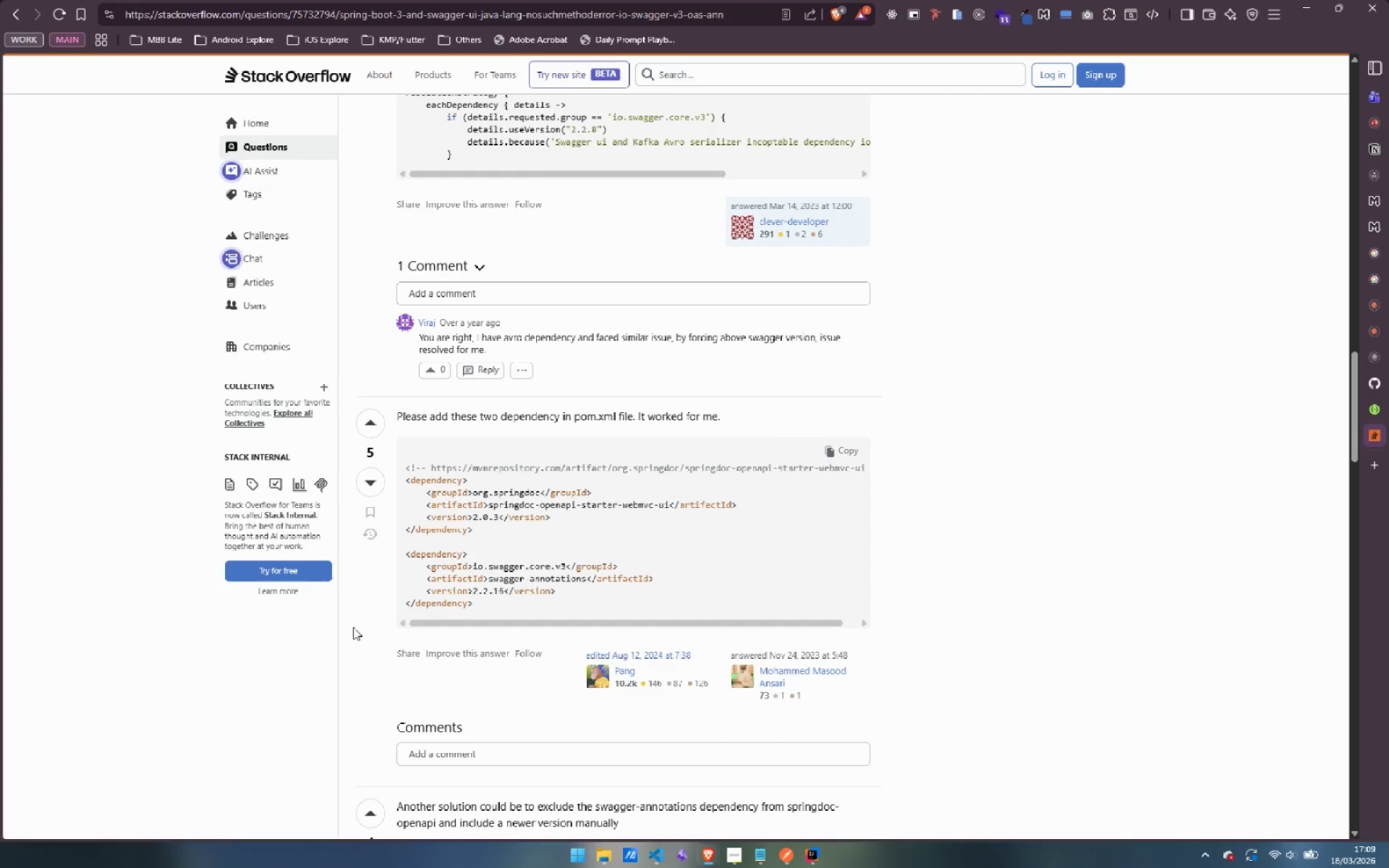 
wait(9.69)
 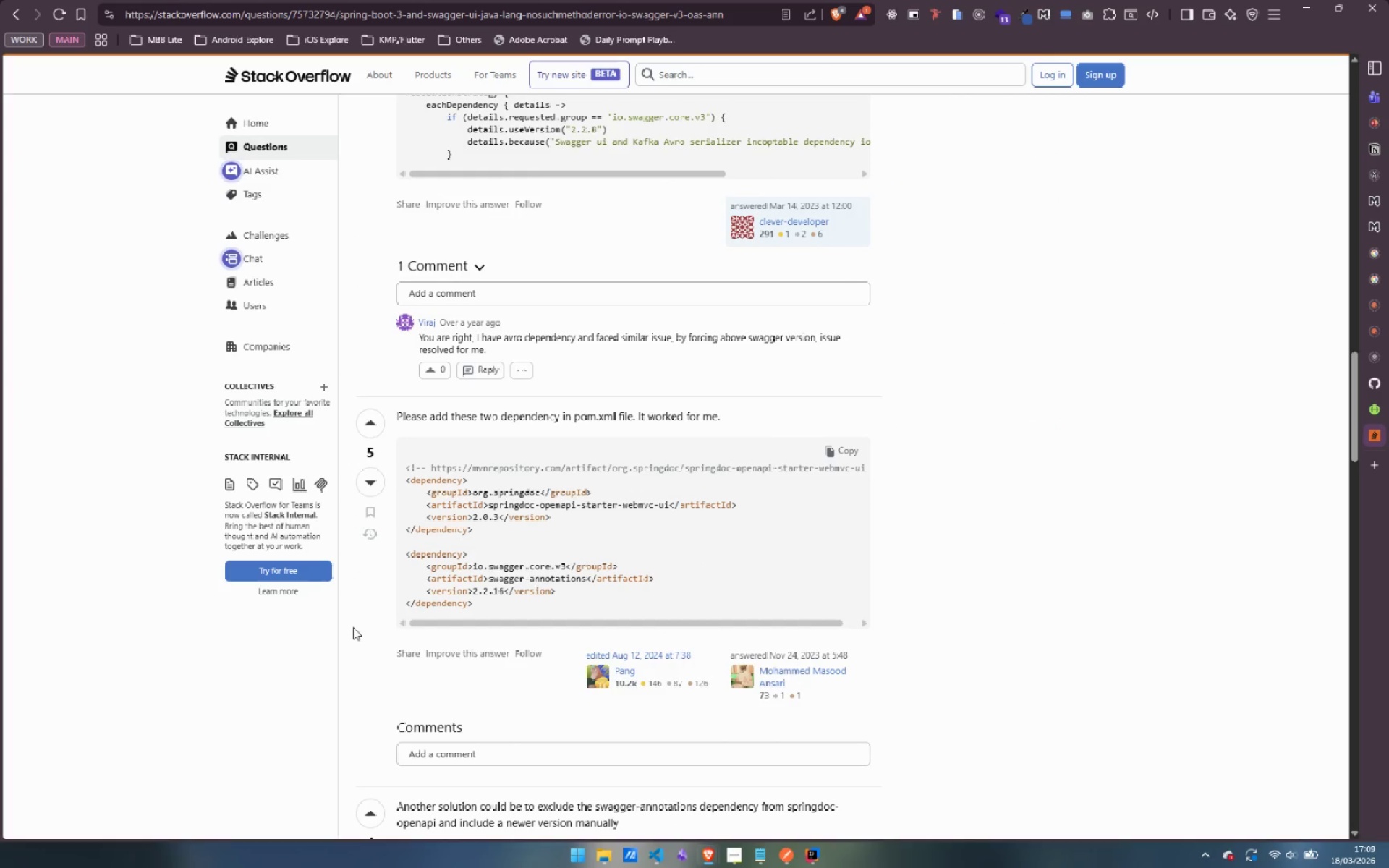 
left_click_drag(start_coordinate=[426, 564], to_coordinate=[430, 564])
 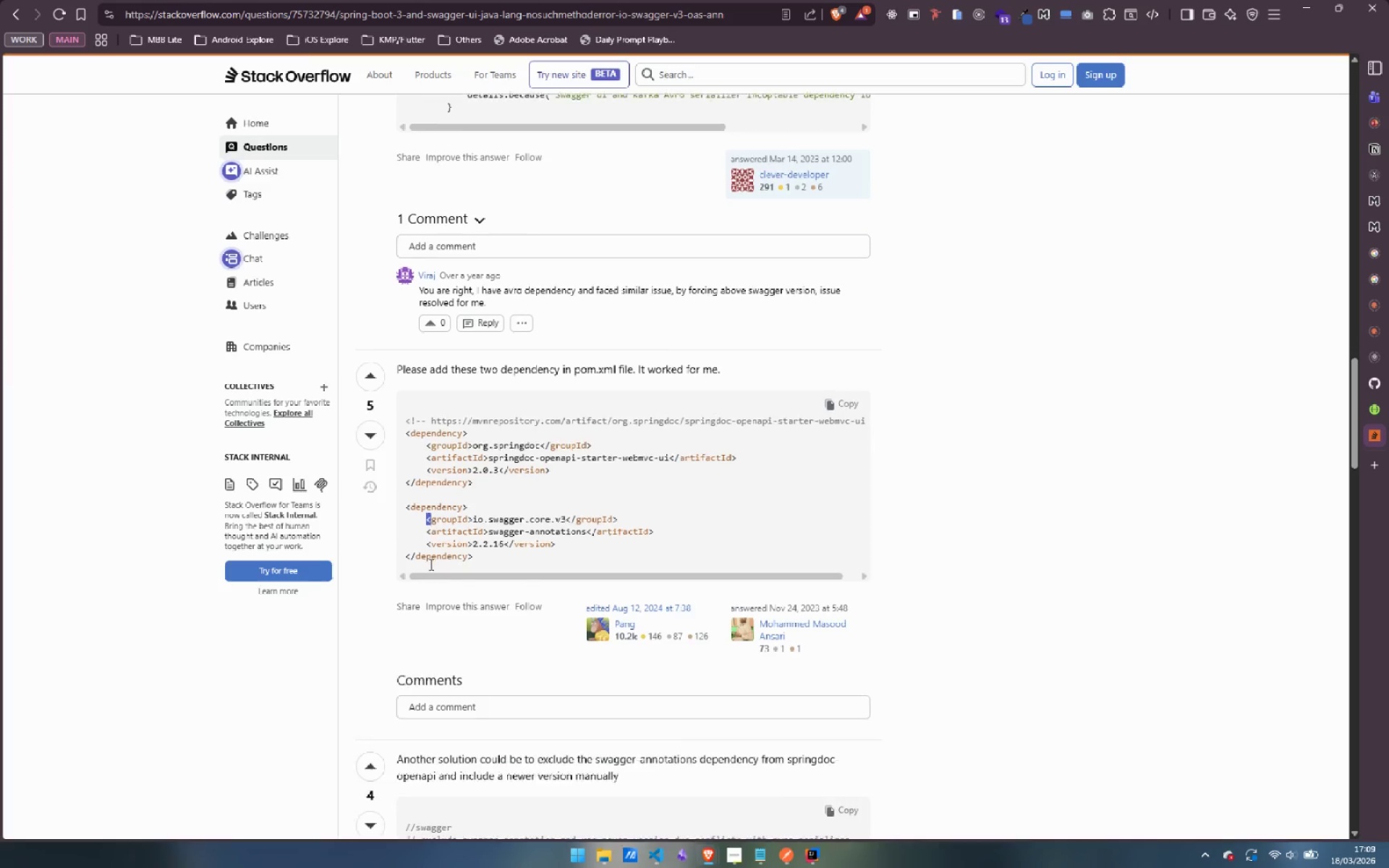 
scroll: coordinate [430, 564], scroll_direction: down, amount: 2.0
 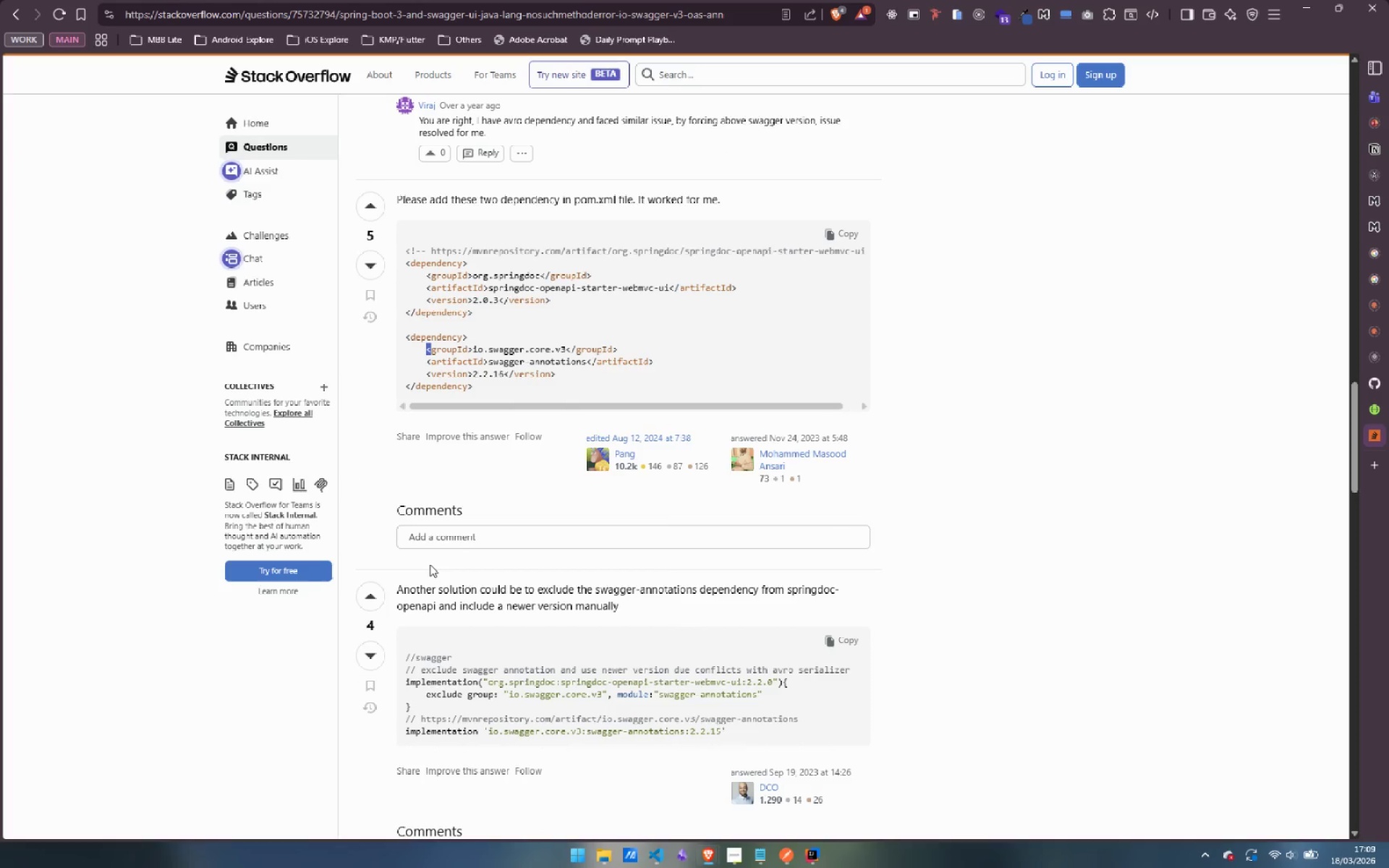 
scroll: coordinate [430, 564], scroll_direction: up, amount: 2.0
 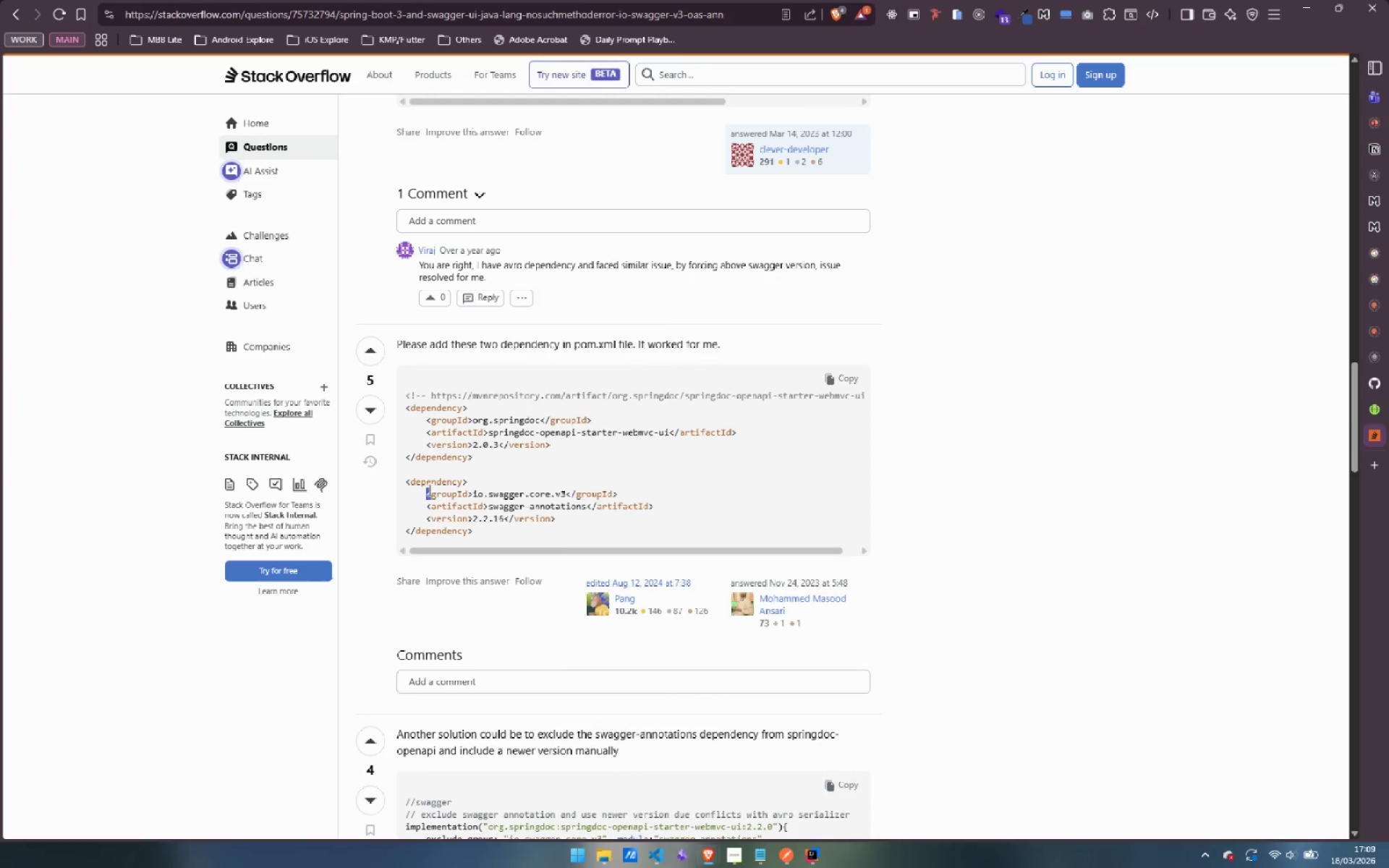 
left_click([428, 490])
 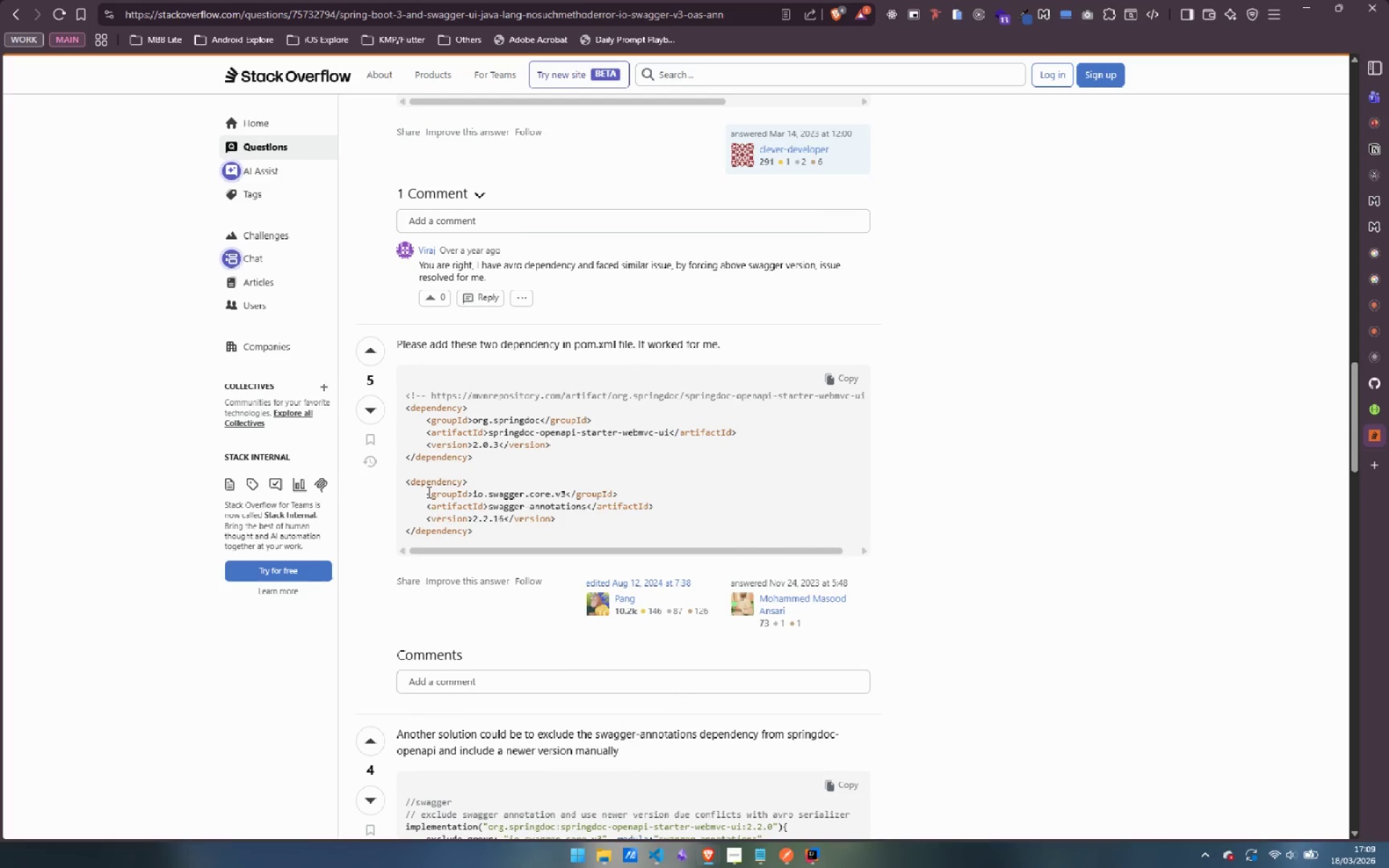 
left_click_drag(start_coordinate=[428, 492], to_coordinate=[657, 509])
 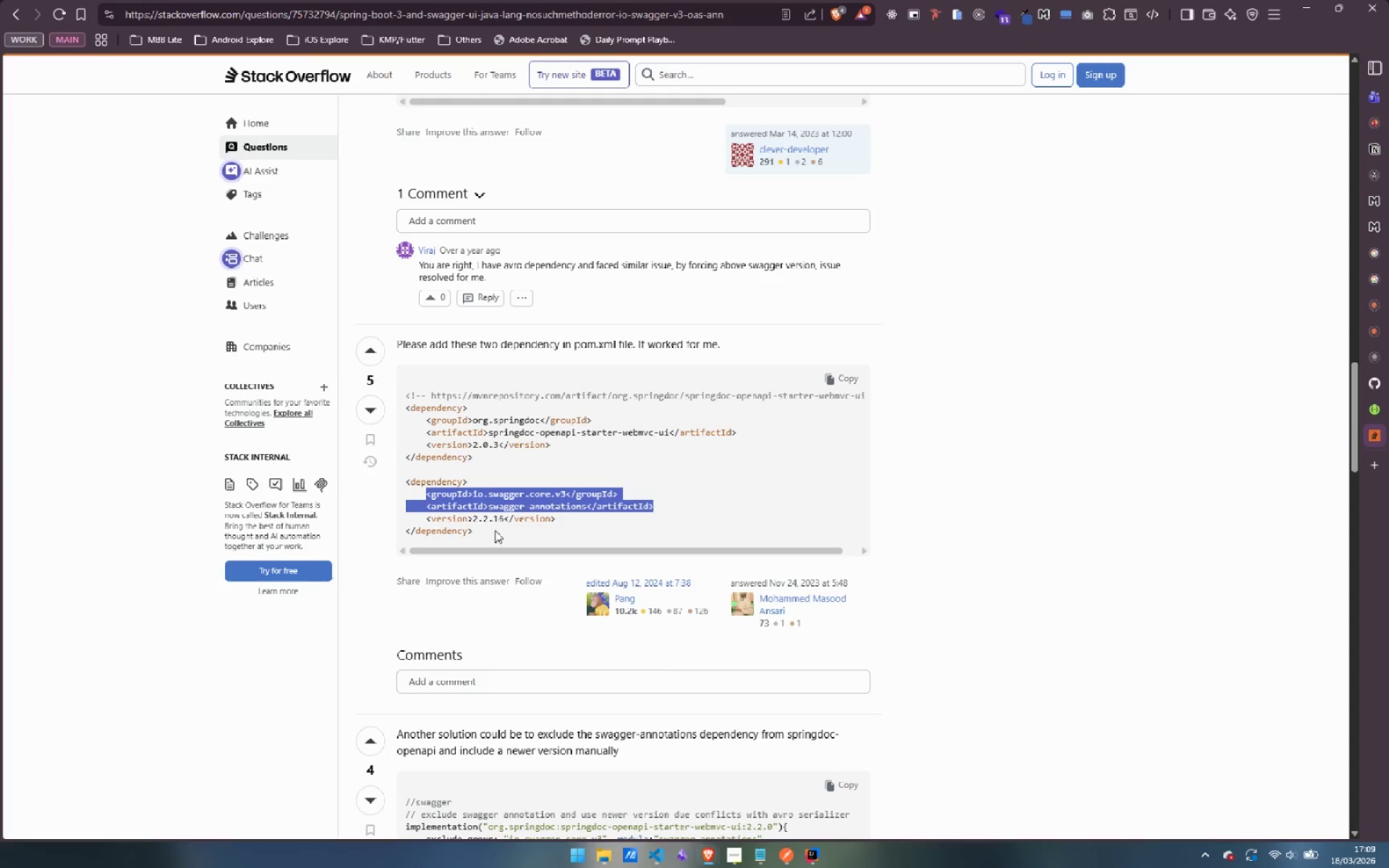 
left_click_drag(start_coordinate=[495, 530], to_coordinate=[404, 477])
 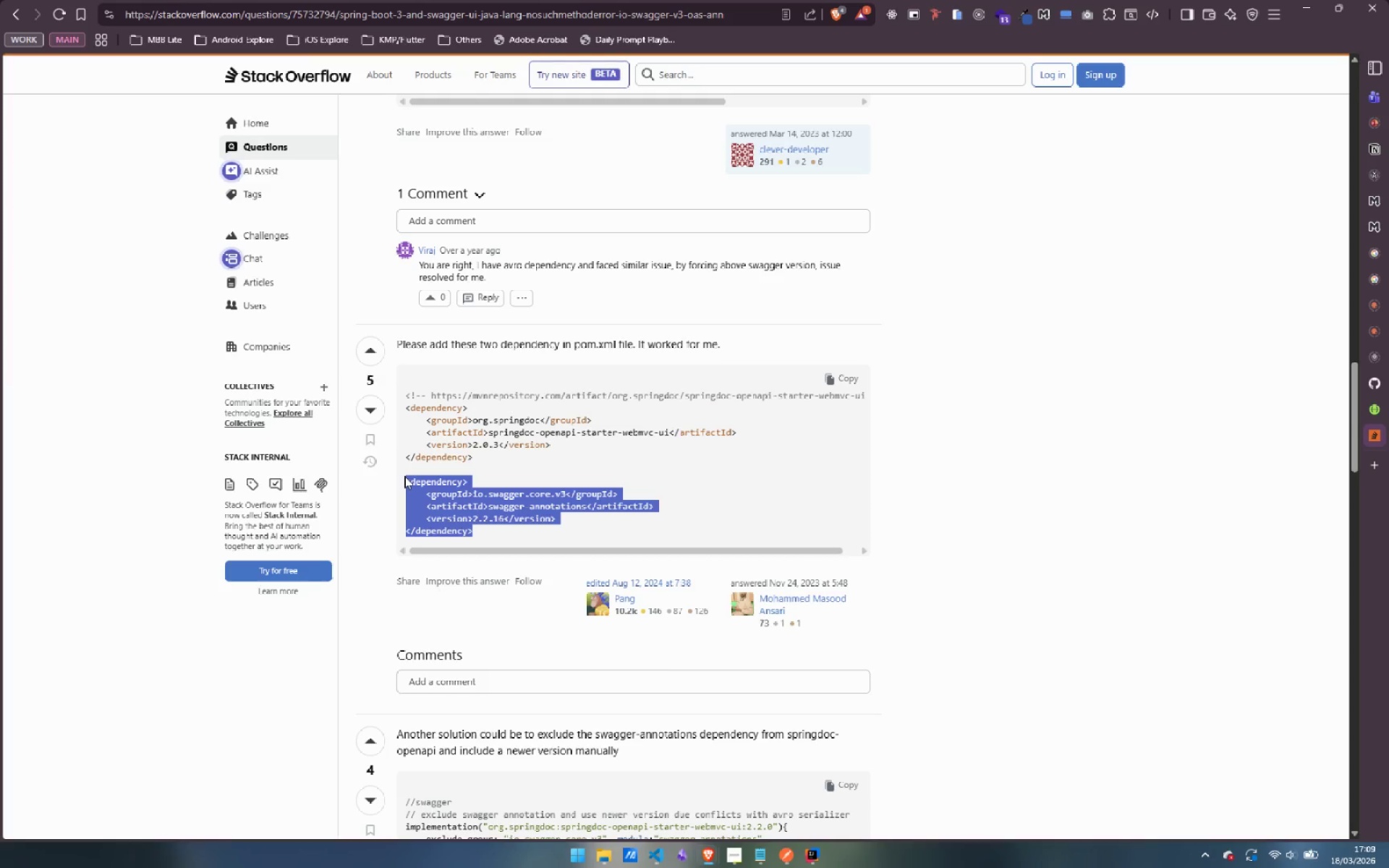 
key(Control+C)
 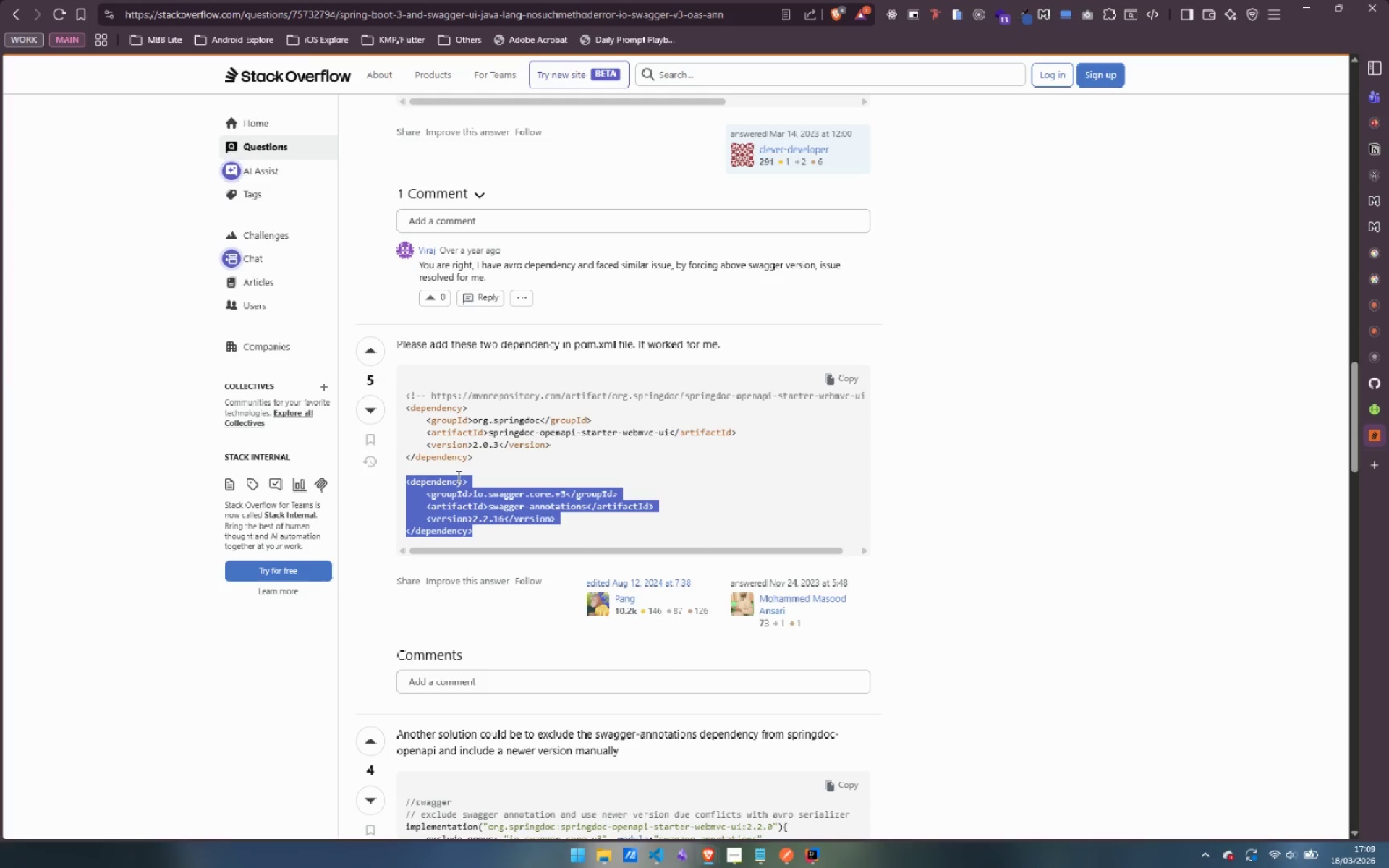 
key(Alt+AltLeft)
 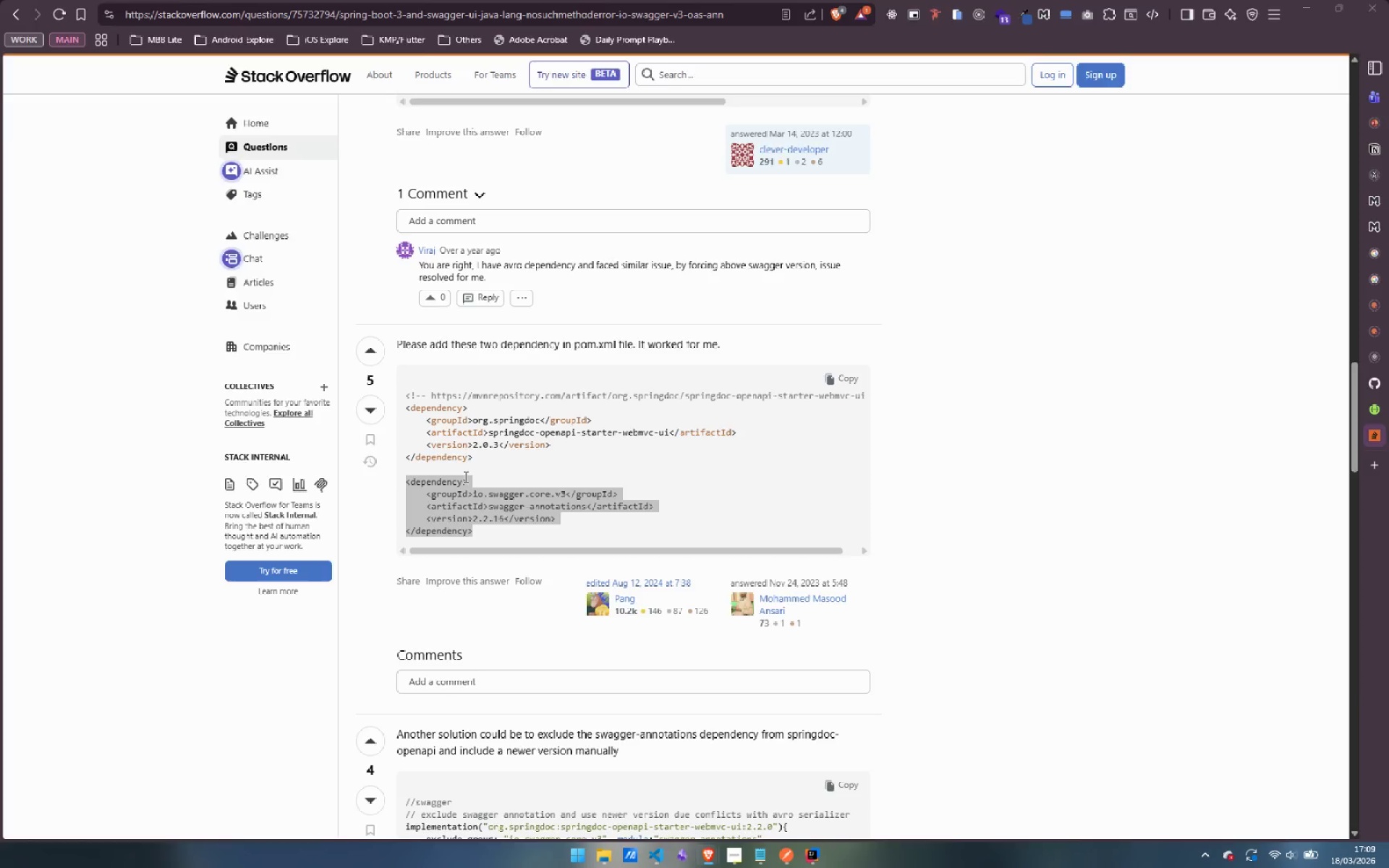 
key(Alt+Tab)
 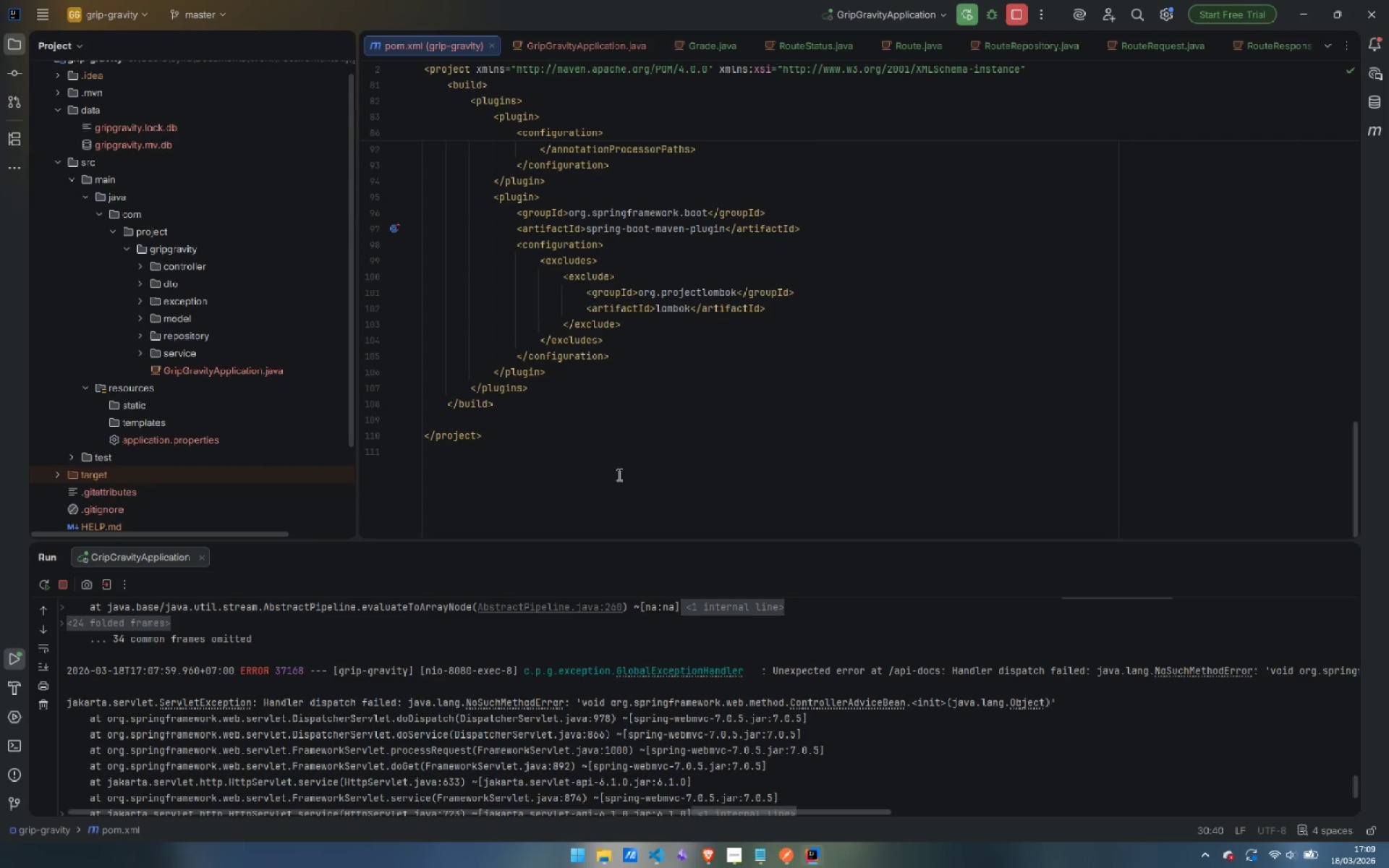 
scroll: coordinate [658, 443], scroll_direction: up, amount: 21.0
 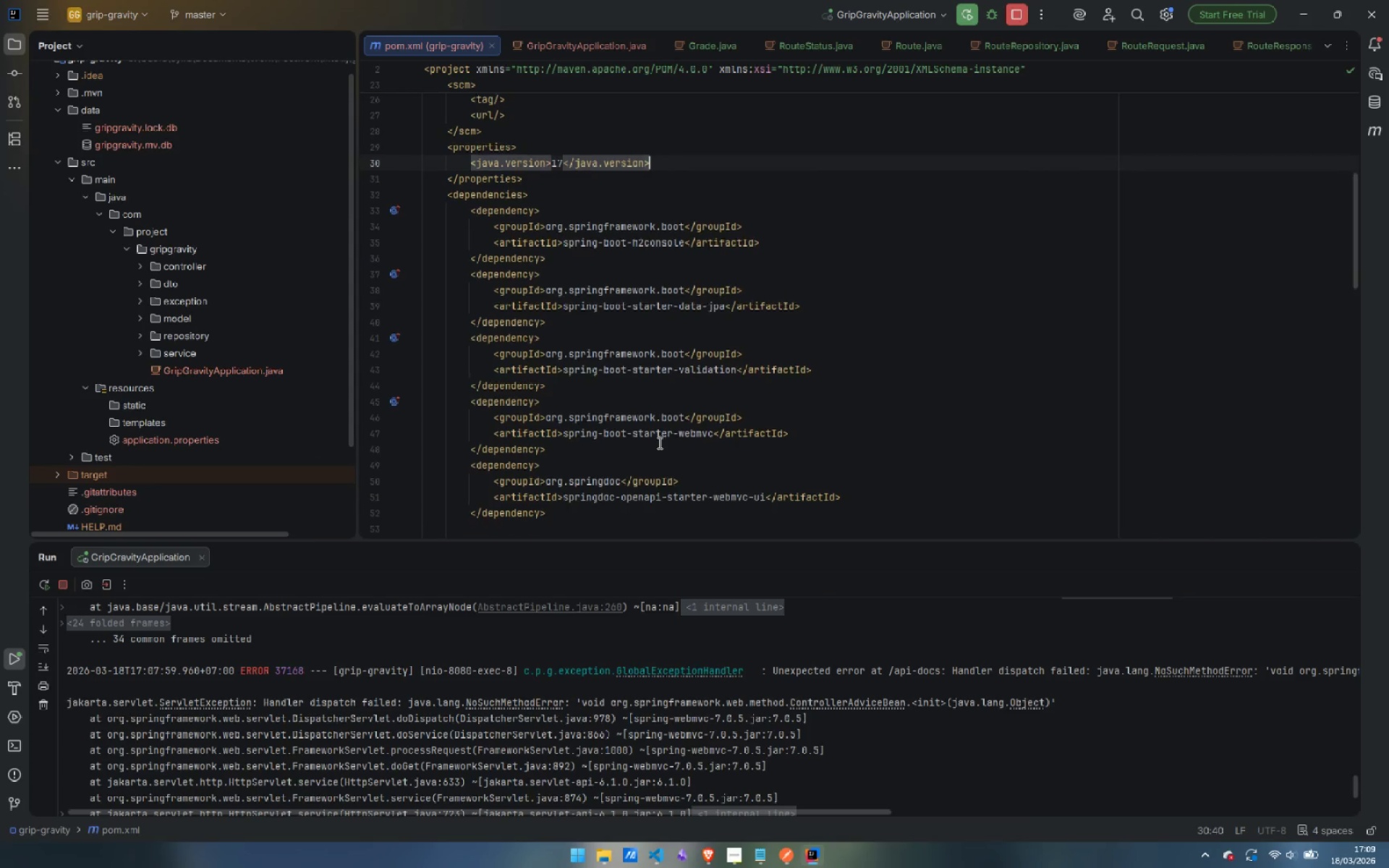 
scroll: coordinate [620, 448], scroll_direction: down, amount: 2.0
 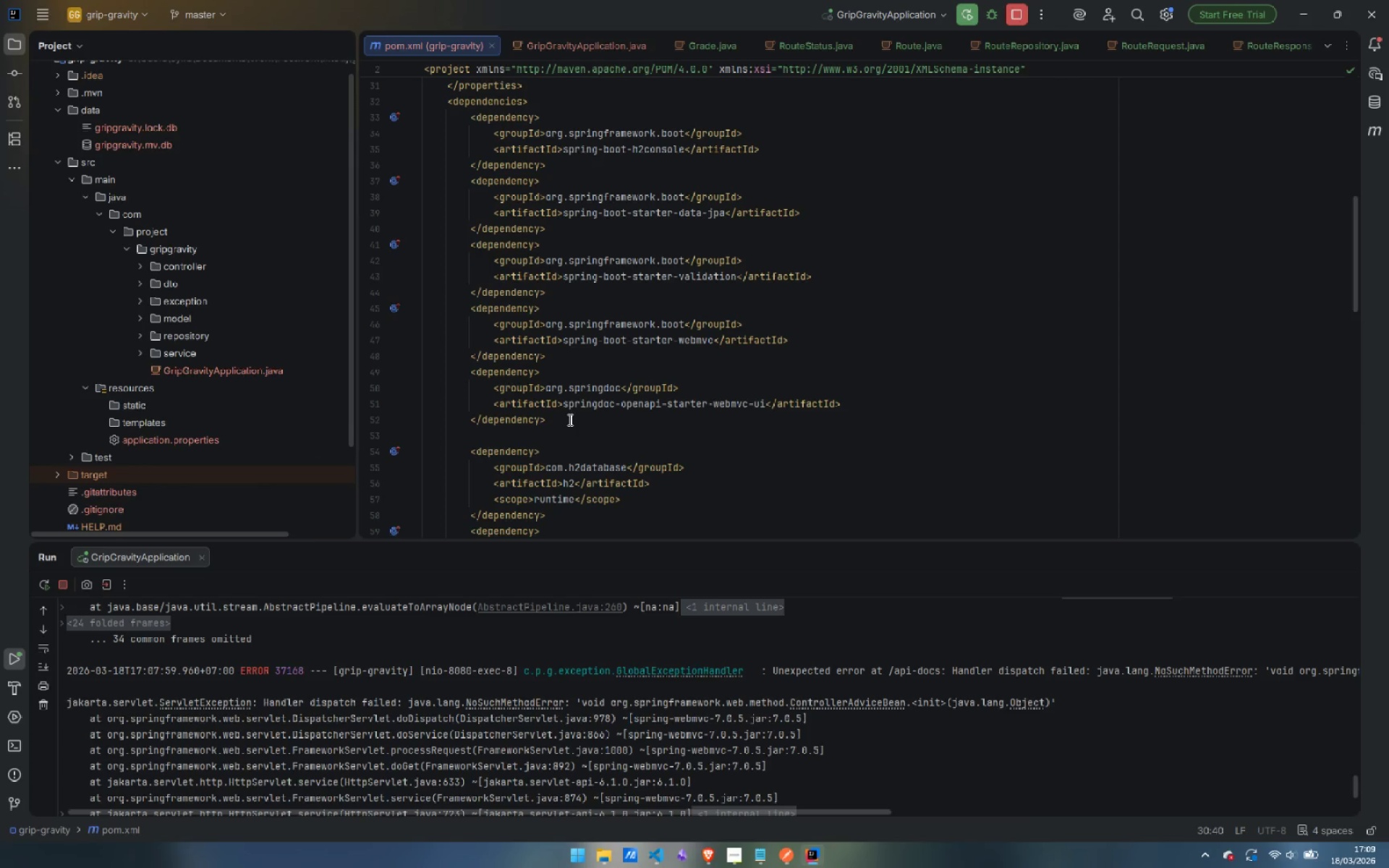 
left_click([569, 420])
 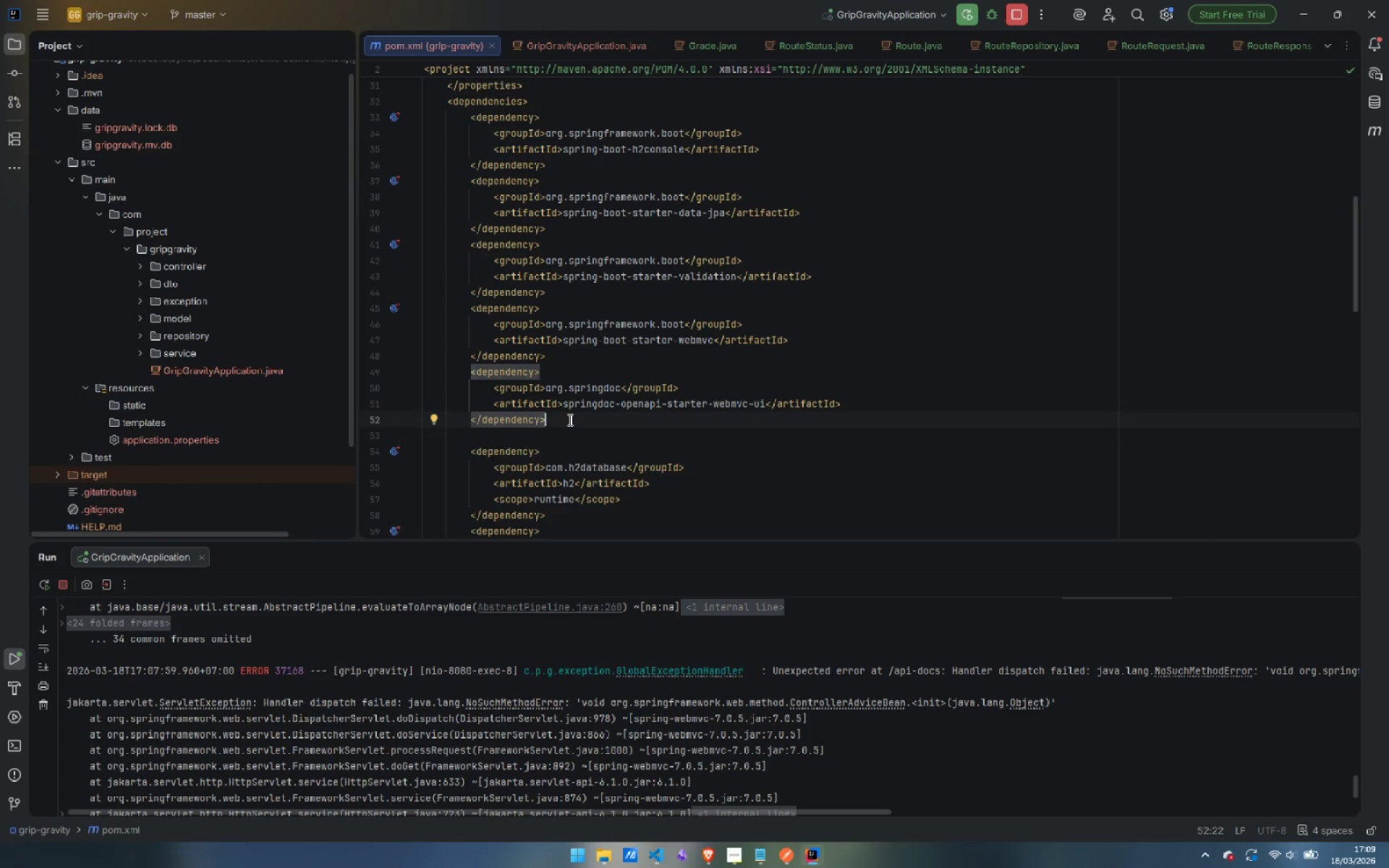 
key(Enter)
 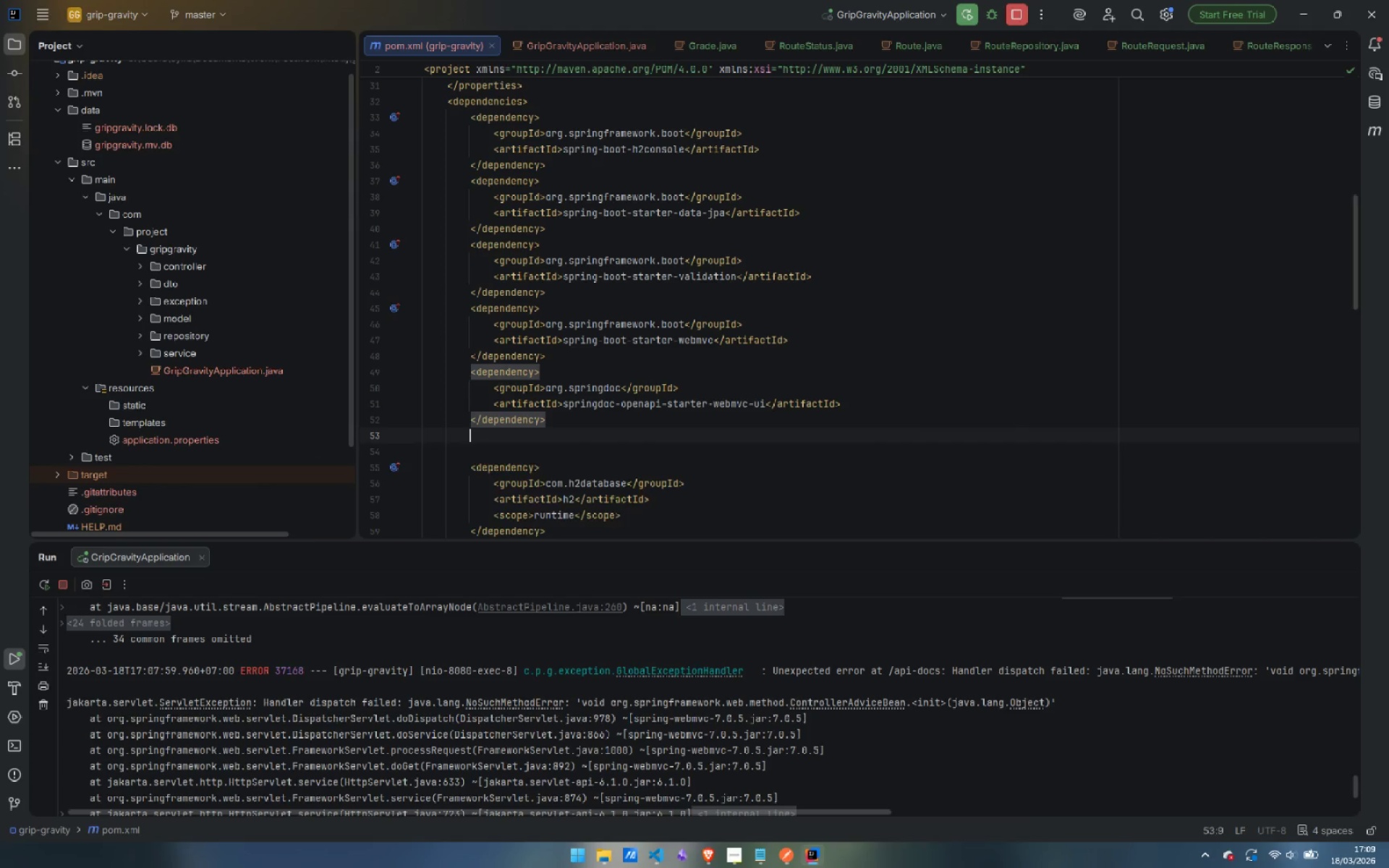 
key(Control+ControlLeft)
 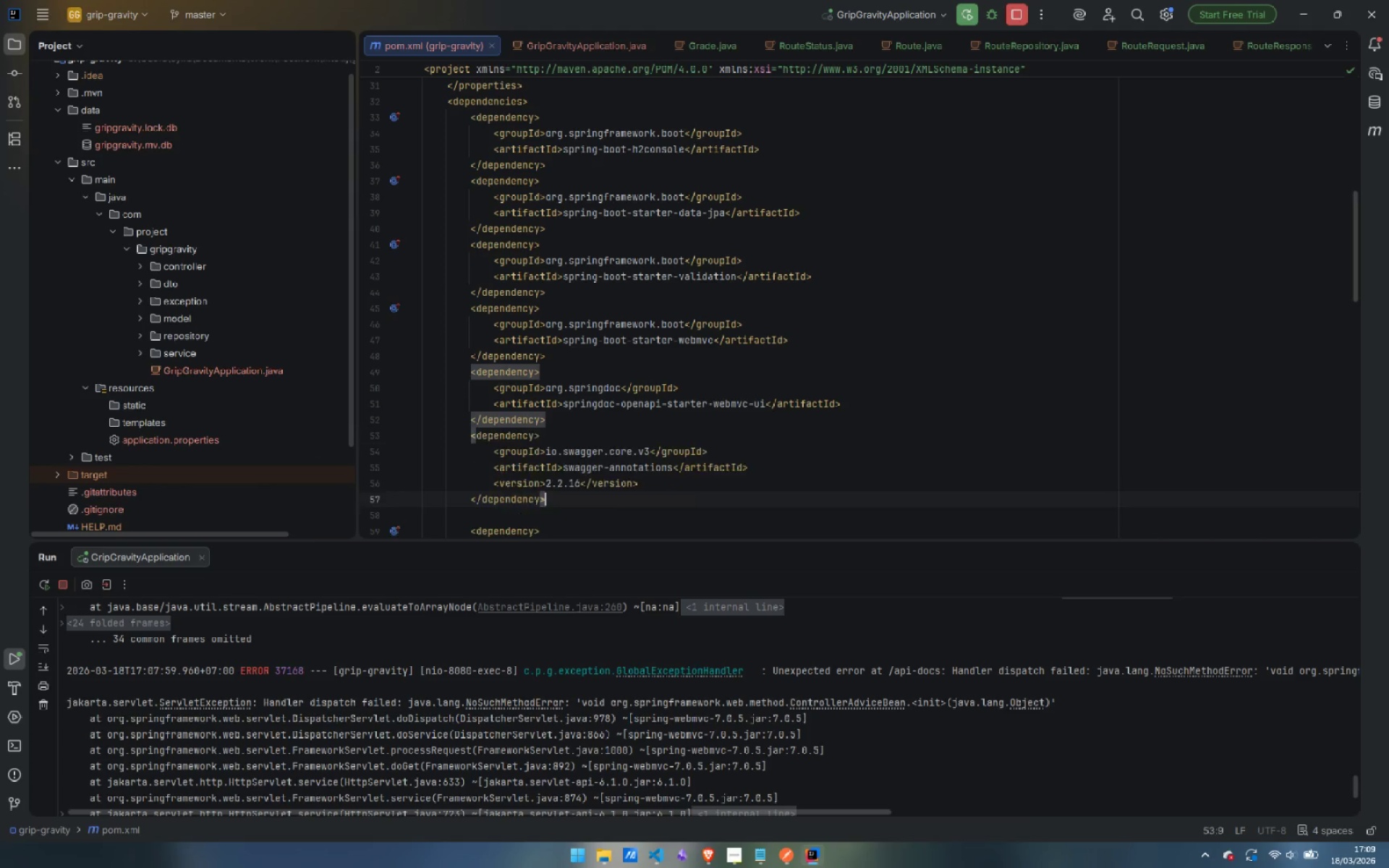 
key(Control+V)
 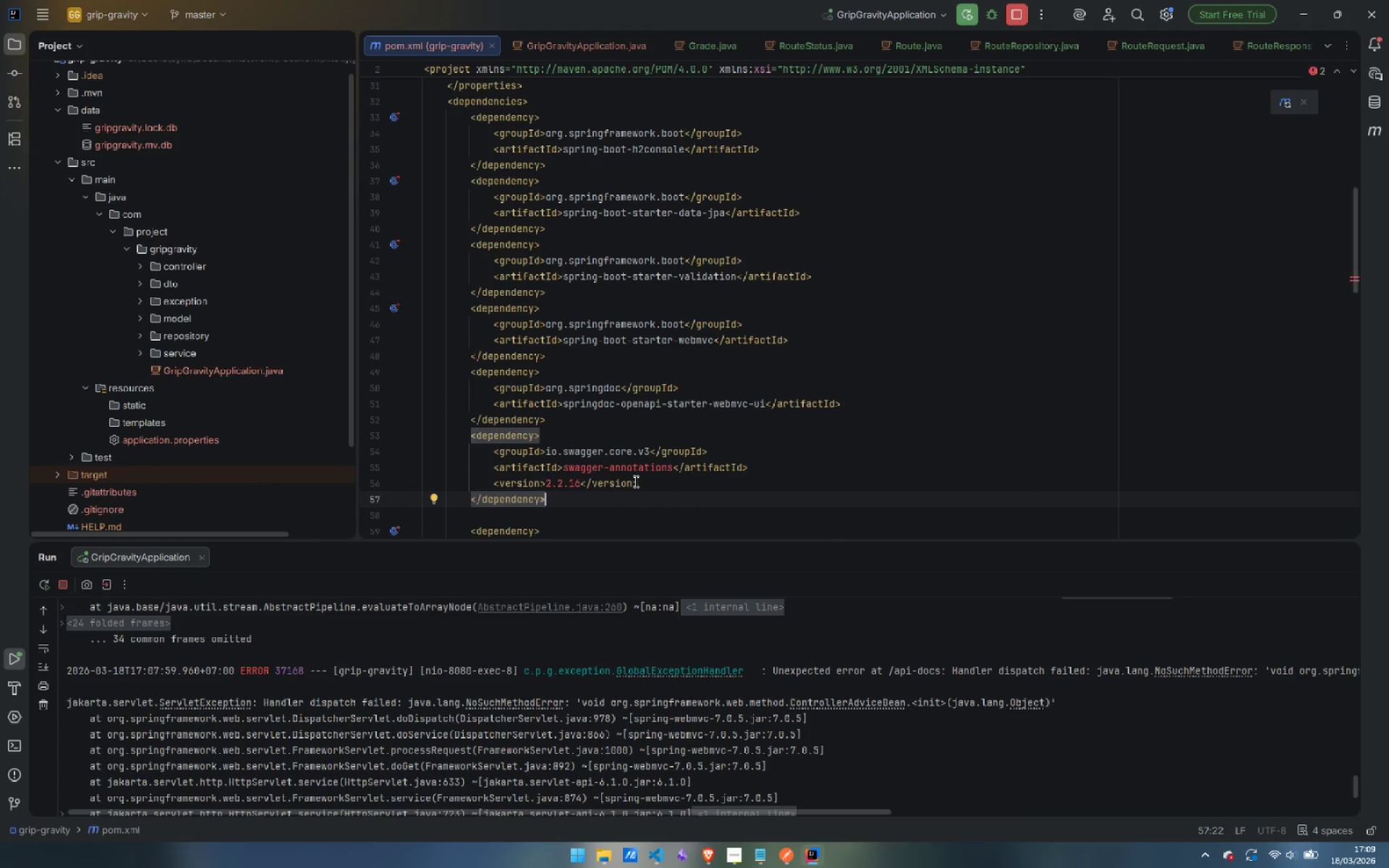 
mouse_move([611, 479])
 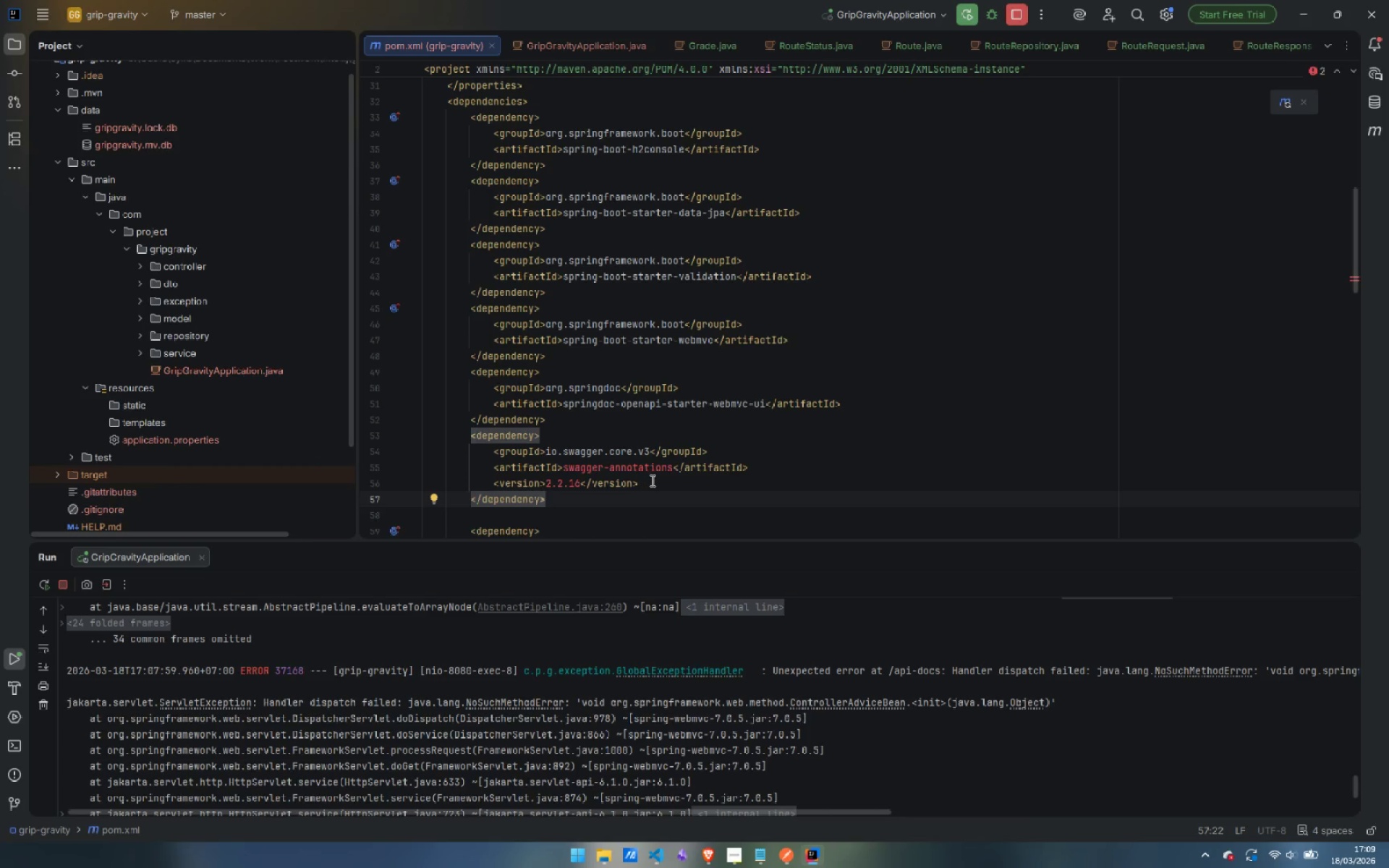 
left_click_drag(start_coordinate=[653, 479], to_coordinate=[353, 482])
 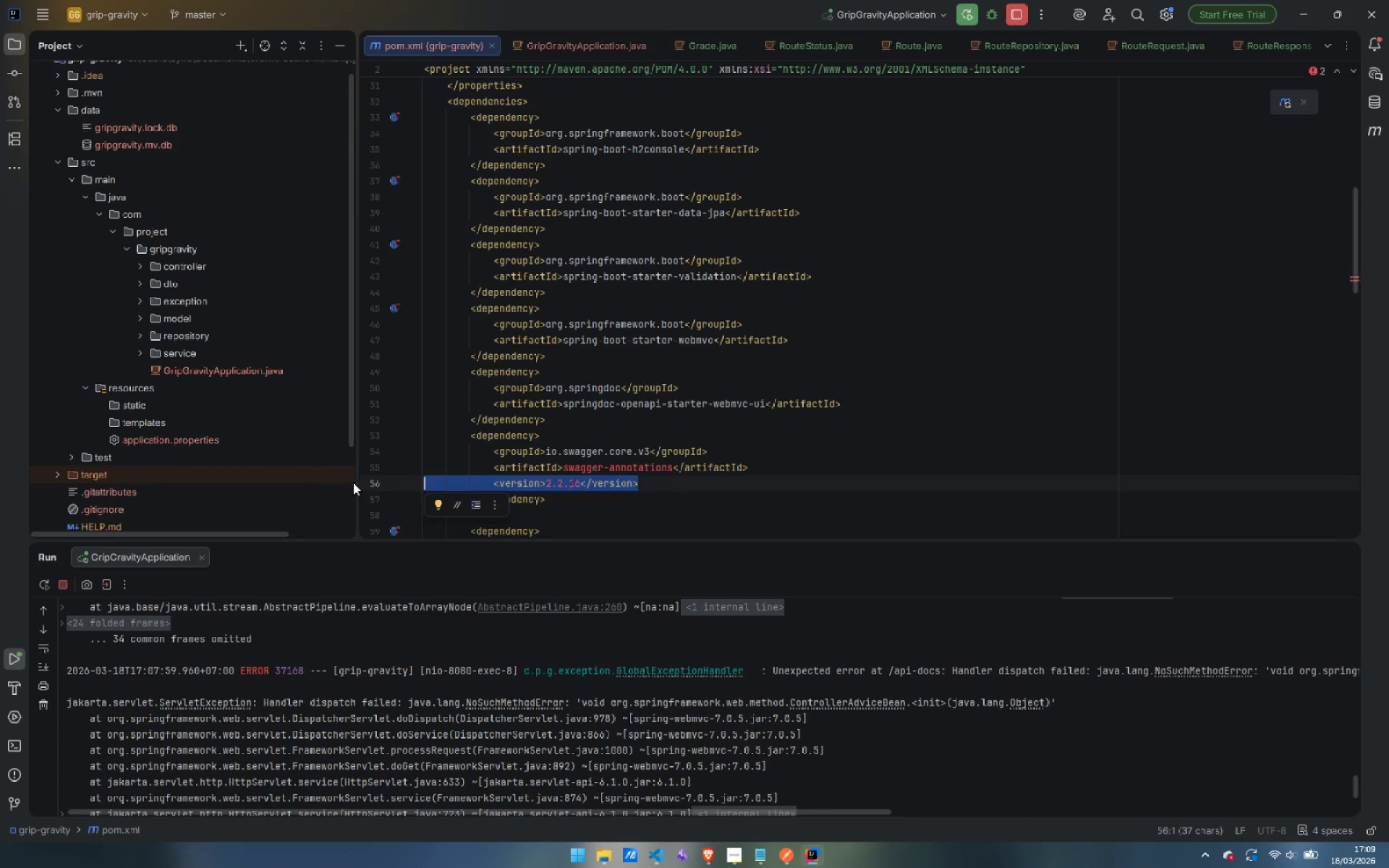 
key(Backspace)
 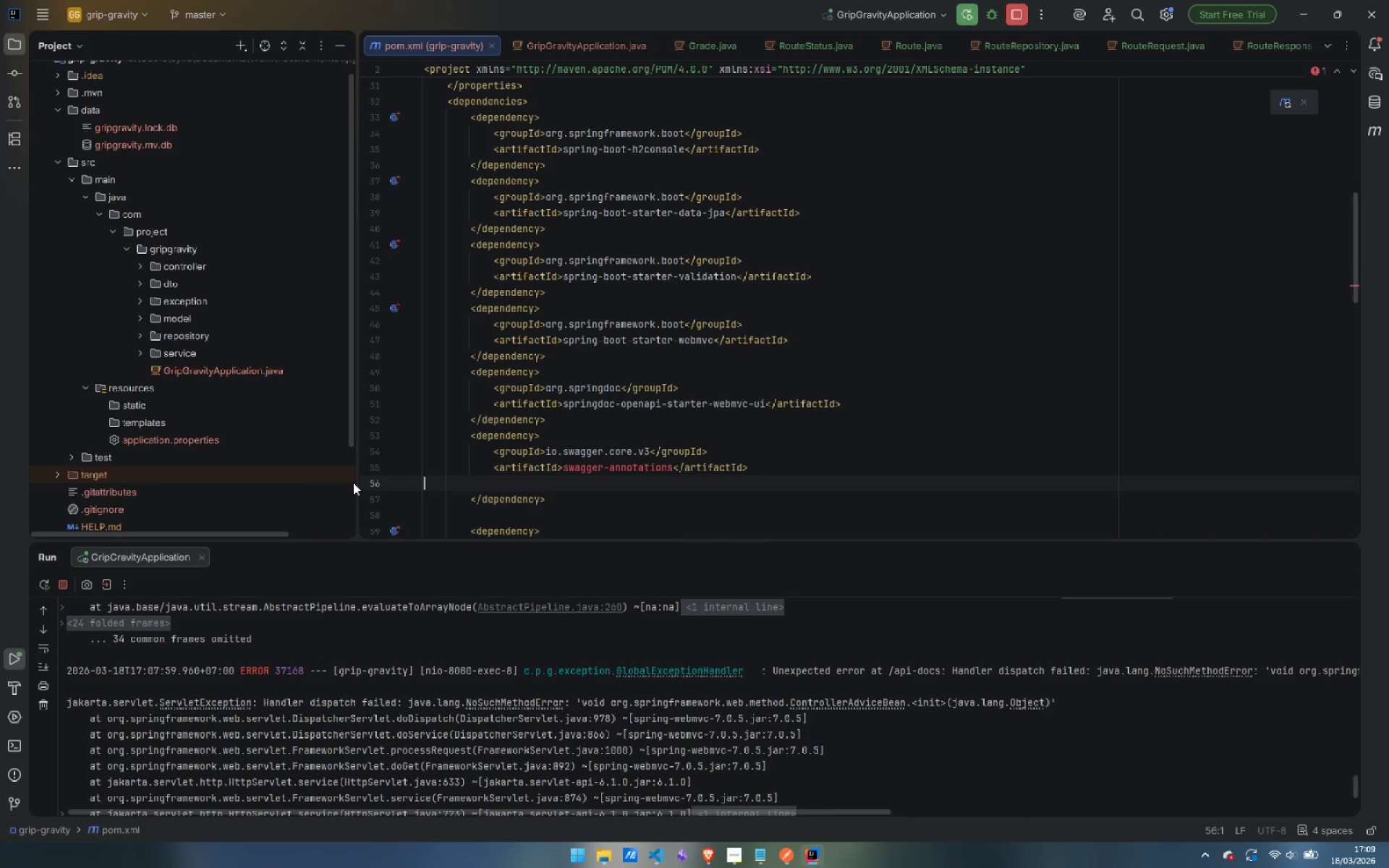 
key(Backspace)
 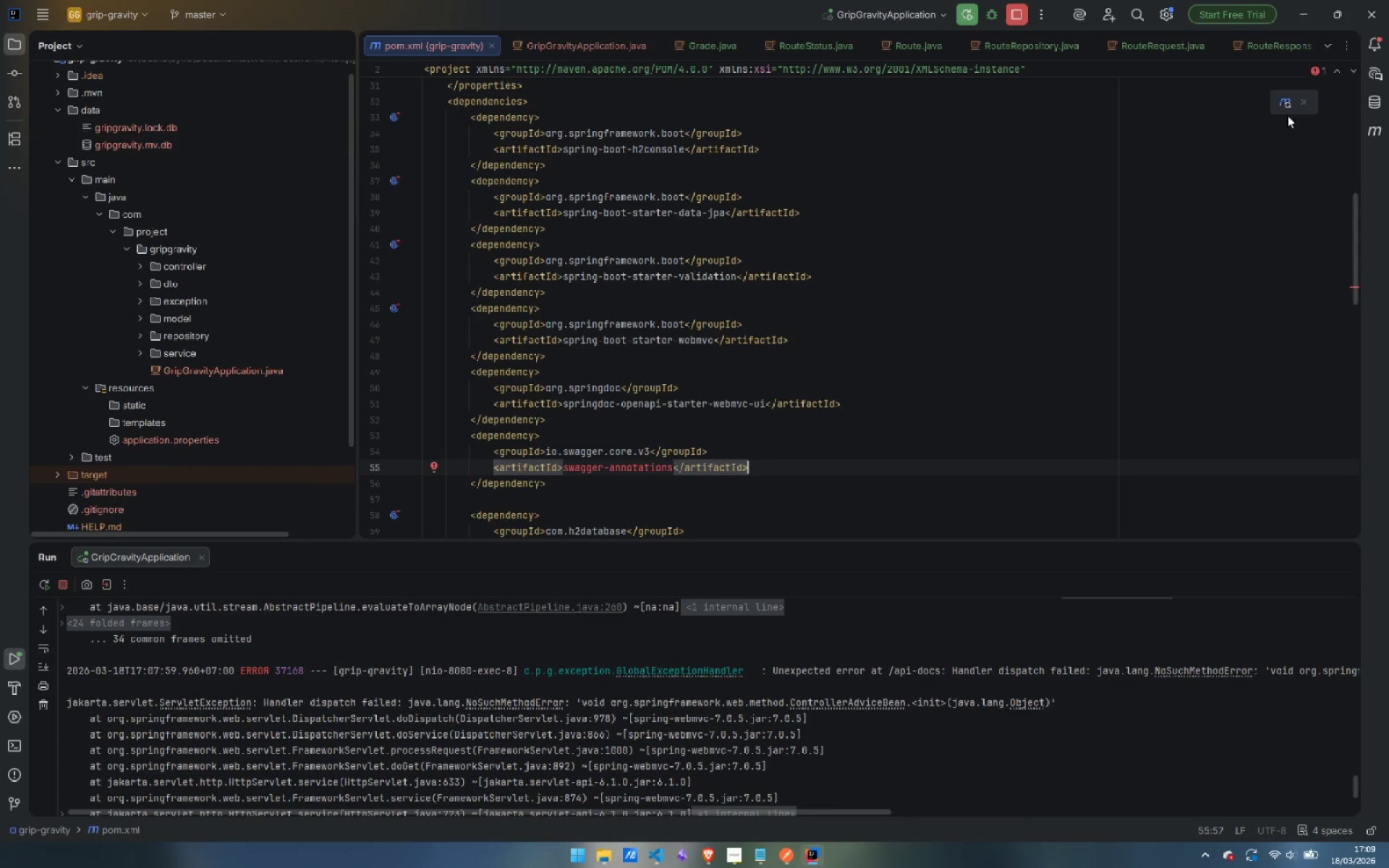 
left_click([1286, 103])
 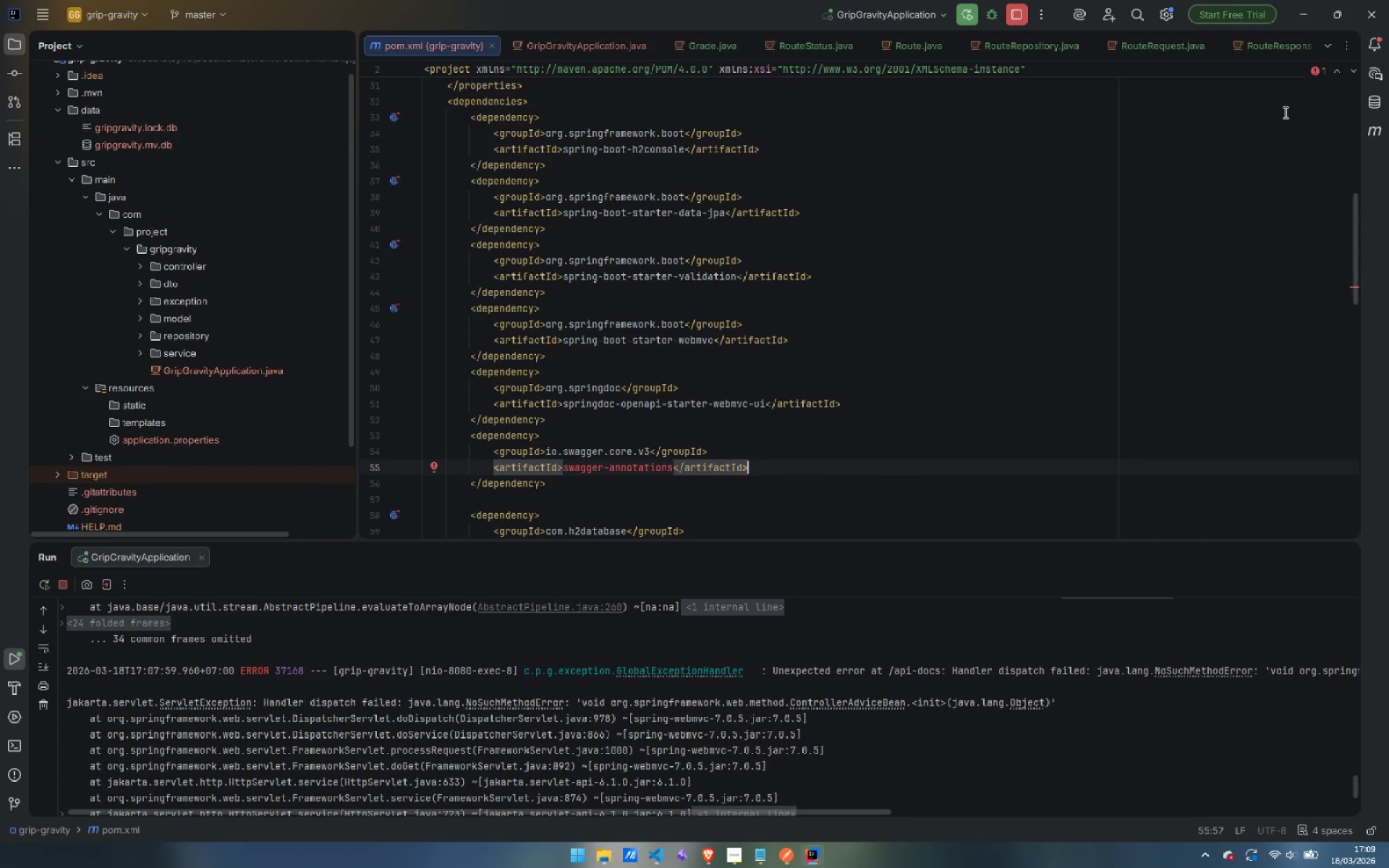 
wait(8.48)
 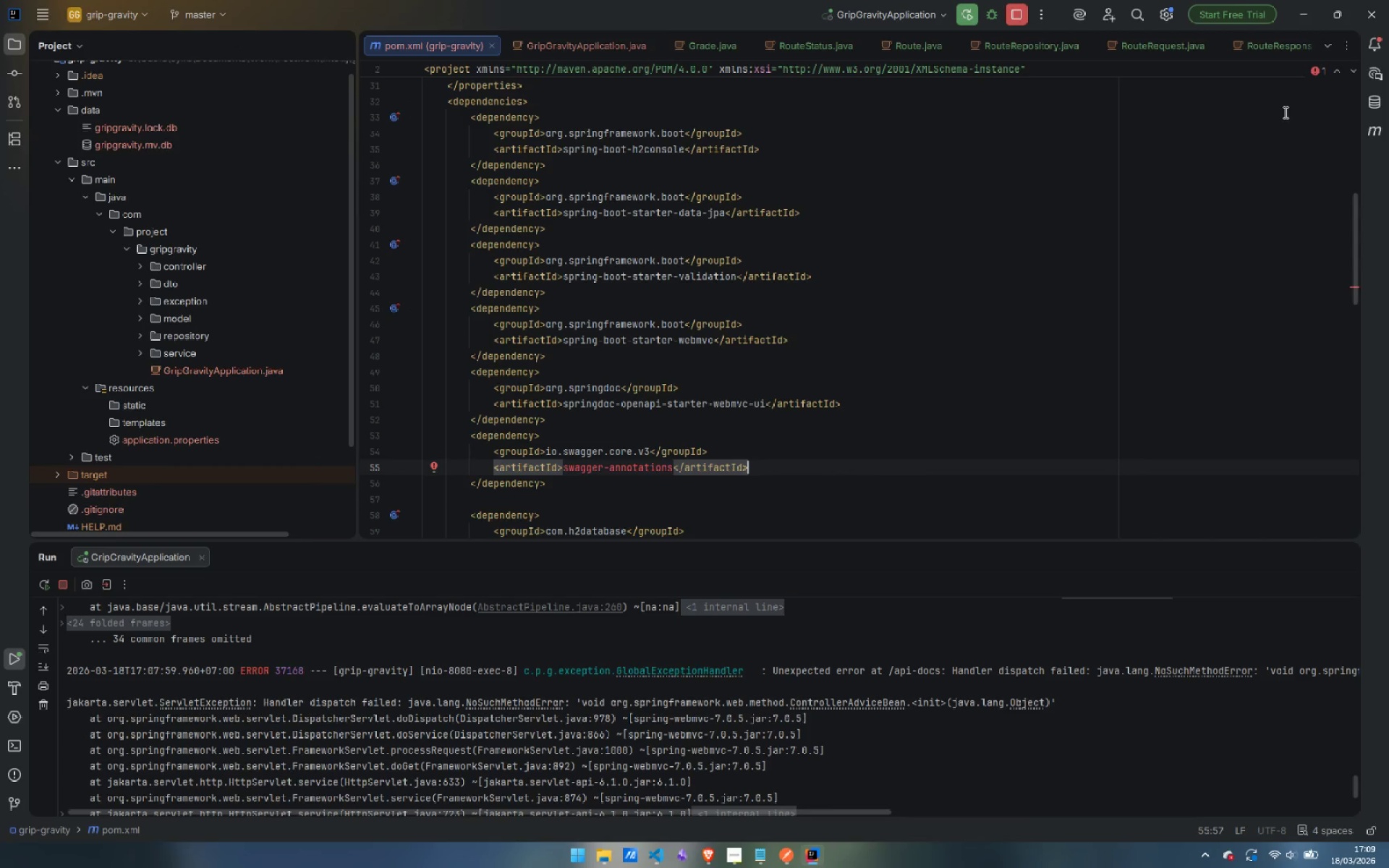 
mouse_move([701, 408])
 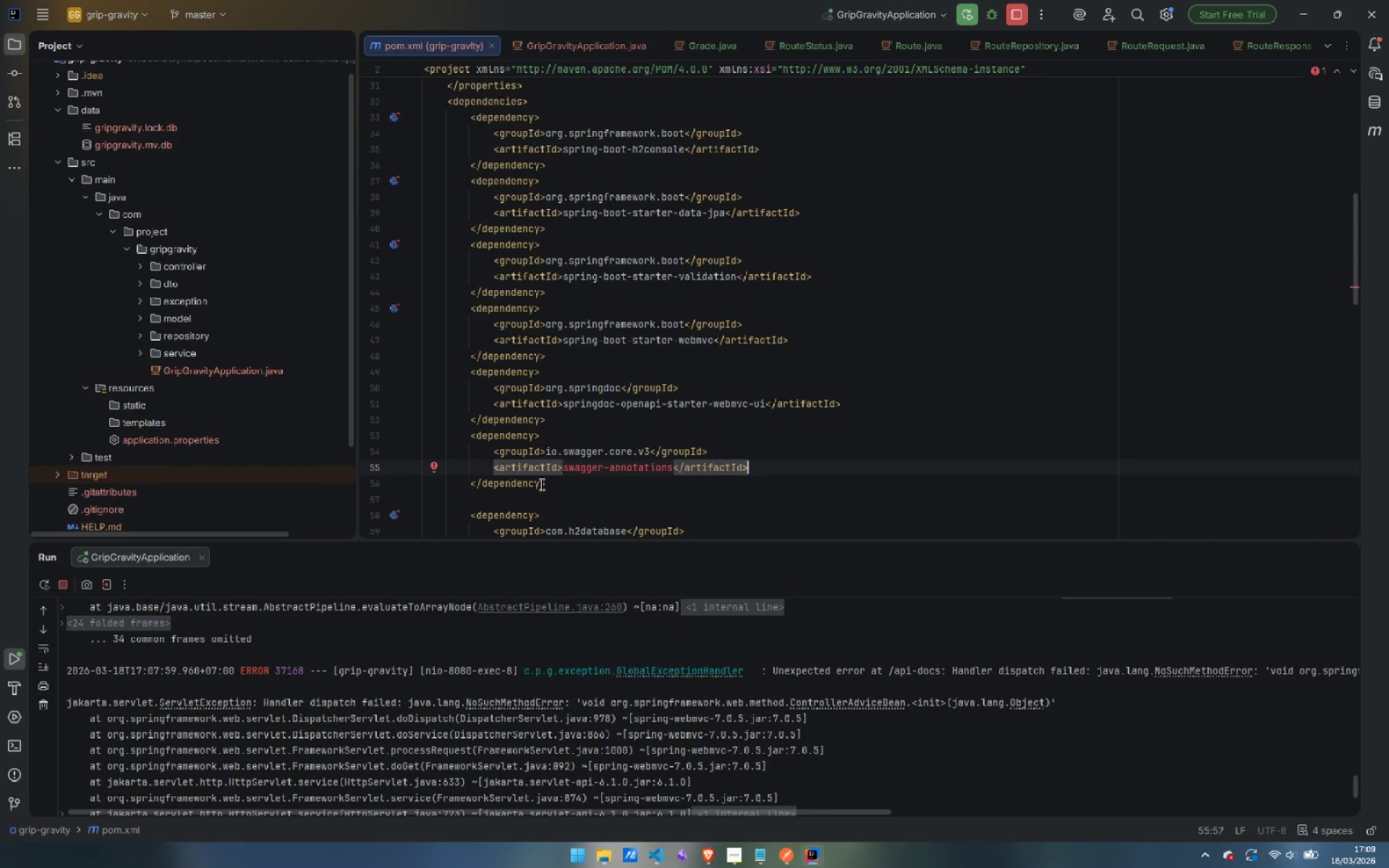 
left_click_drag(start_coordinate=[554, 481], to_coordinate=[337, 435])
 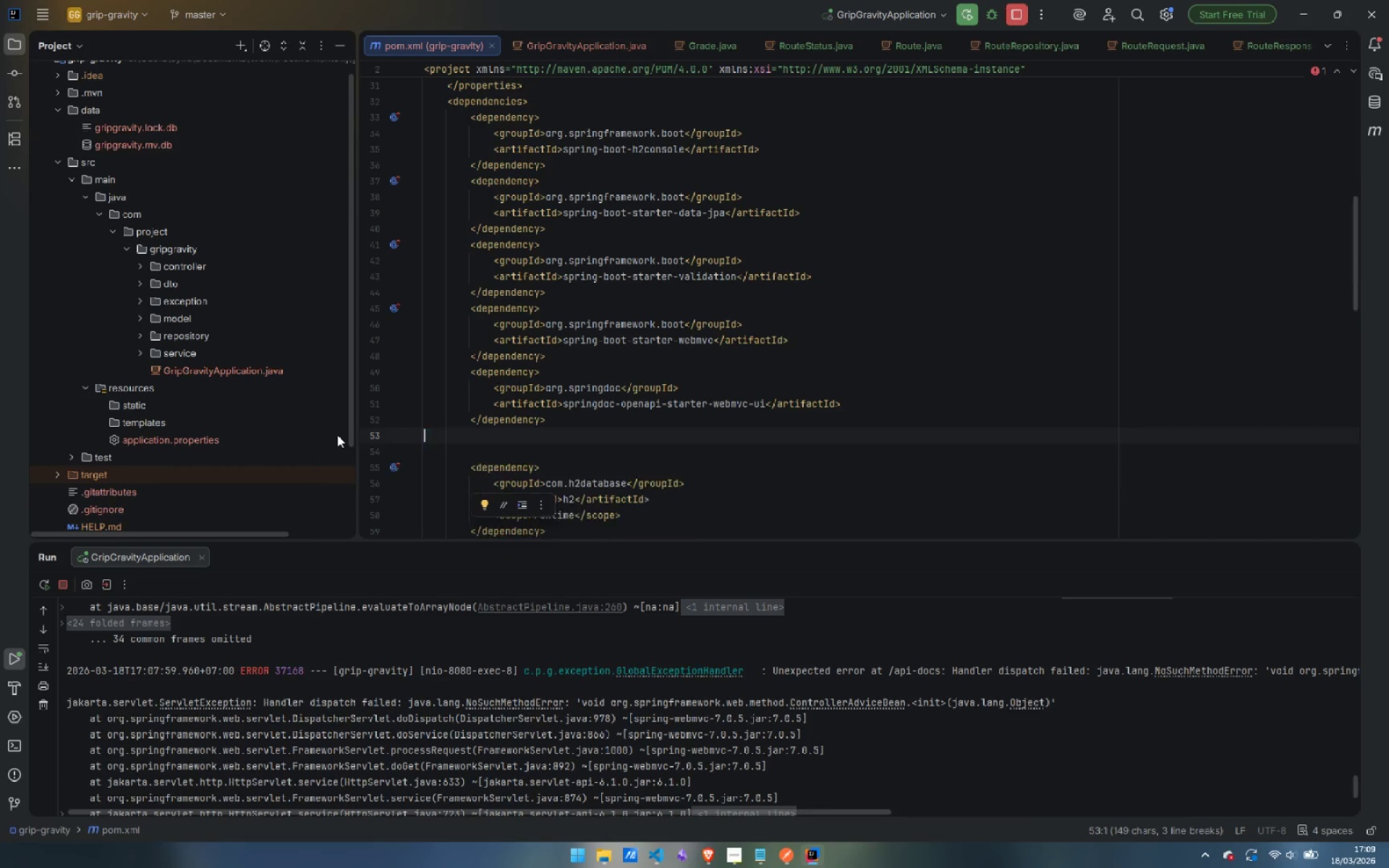 
key(Backspace)
 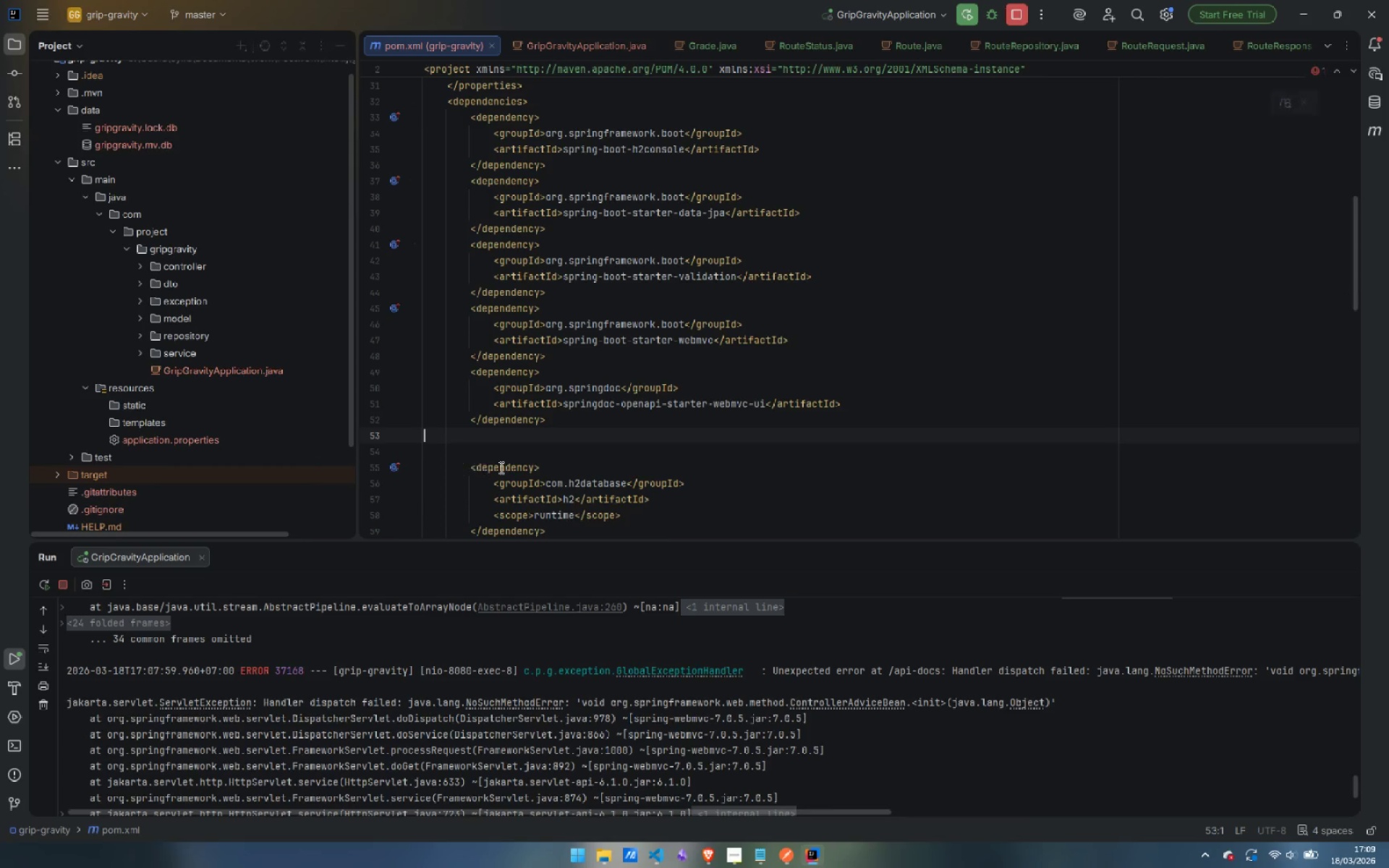 
key(Backspace)
 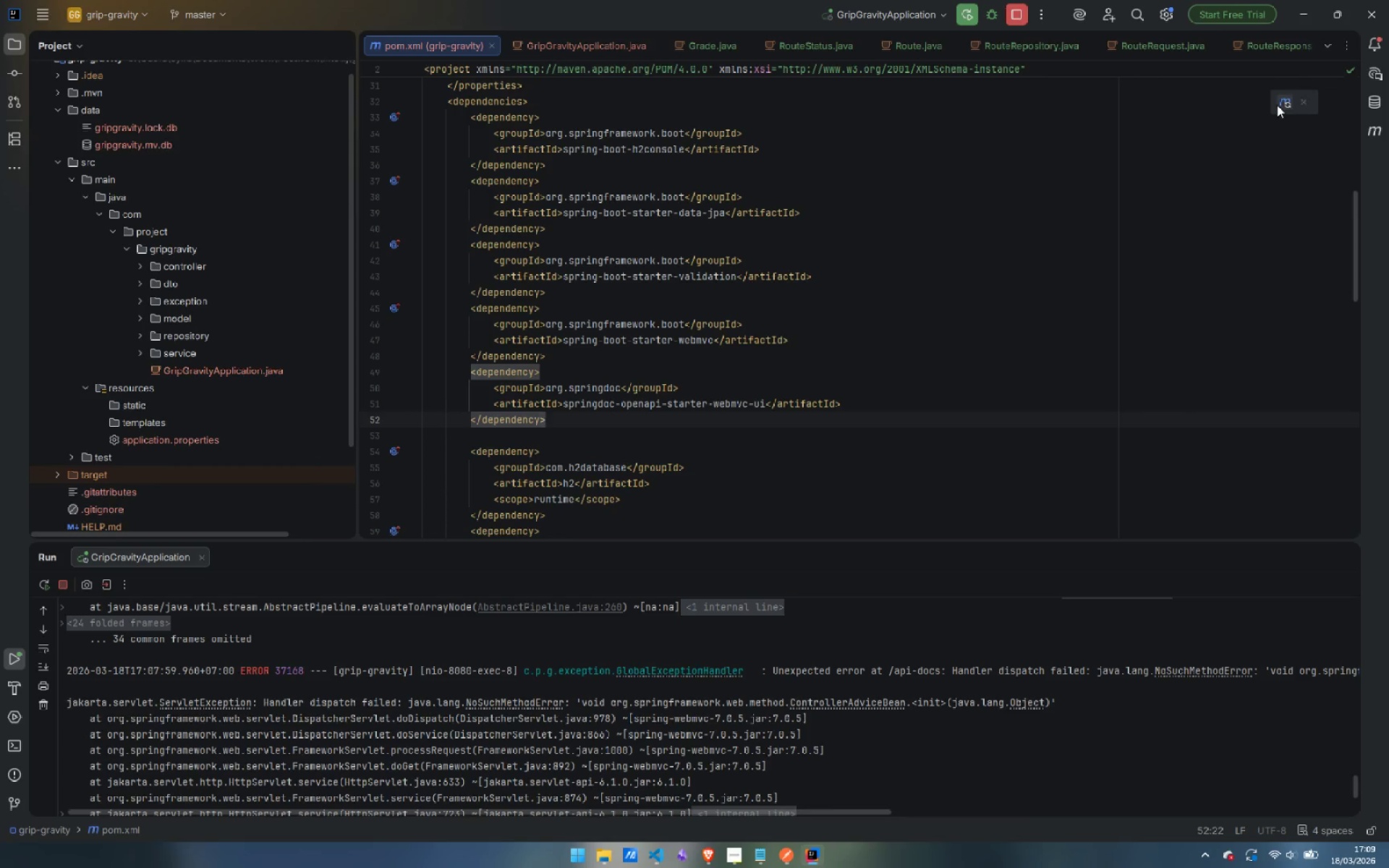 
left_click([1282, 104])
 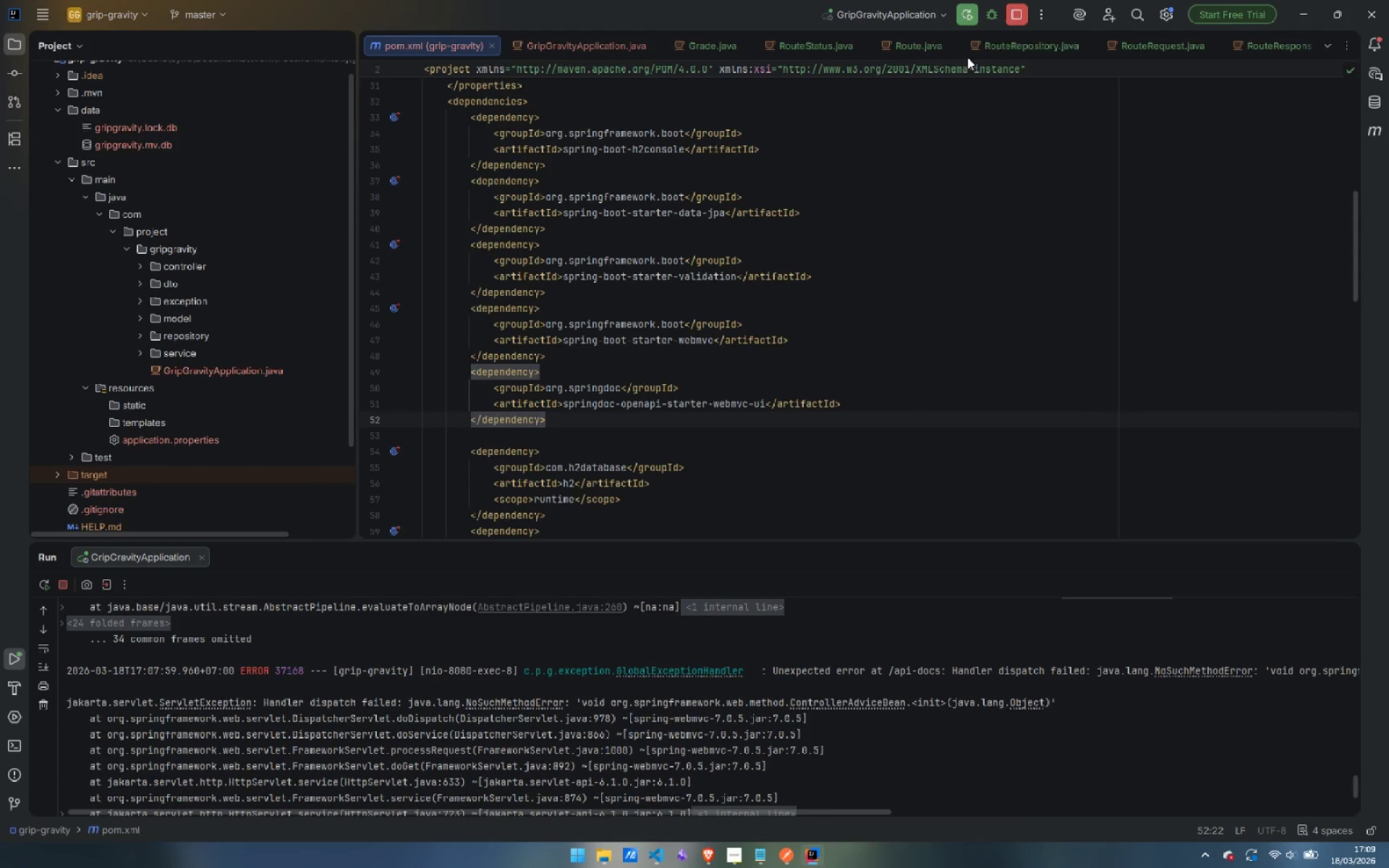 
left_click([965, 12])
 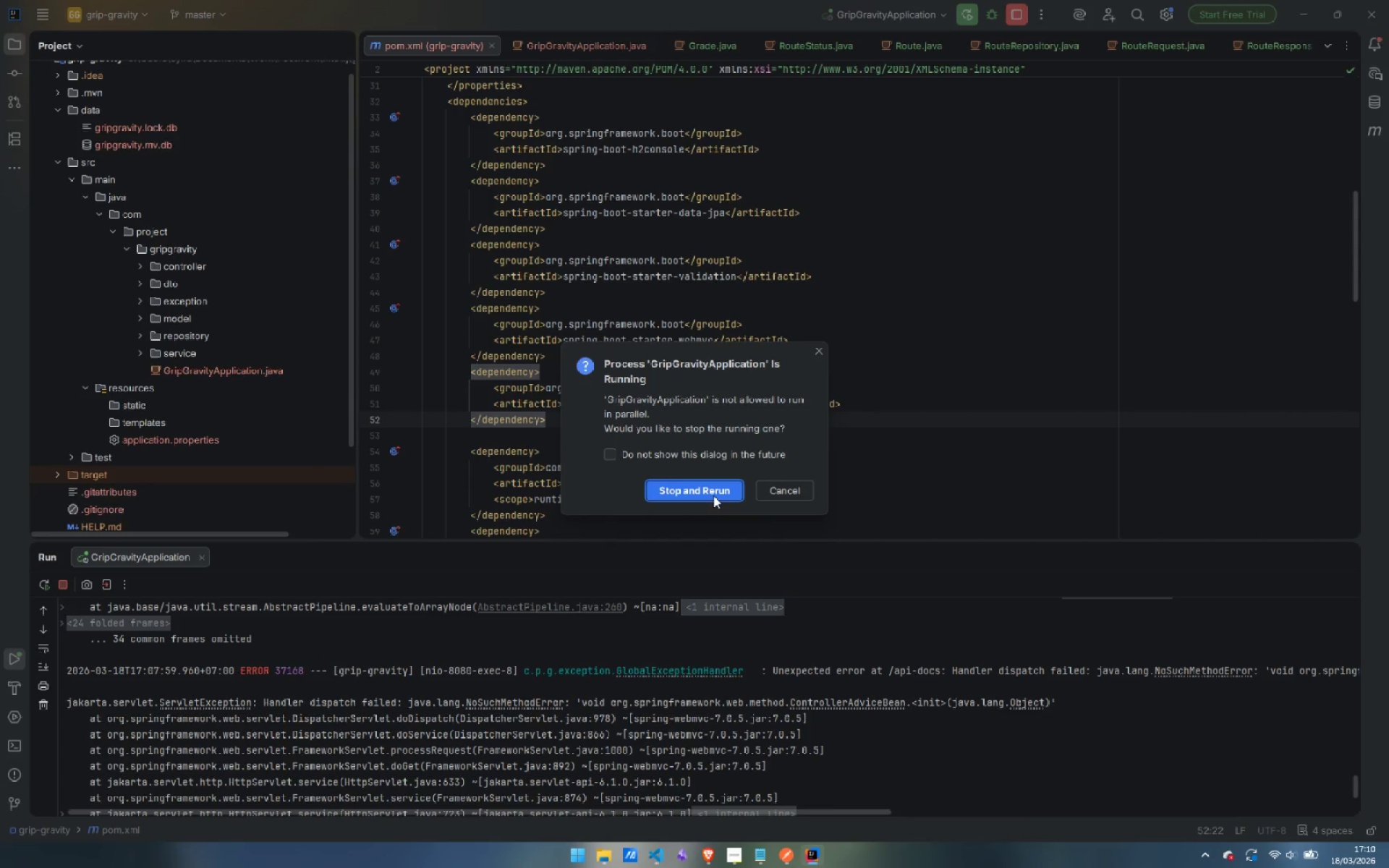 
left_click([709, 494])
 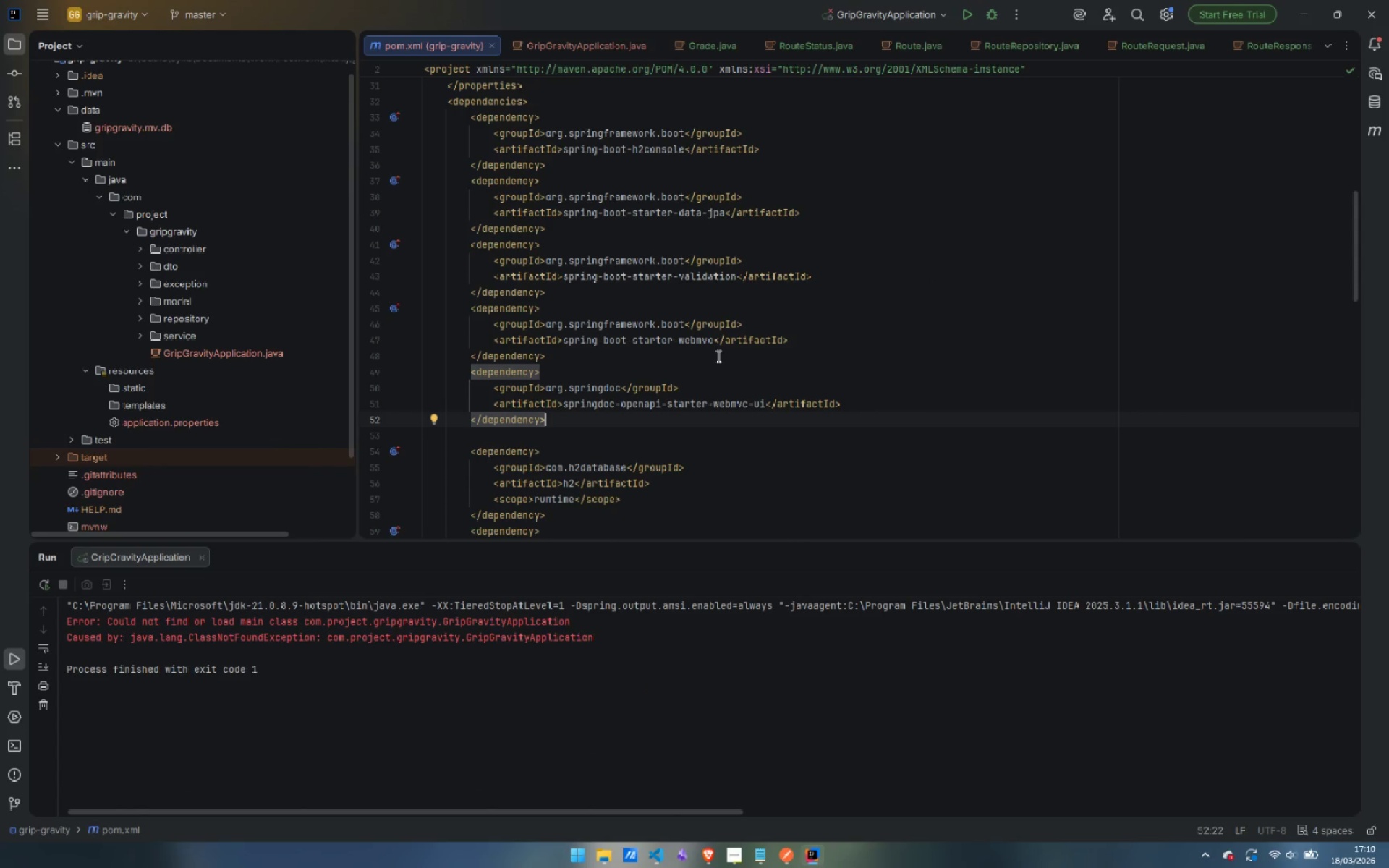 
wait(9.92)
 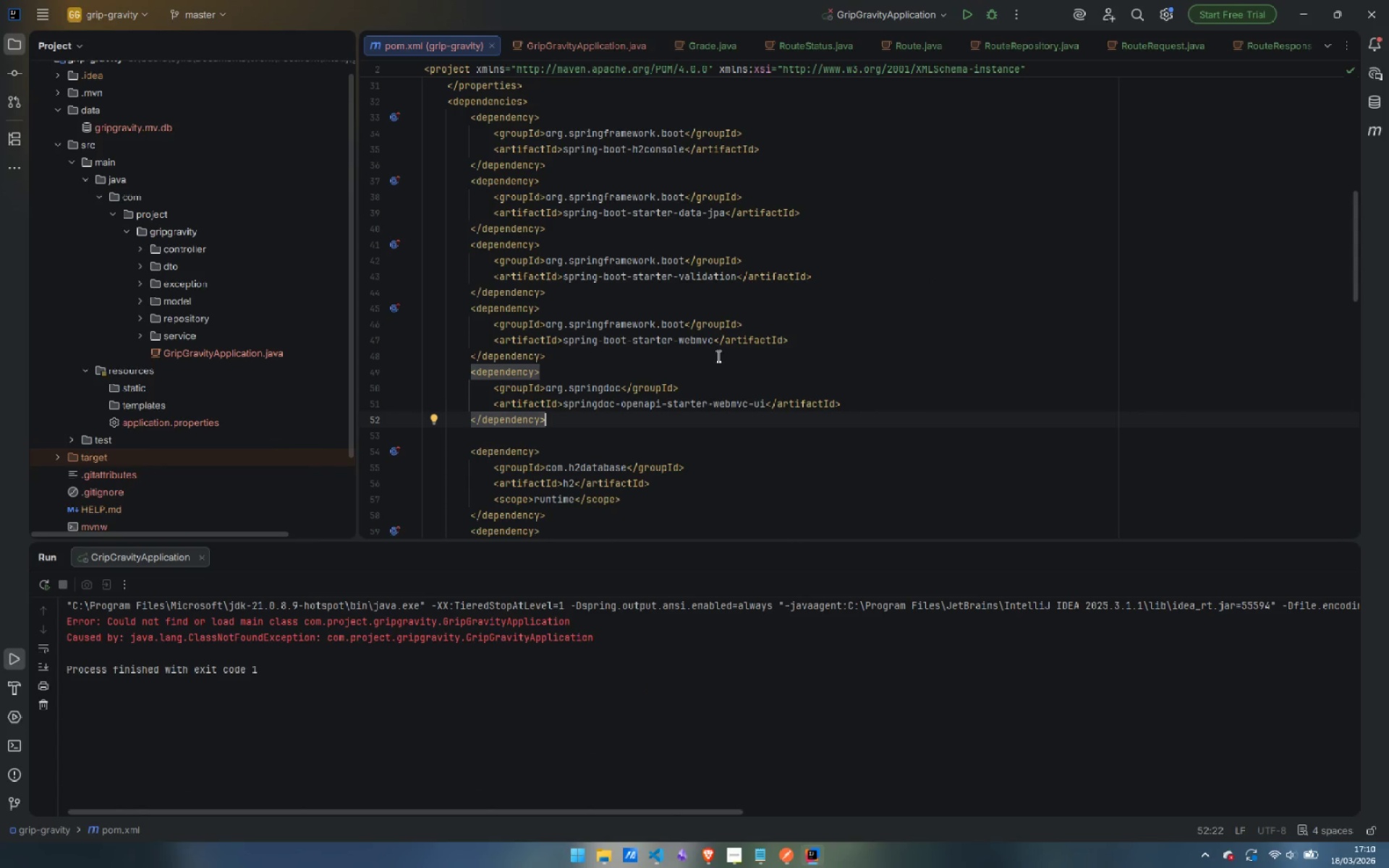 
left_click([574, 48])
 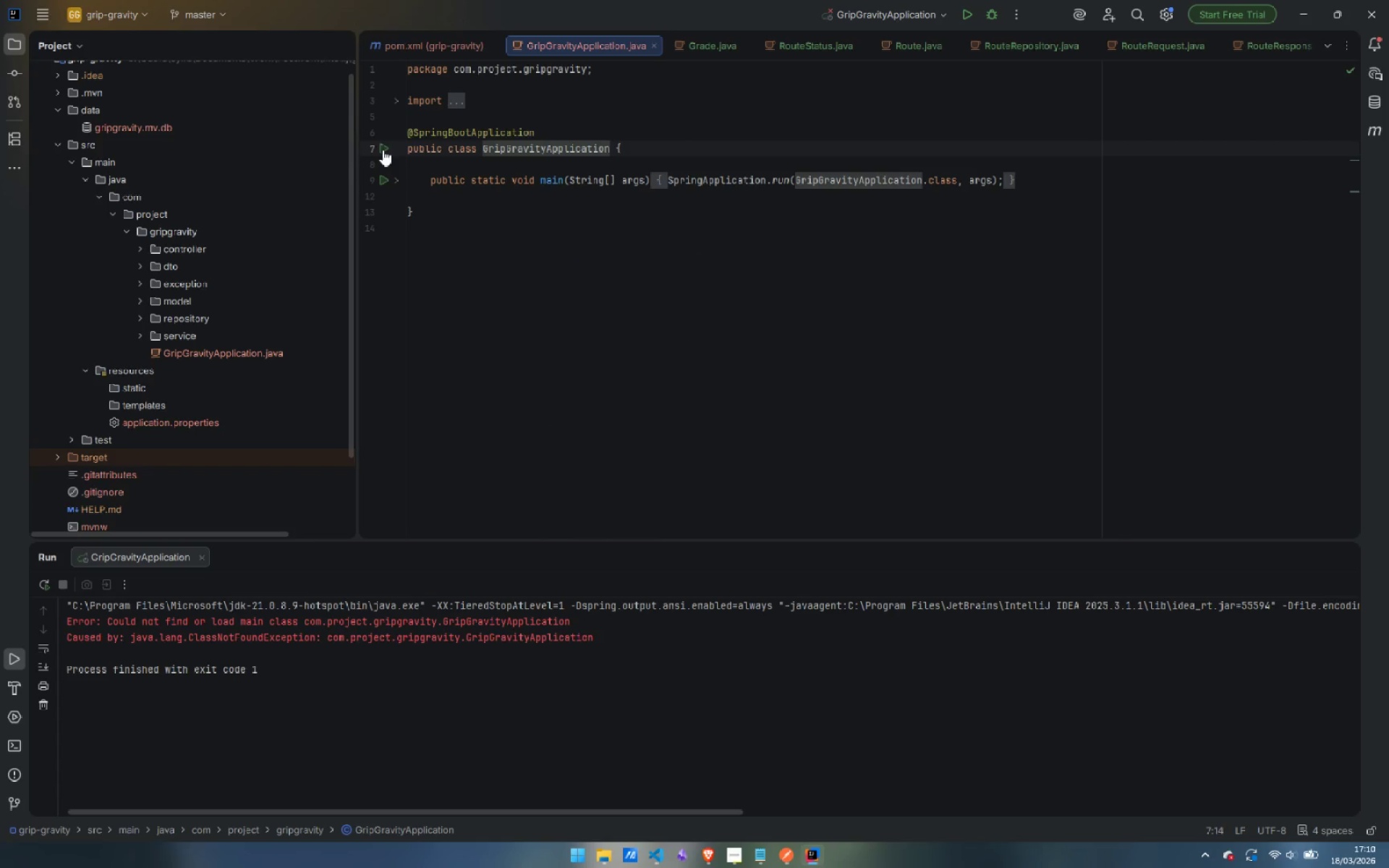 
left_click([382, 144])
 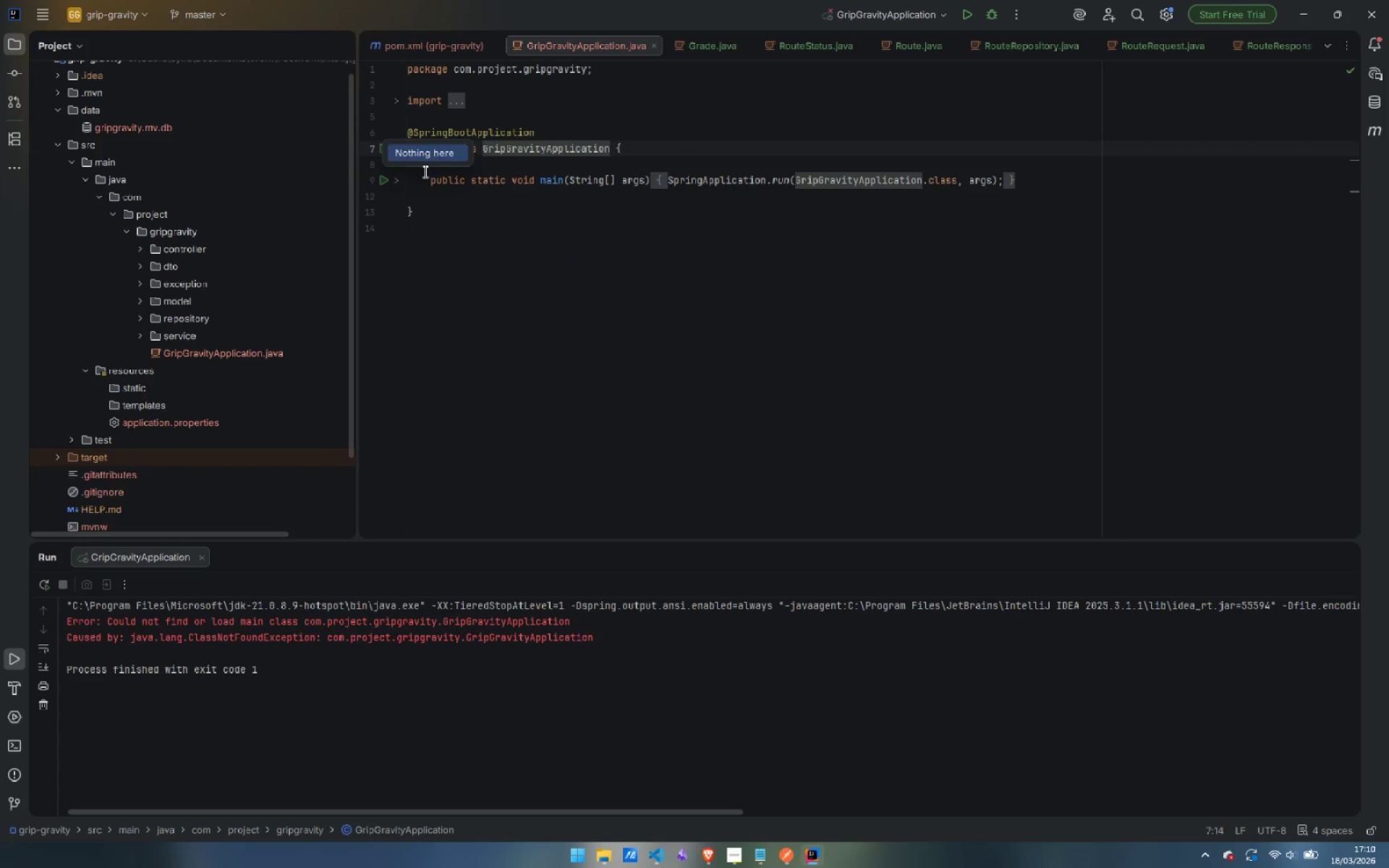 
left_click([501, 234])
 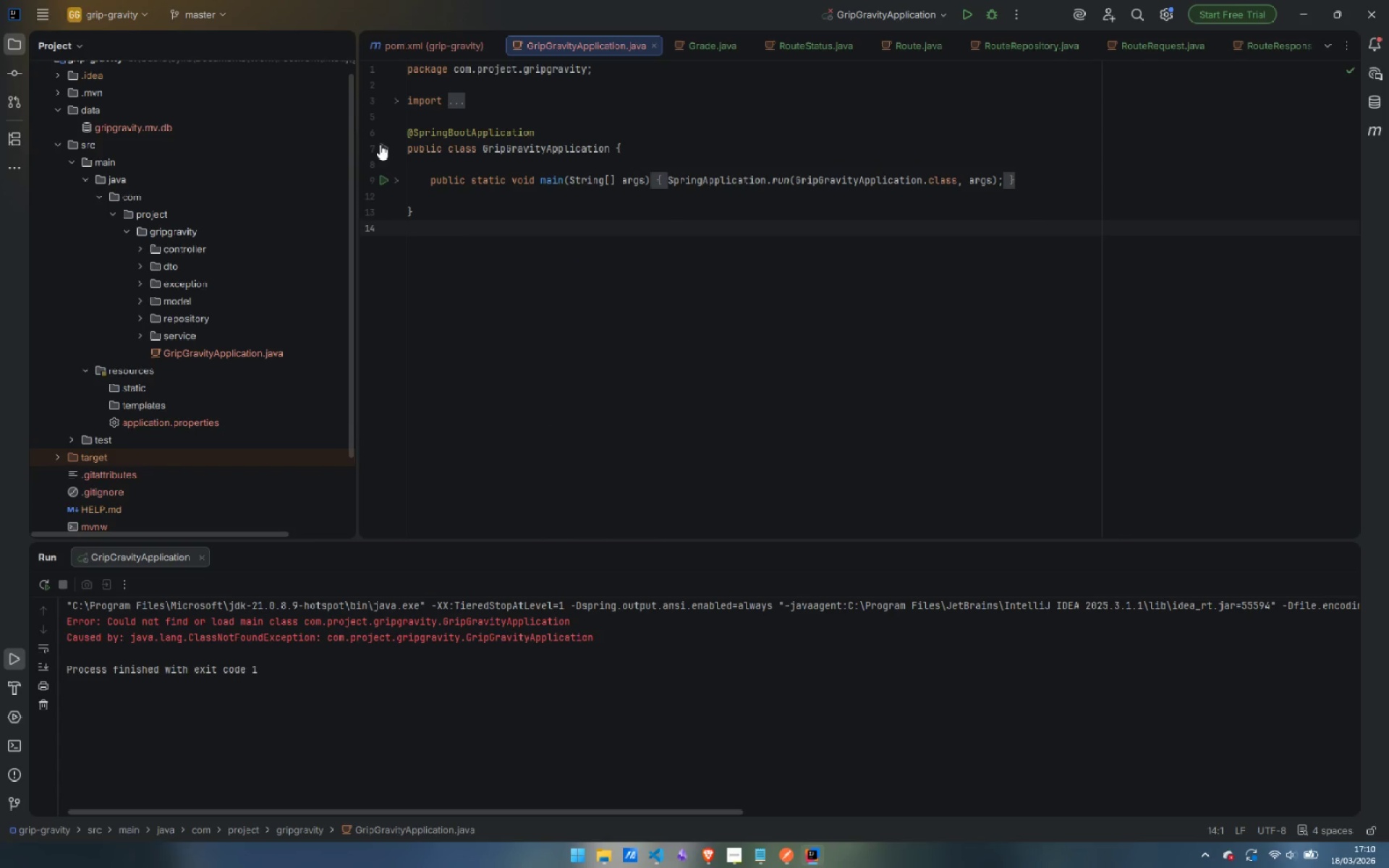 
left_click([386, 145])
 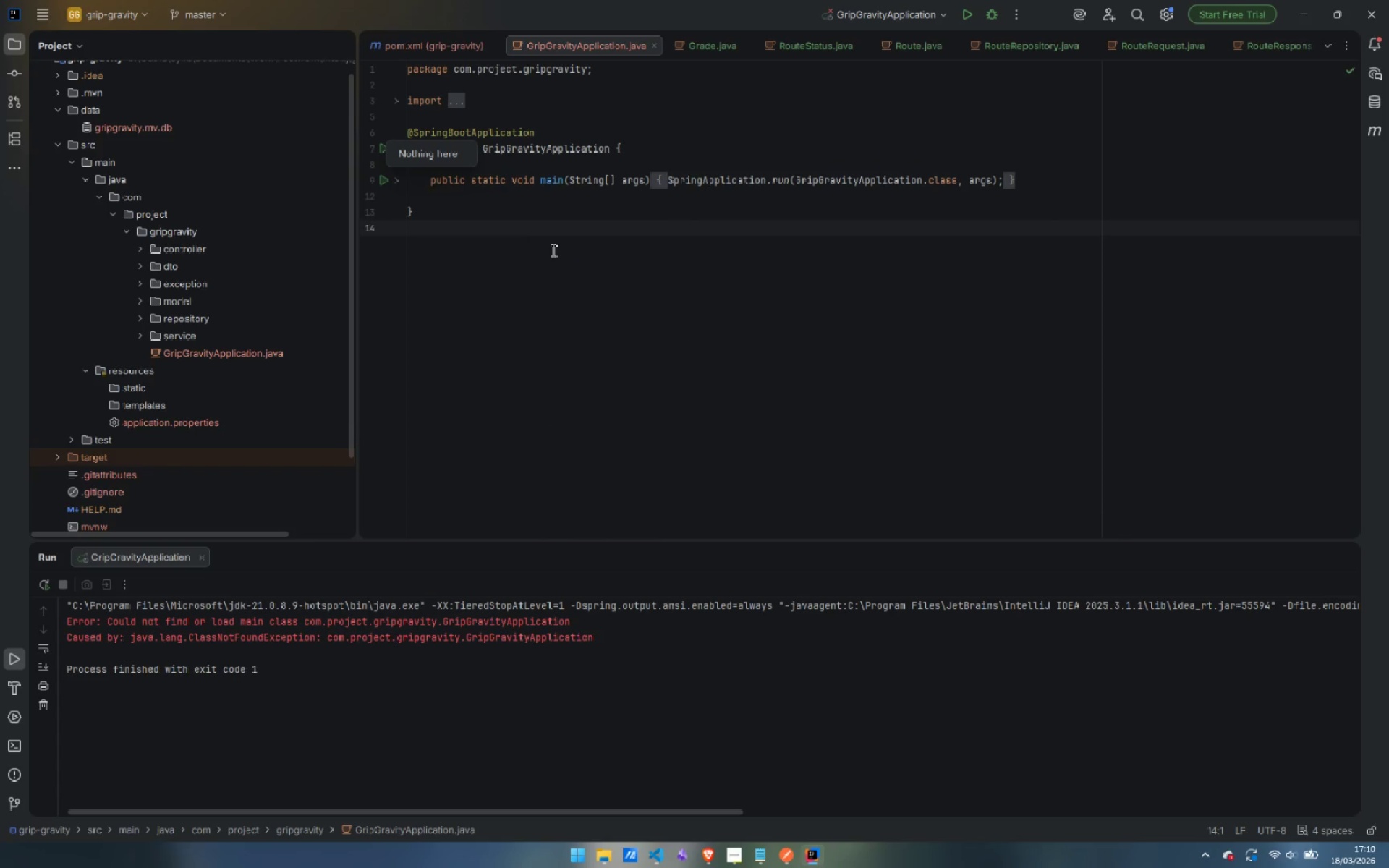 
left_click([552, 250])
 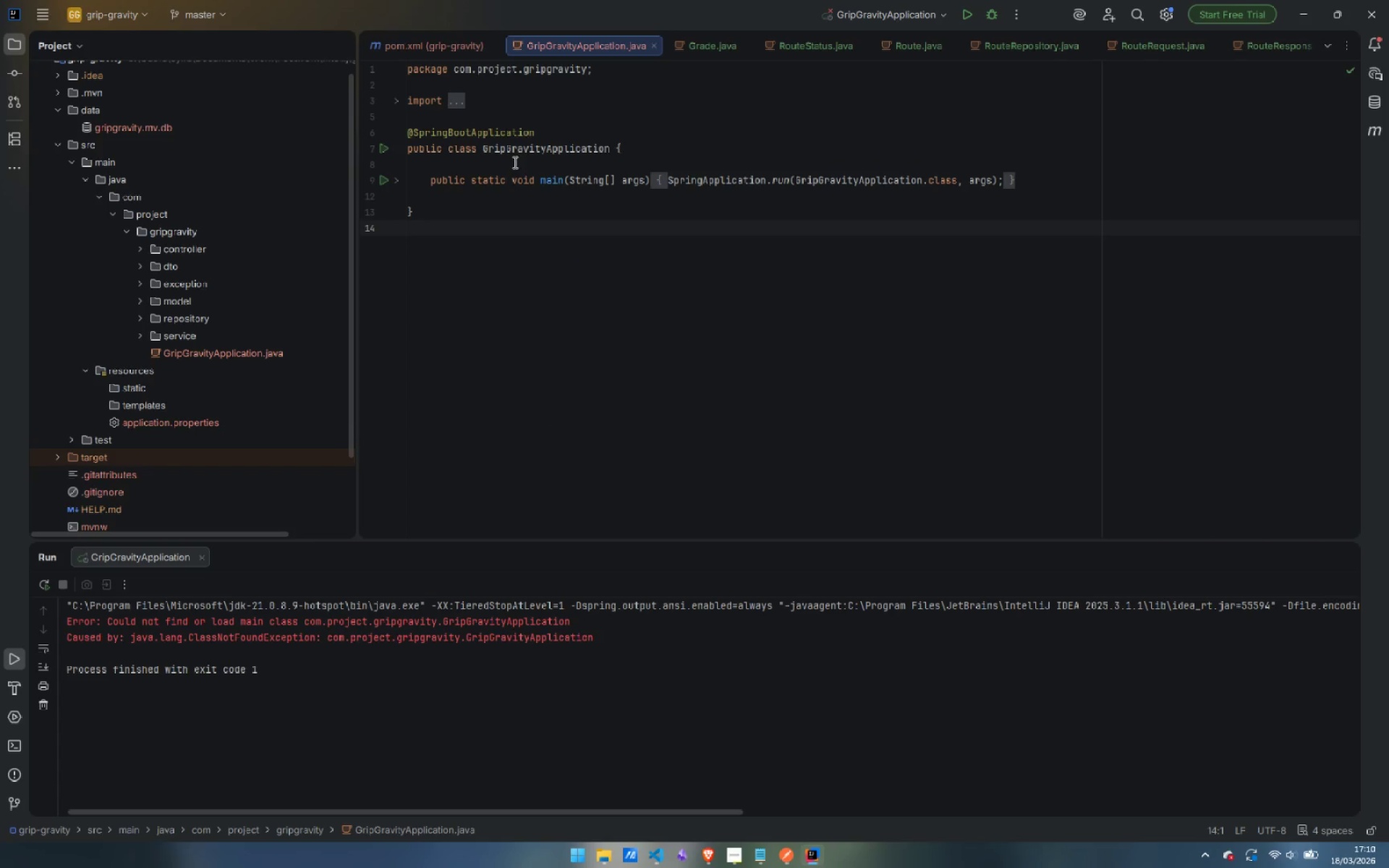 
left_click([436, 45])
 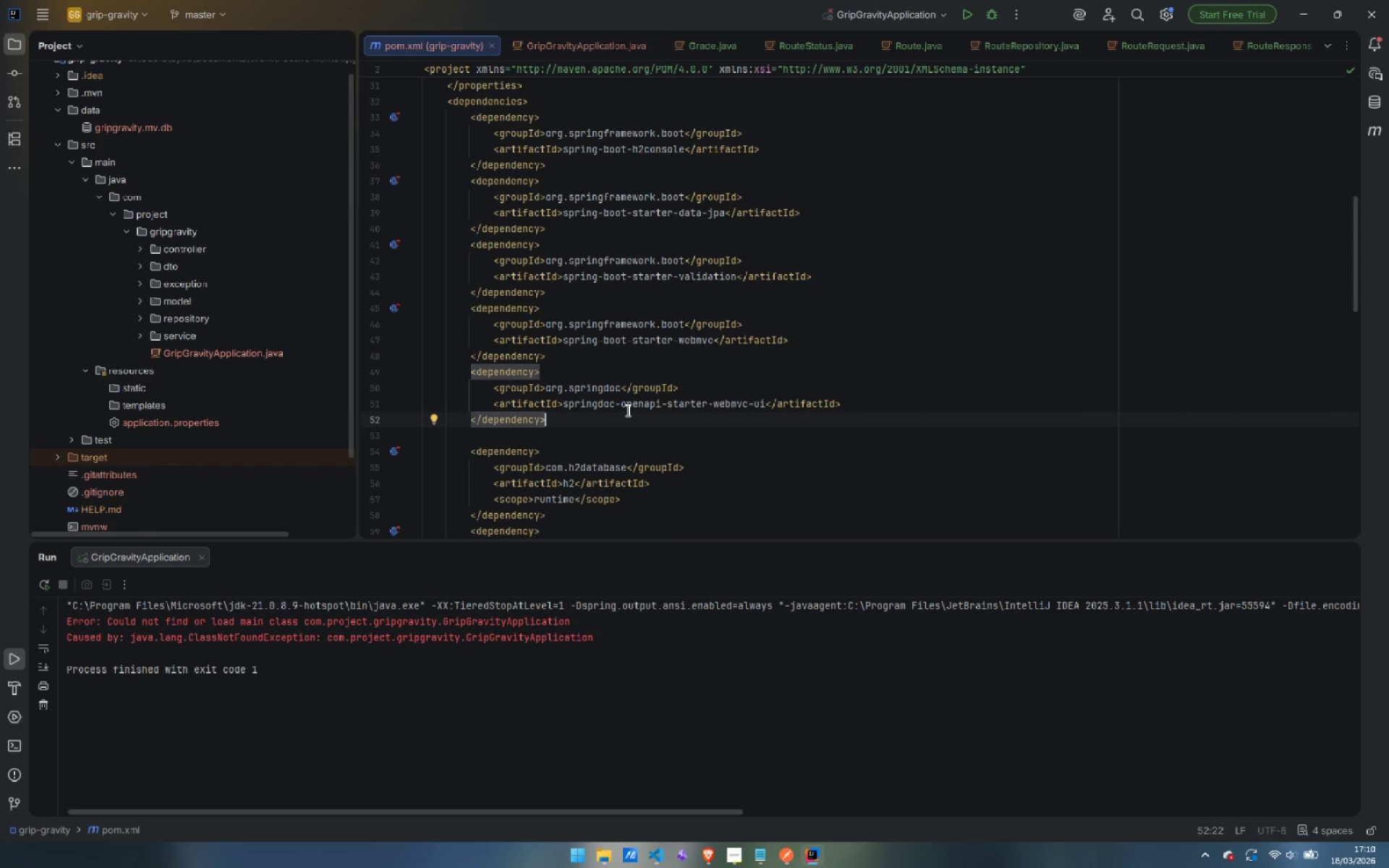 
wait(6.25)
 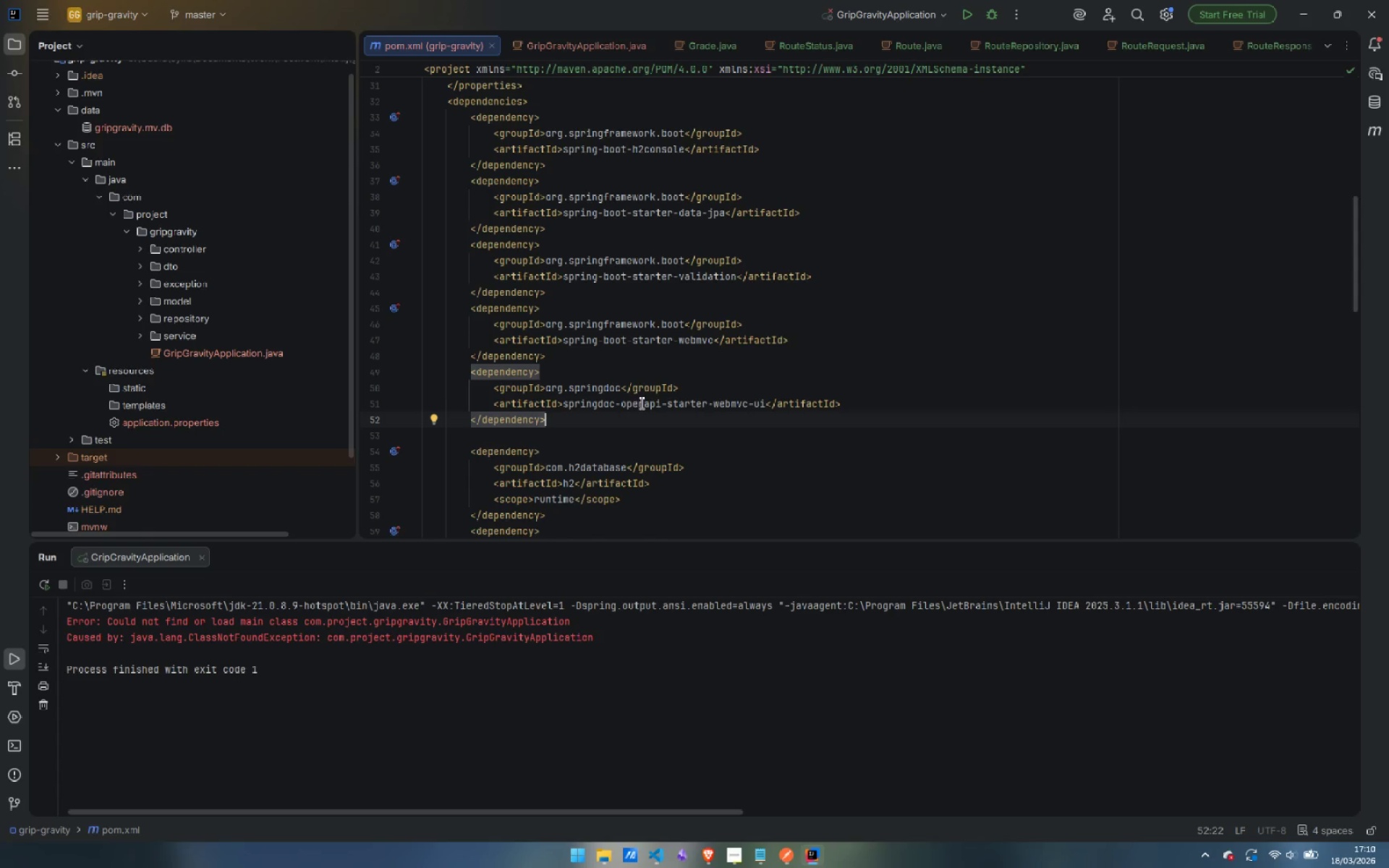 
scroll: coordinate [789, 451], scroll_direction: up, amount: 17.0
 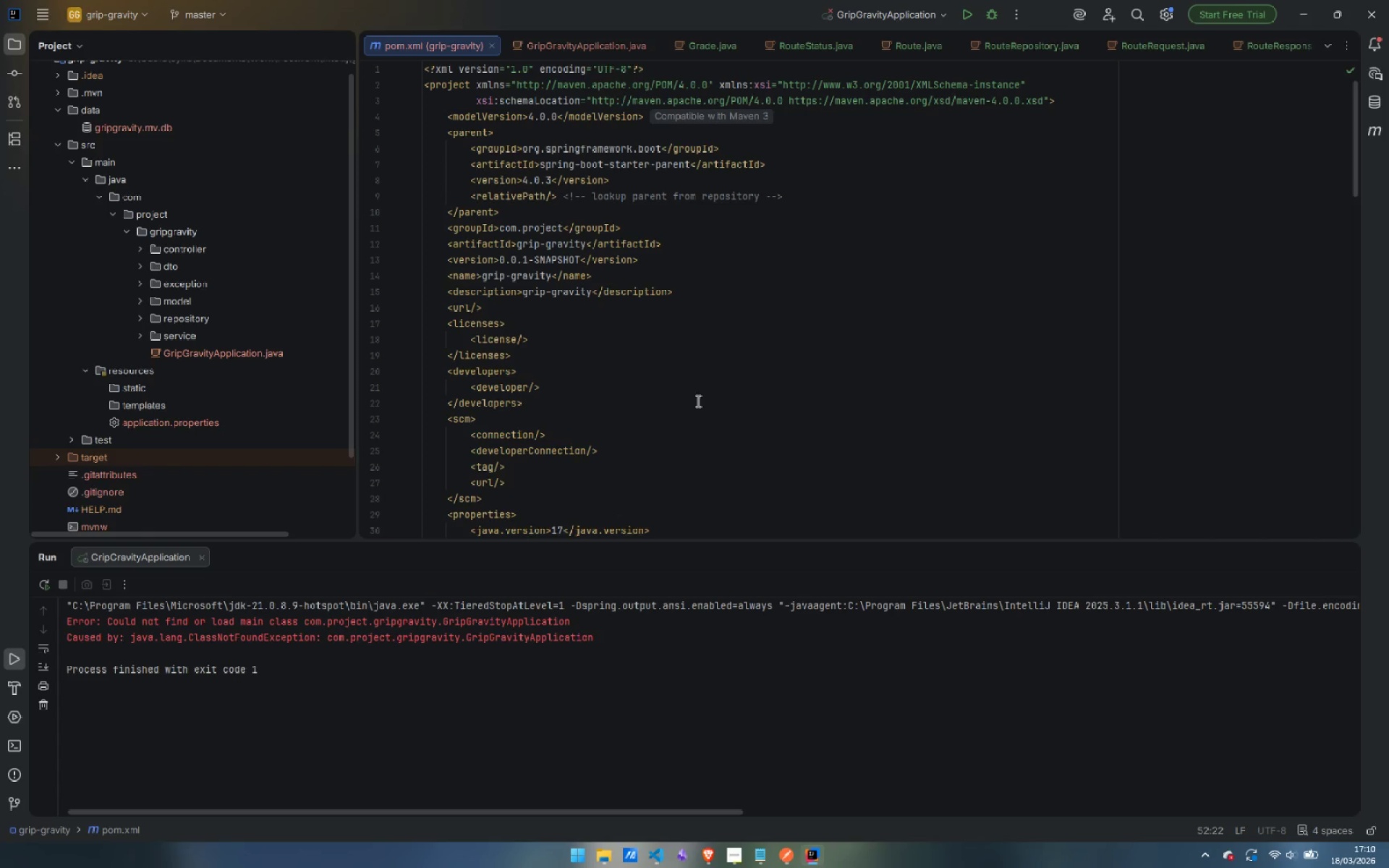 
left_click([568, 56])
 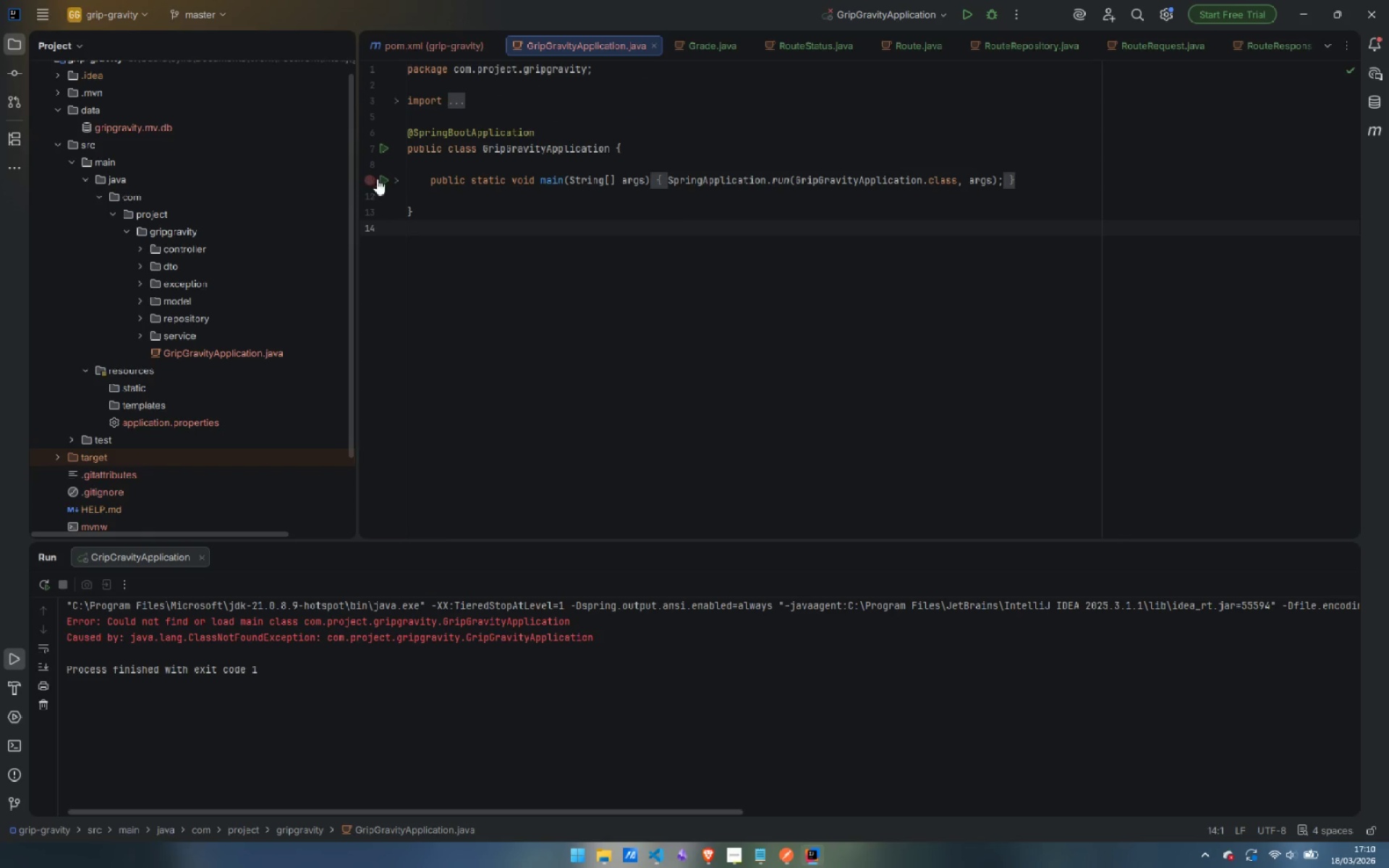 
left_click([385, 179])
 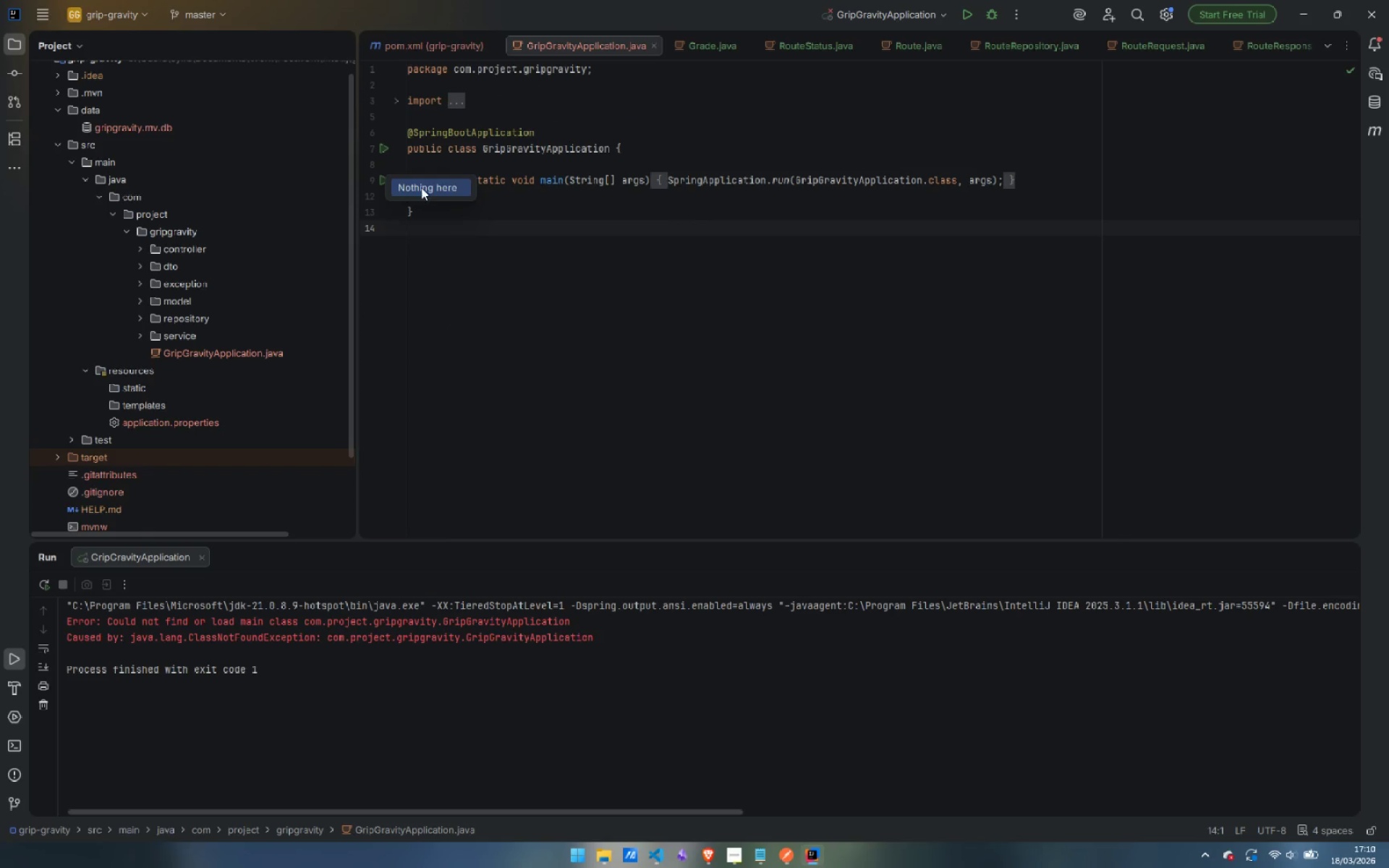 
left_click([421, 187])
 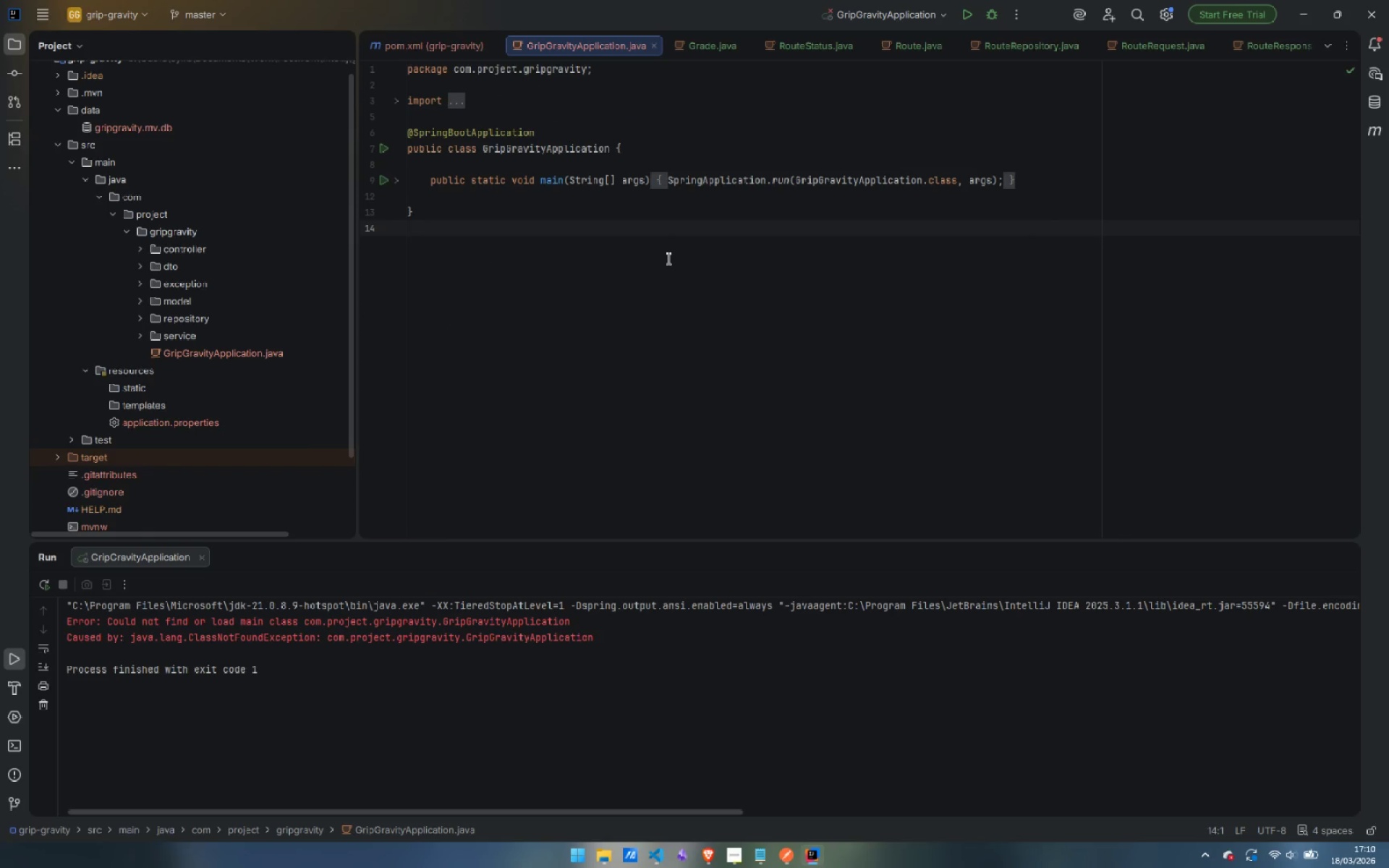 
left_click([667, 258])
 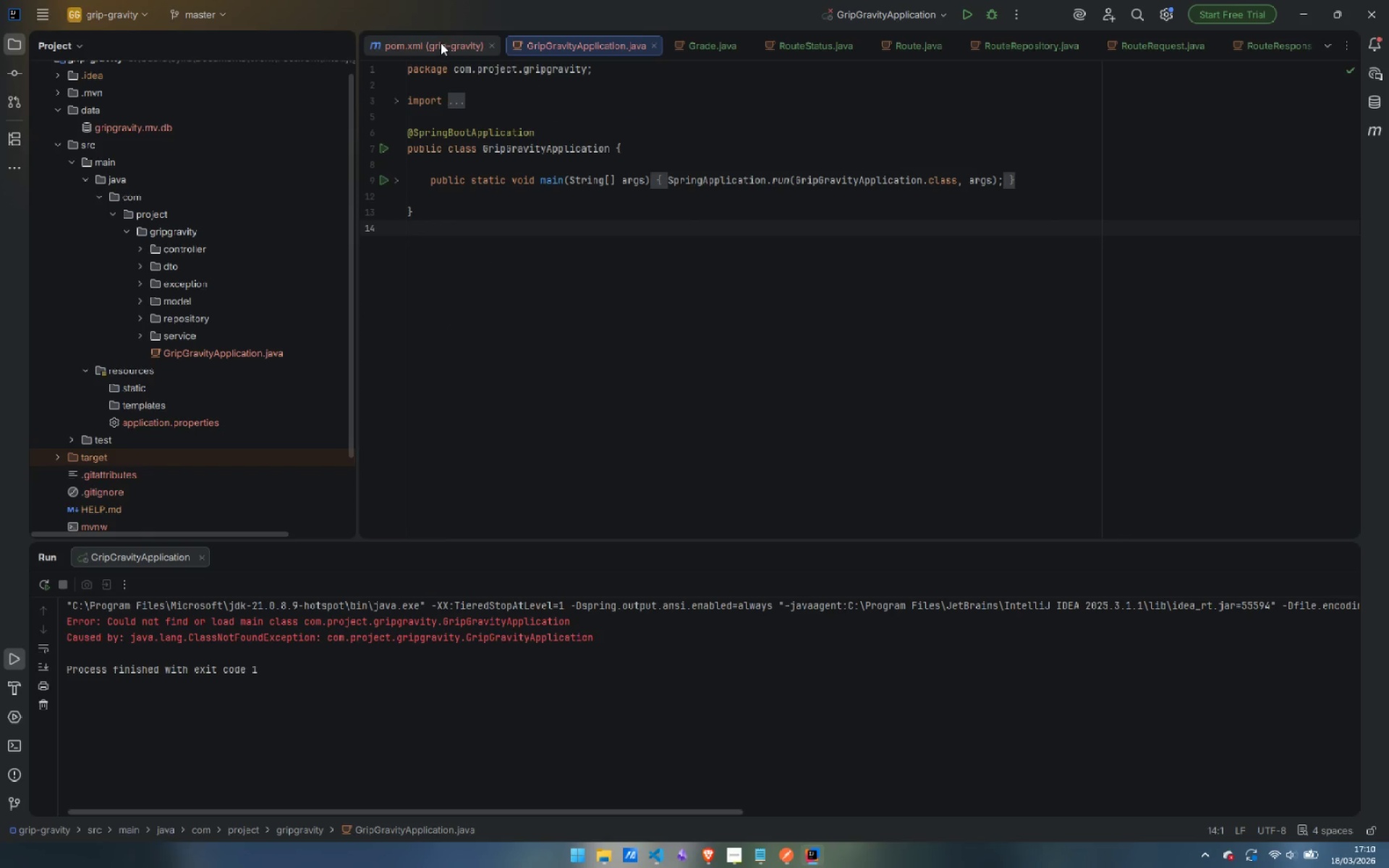 
left_click([441, 43])
 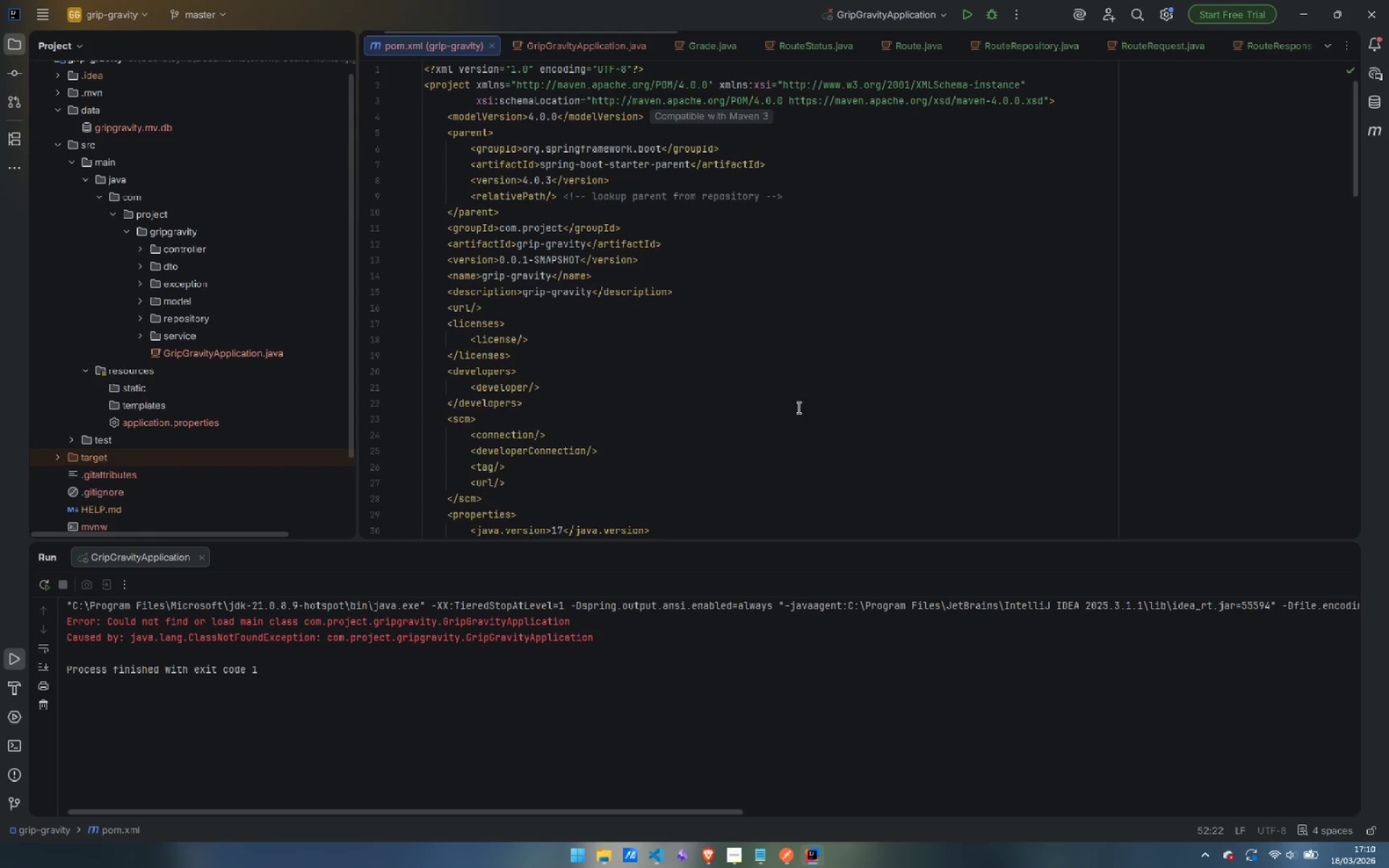 
scroll: coordinate [791, 403], scroll_direction: down, amount: 6.0
 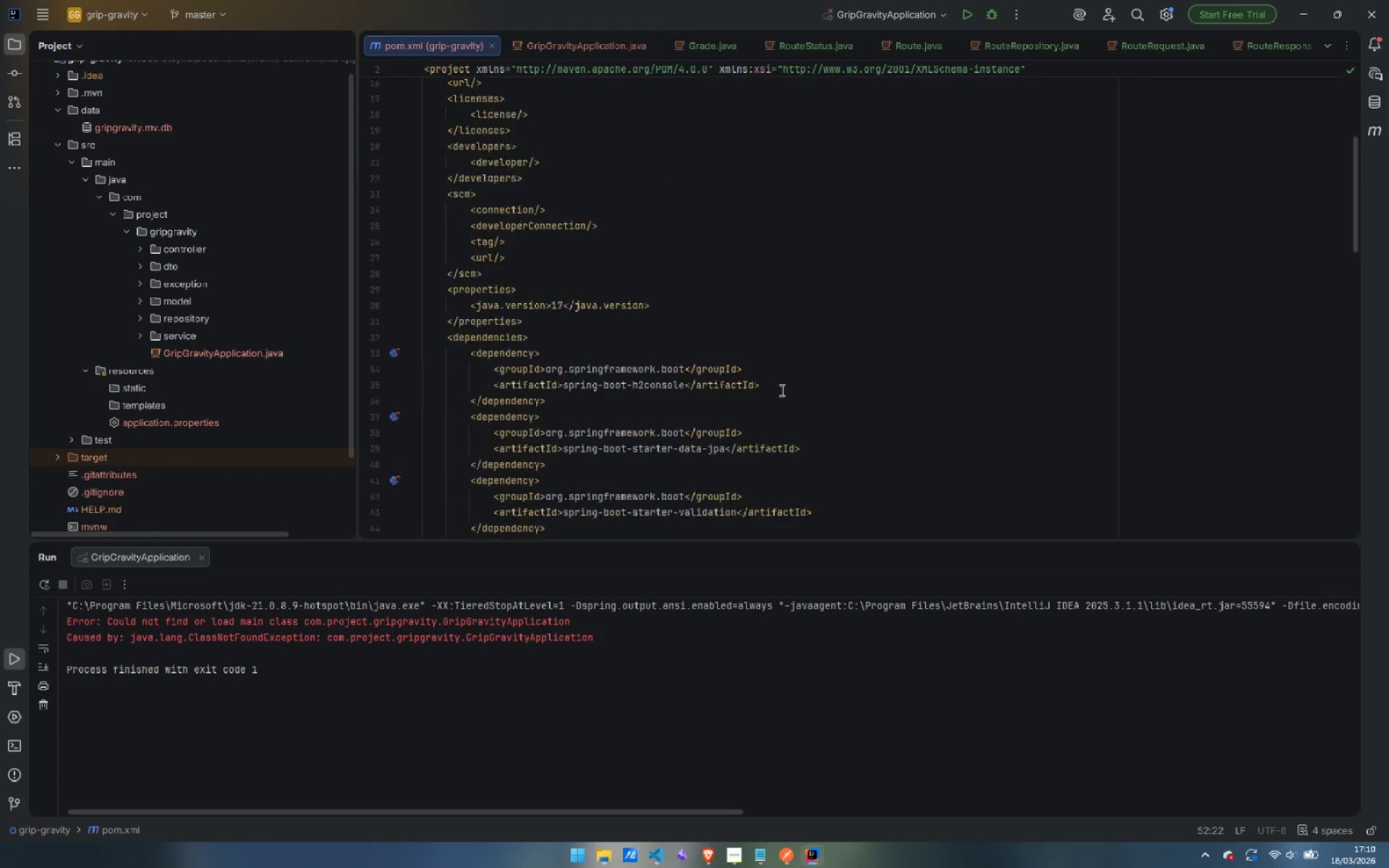 
mouse_move([768, 385])
 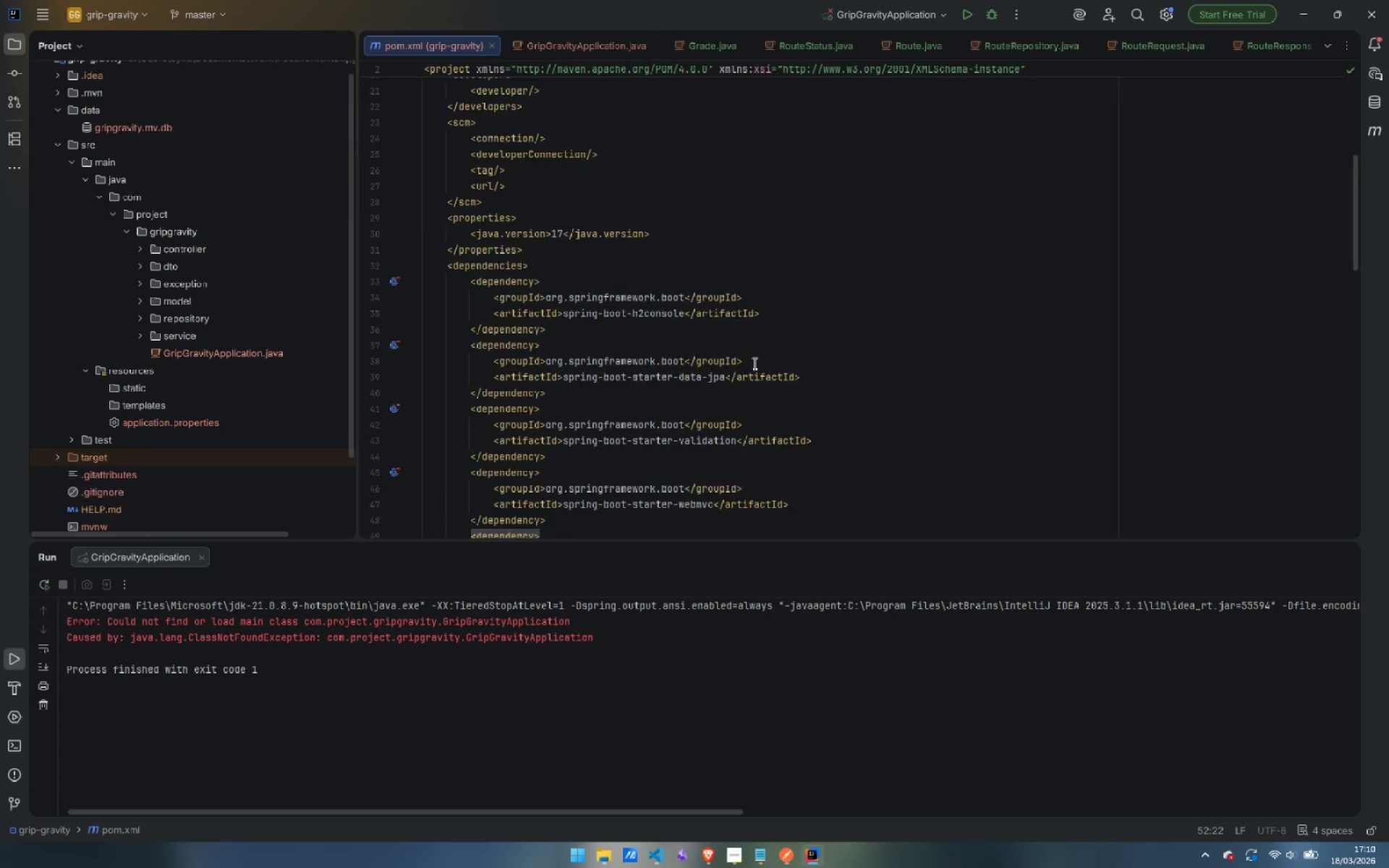 
scroll: coordinate [736, 352], scroll_direction: down, amount: 4.0
 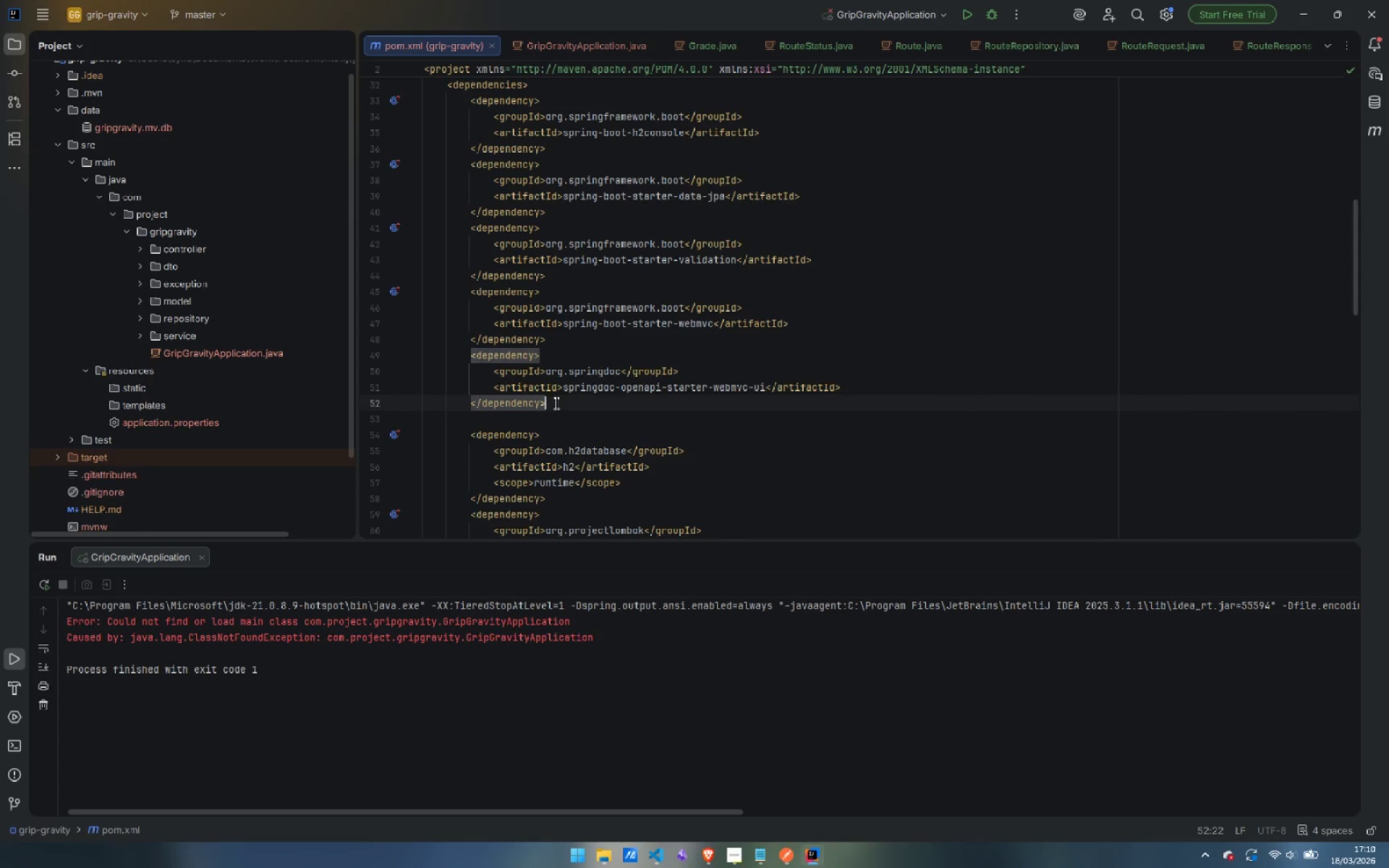 
left_click([561, 403])
 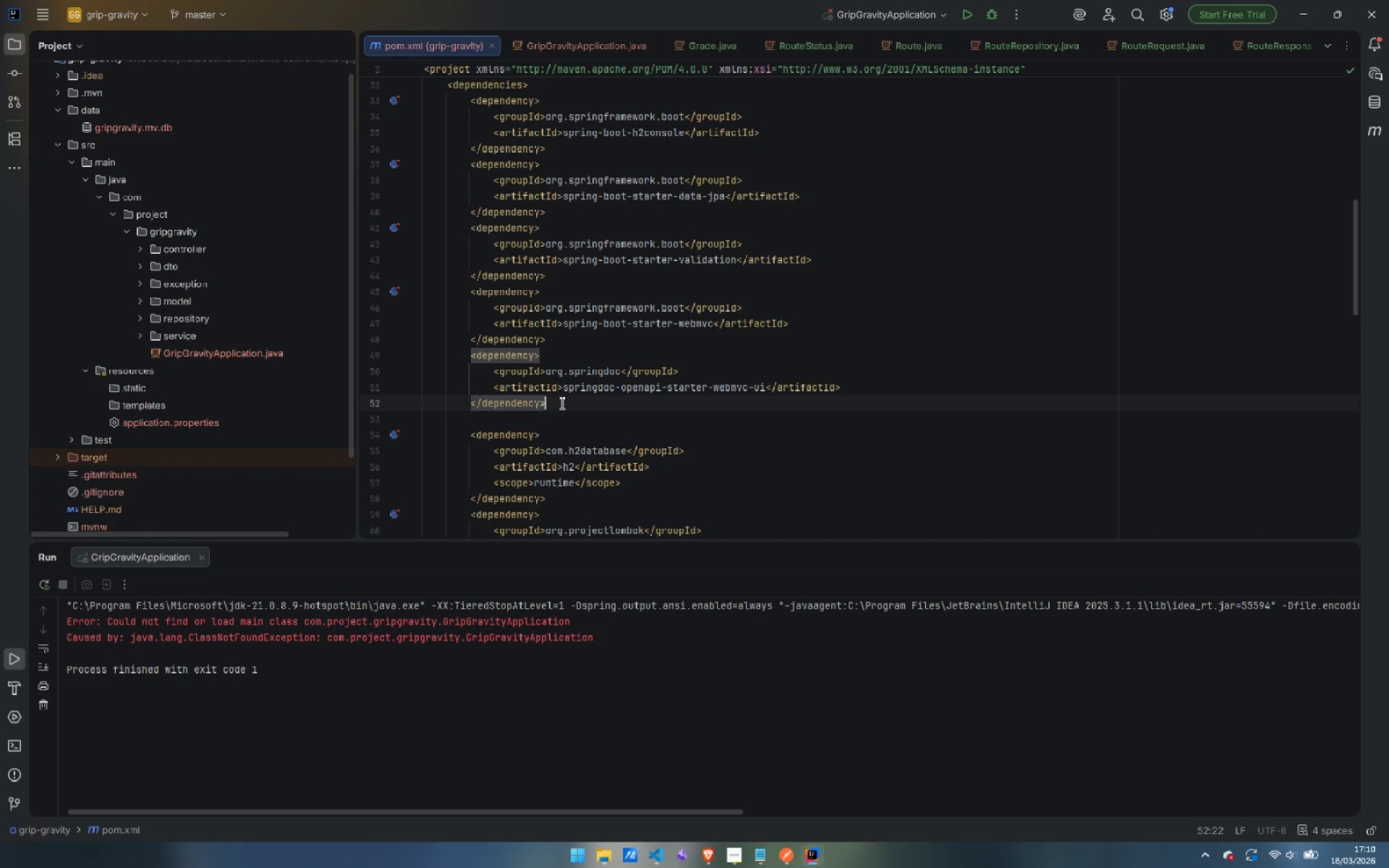 
key(Control+Z)
 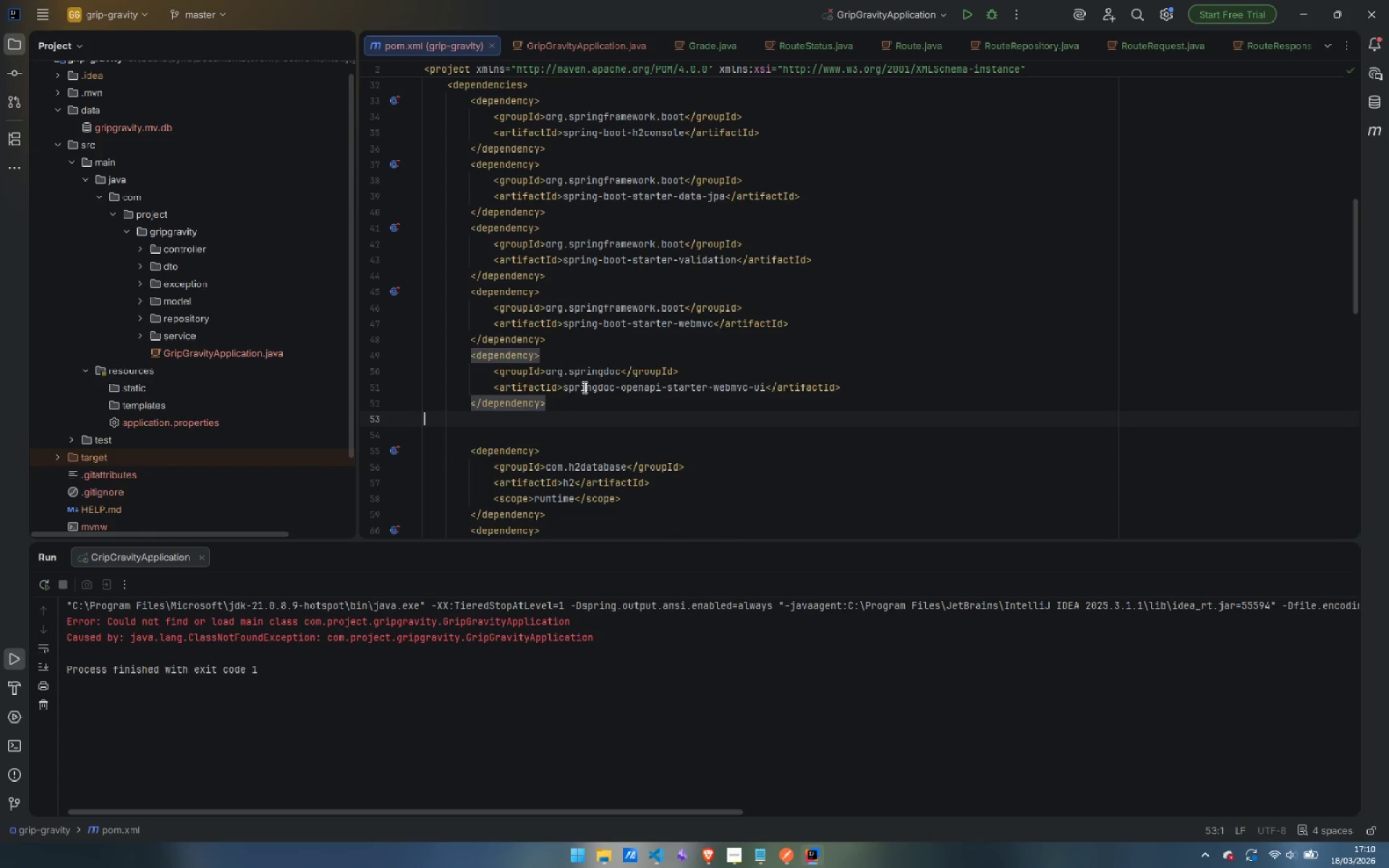 
key(Control+Z)
 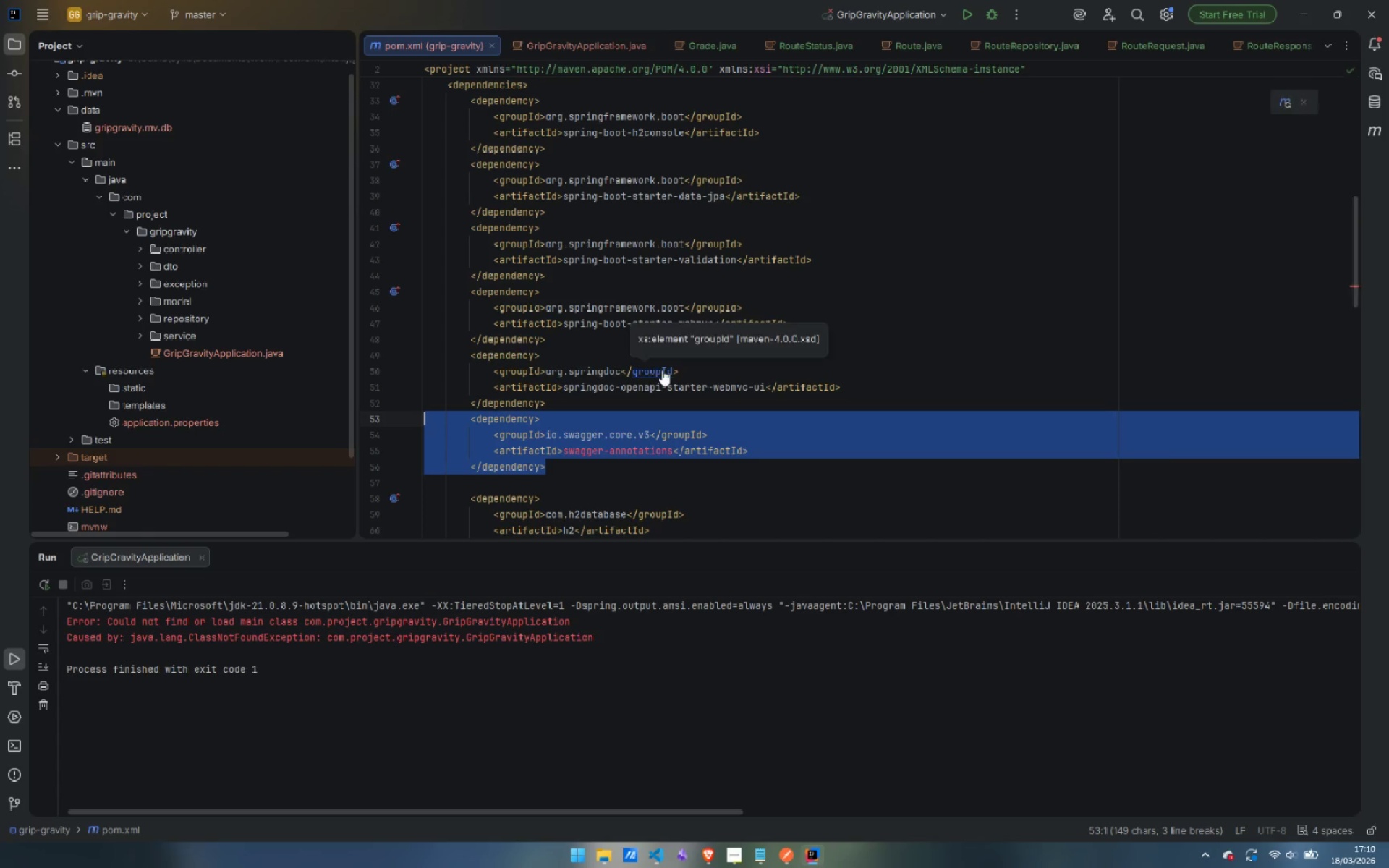 
key(Control+Z)
 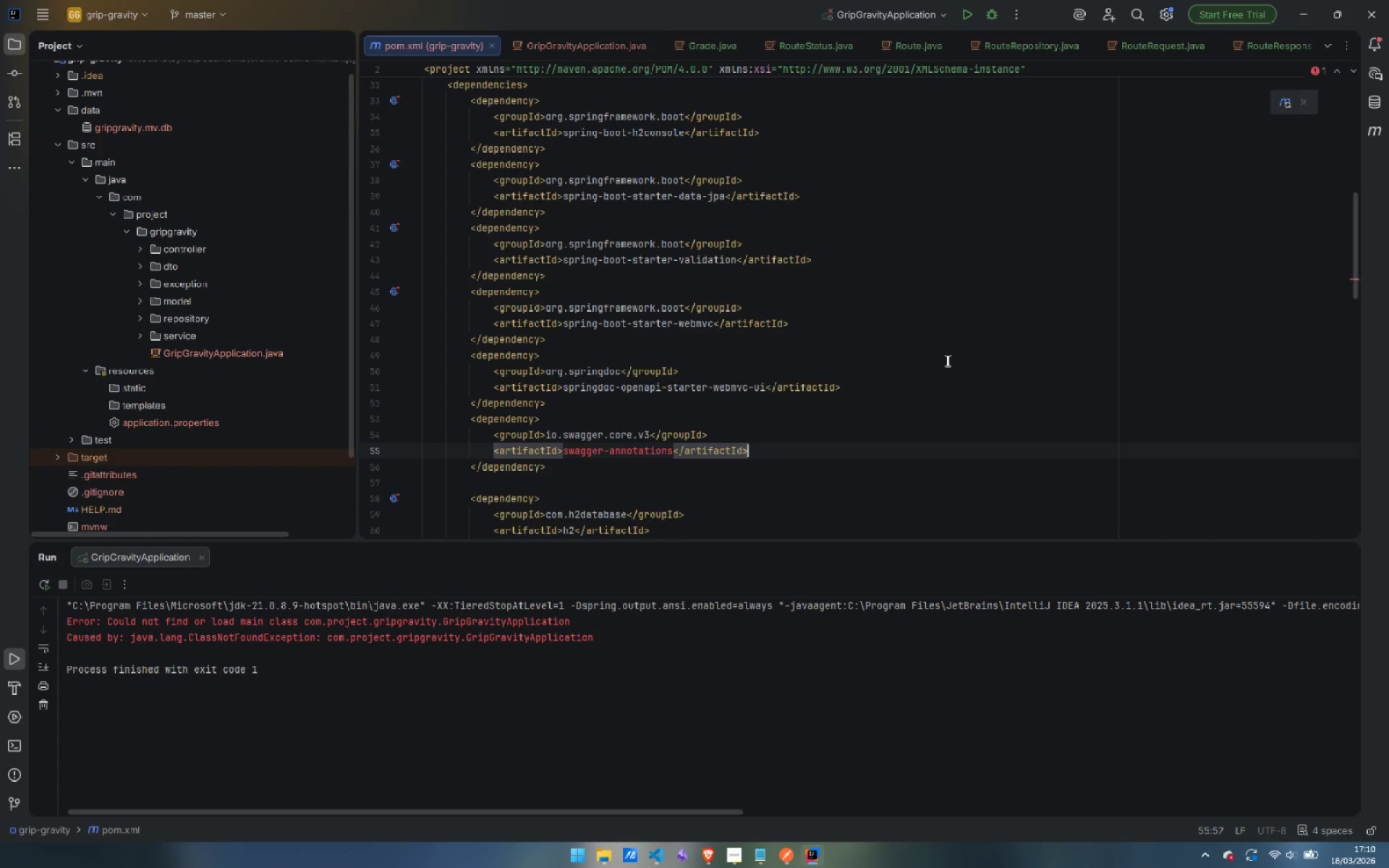 
key(Control+Z)
 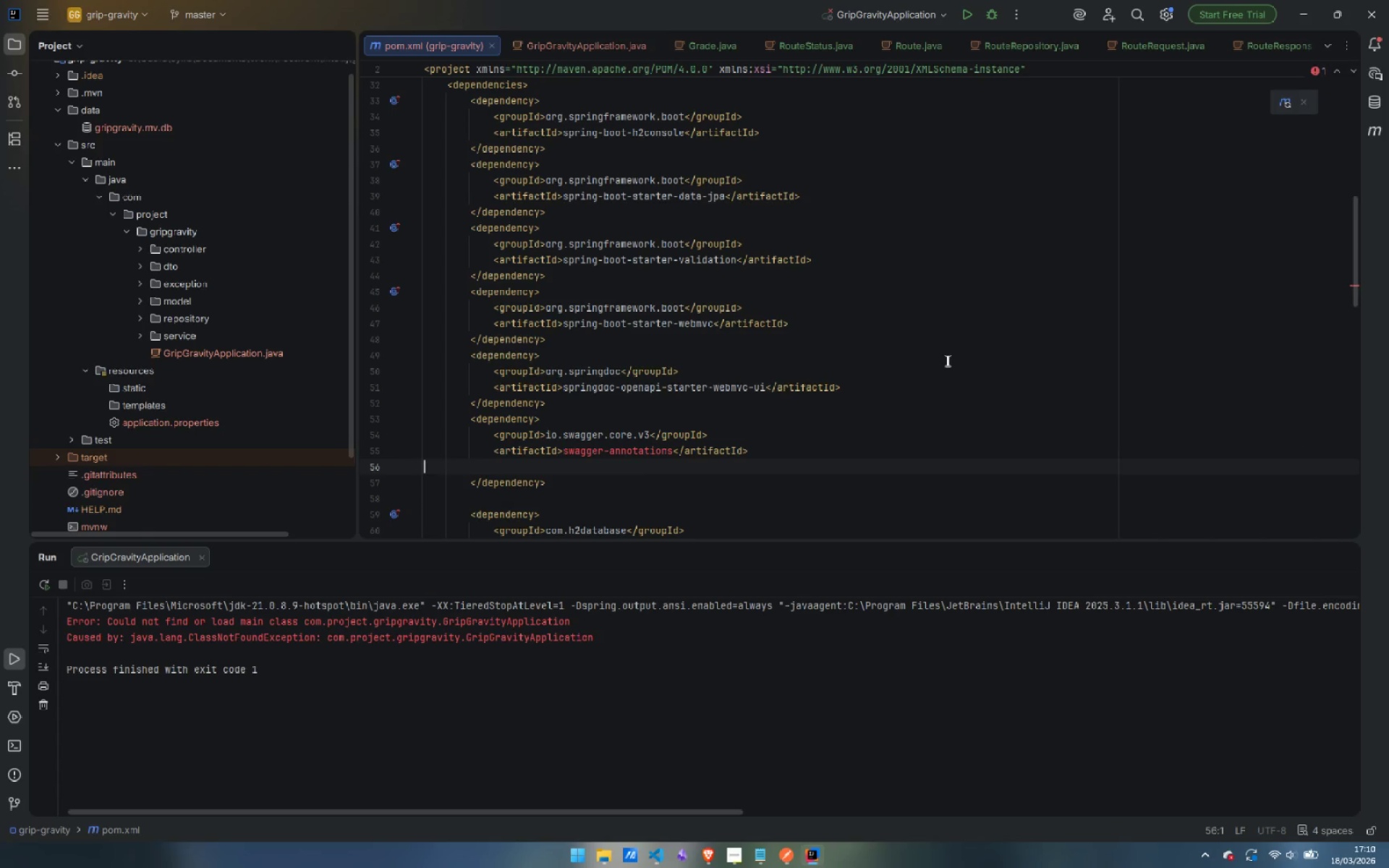 
key(Control+Z)
 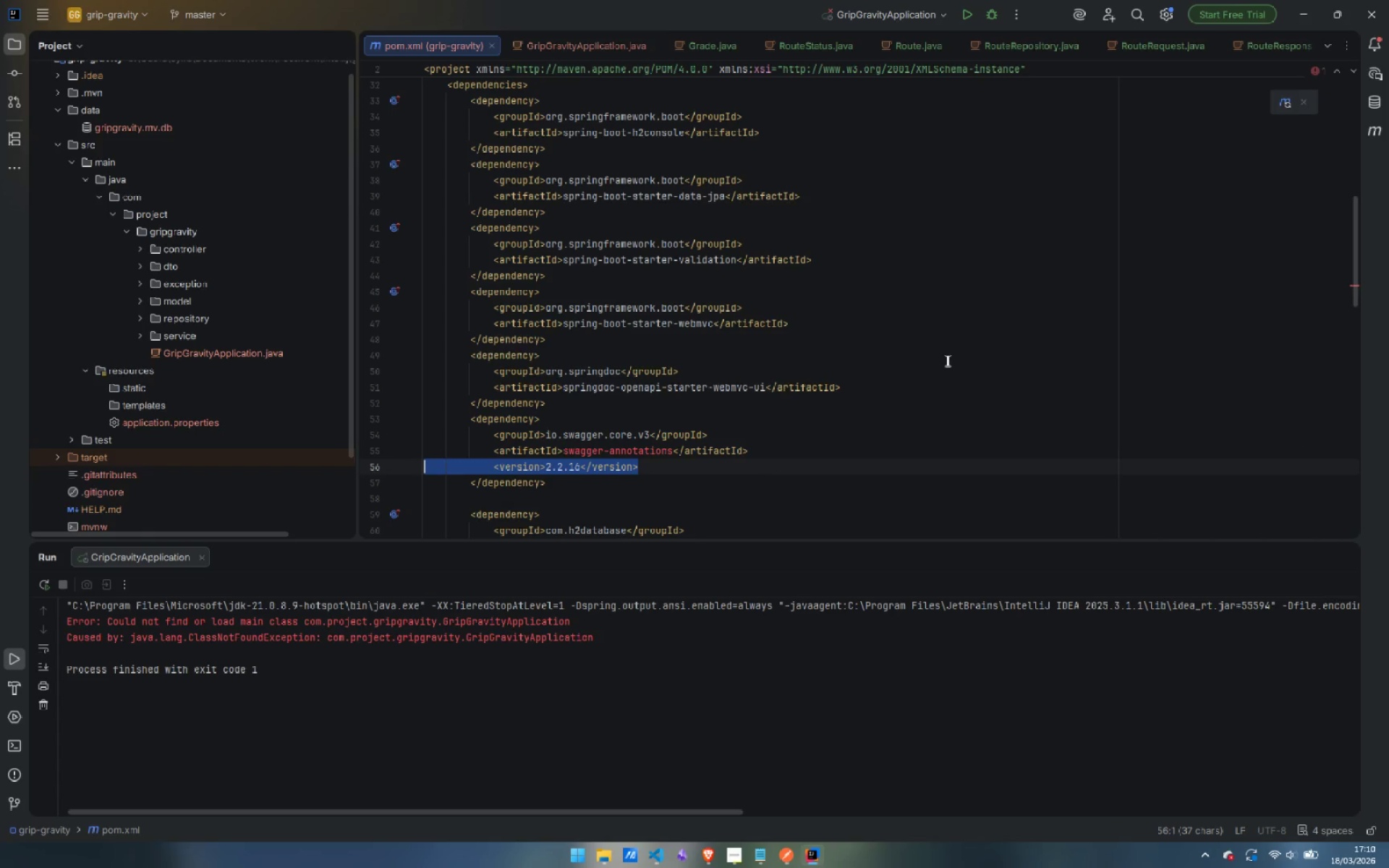 
key(Control+Z)
 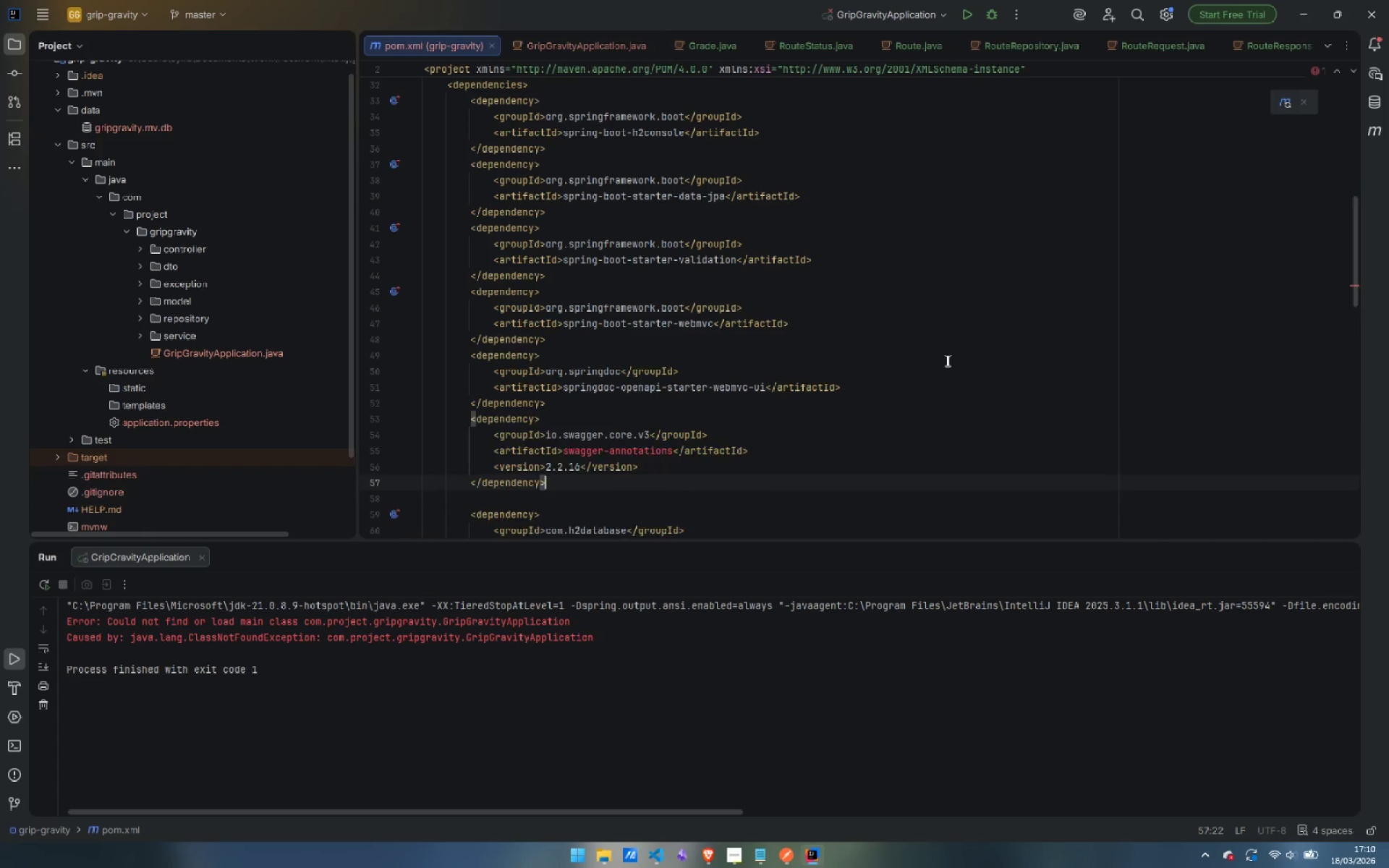 
key(Control+Z)
 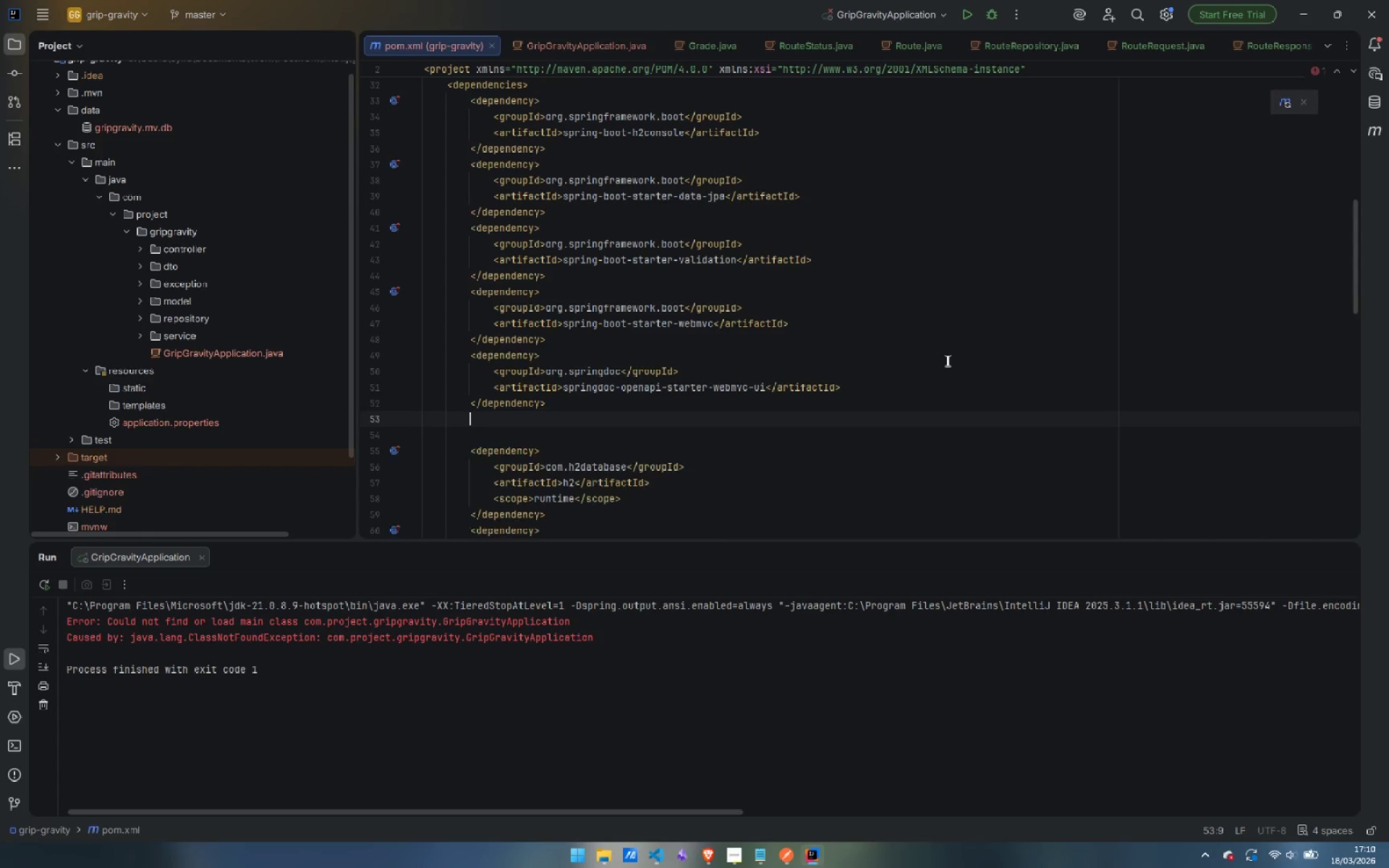 
key(Control+Z)
 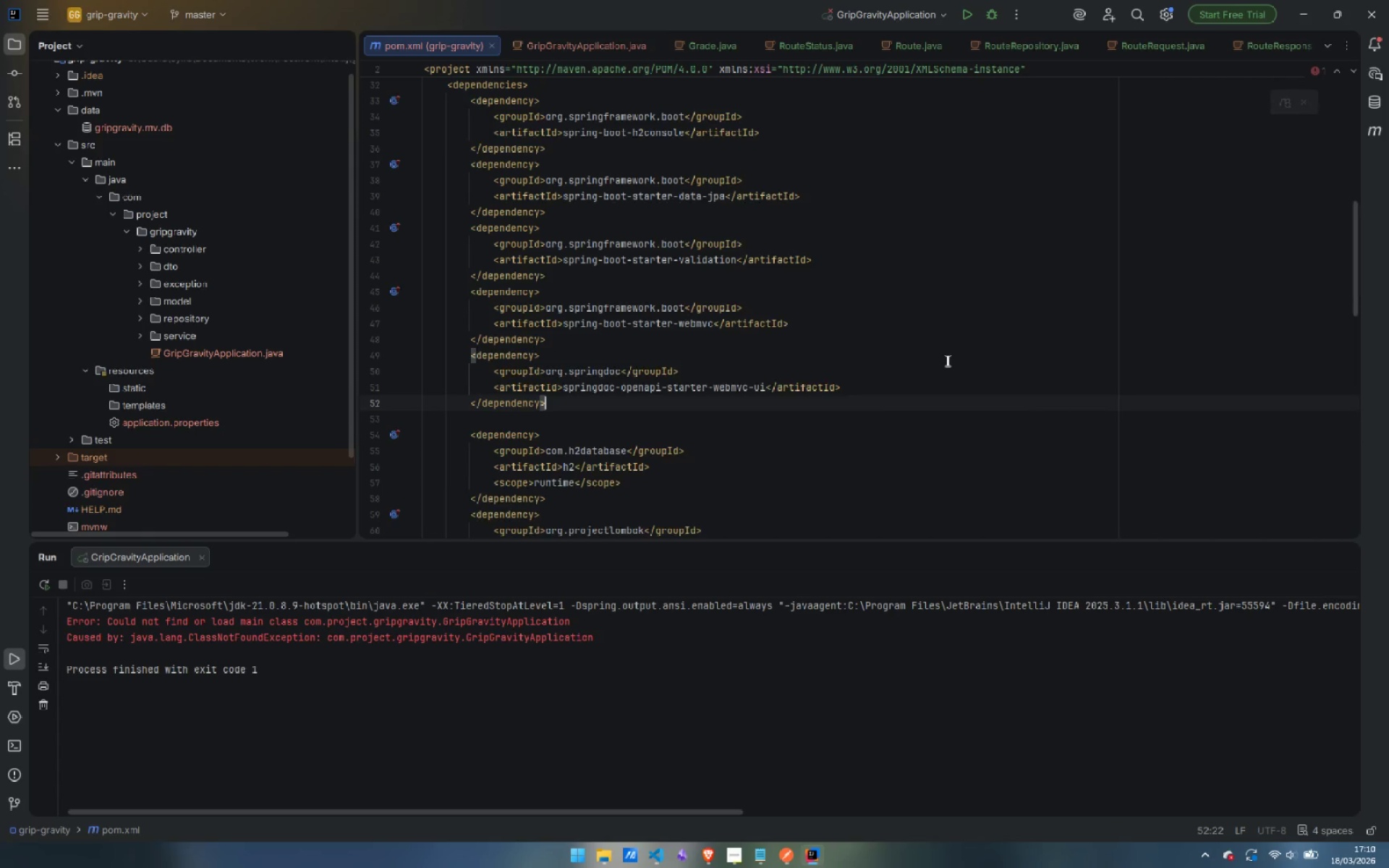 
key(Control+Z)
 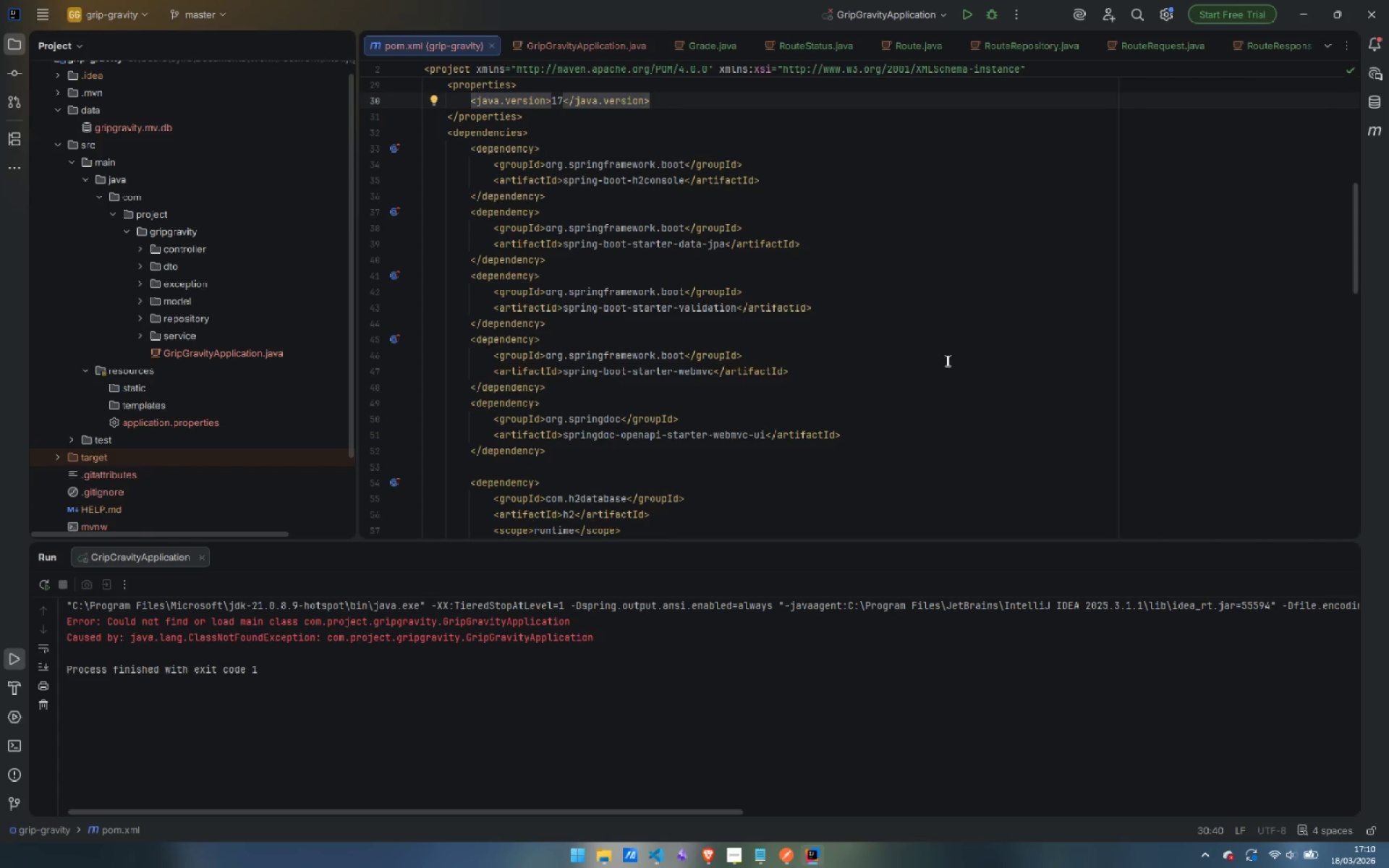 
key(Control+Z)
 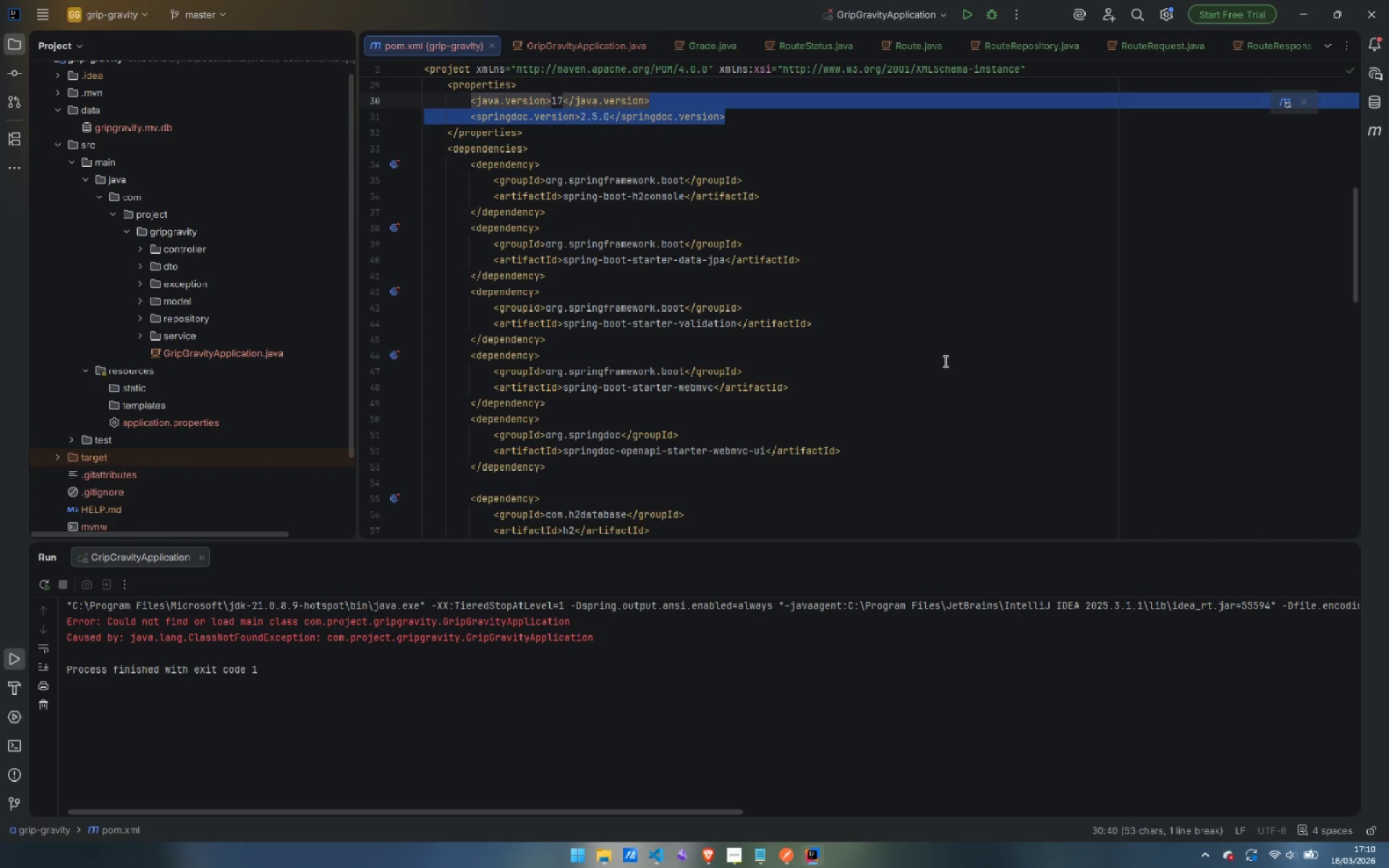 
key(Control+Z)
 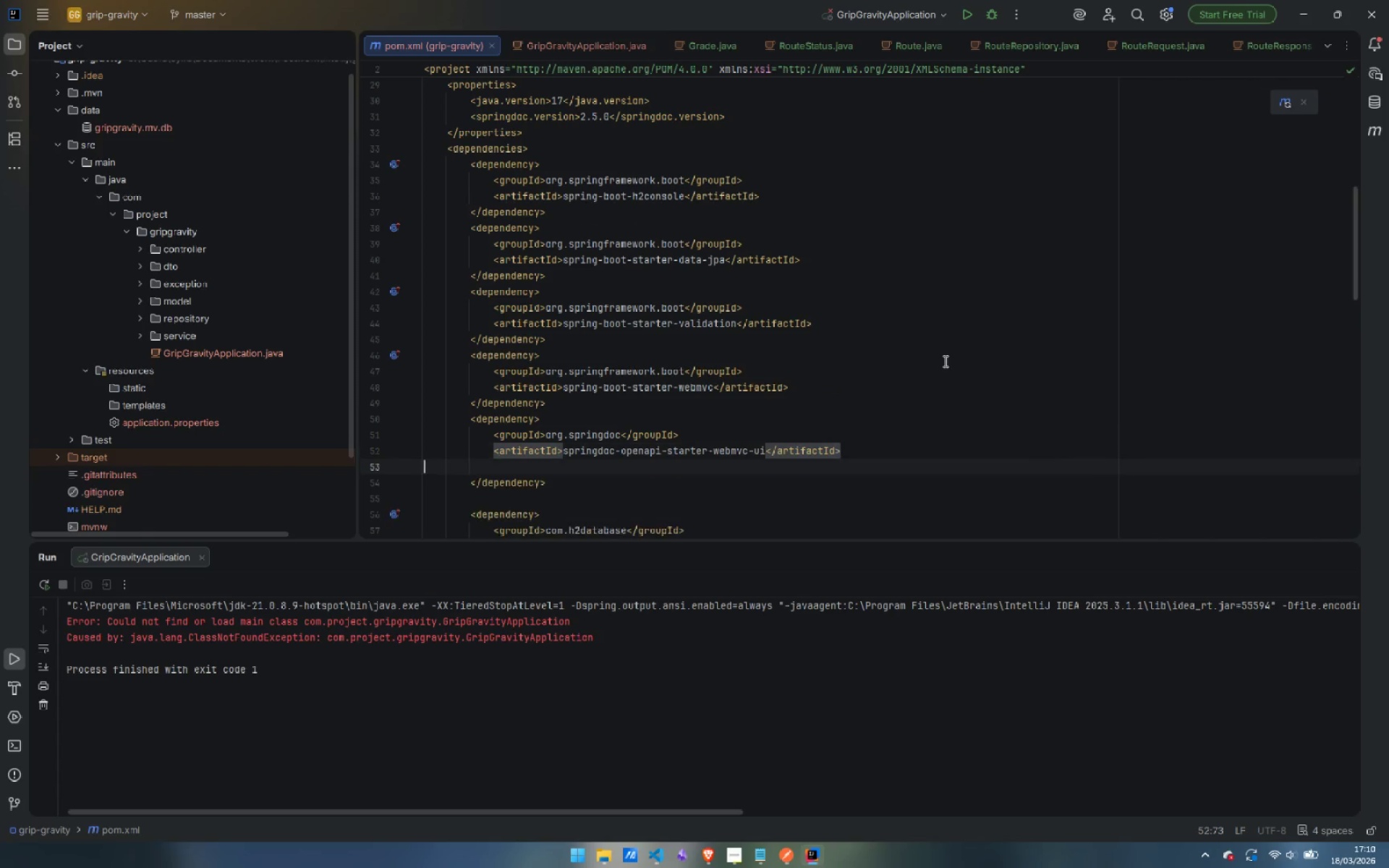 
key(Control+Z)
 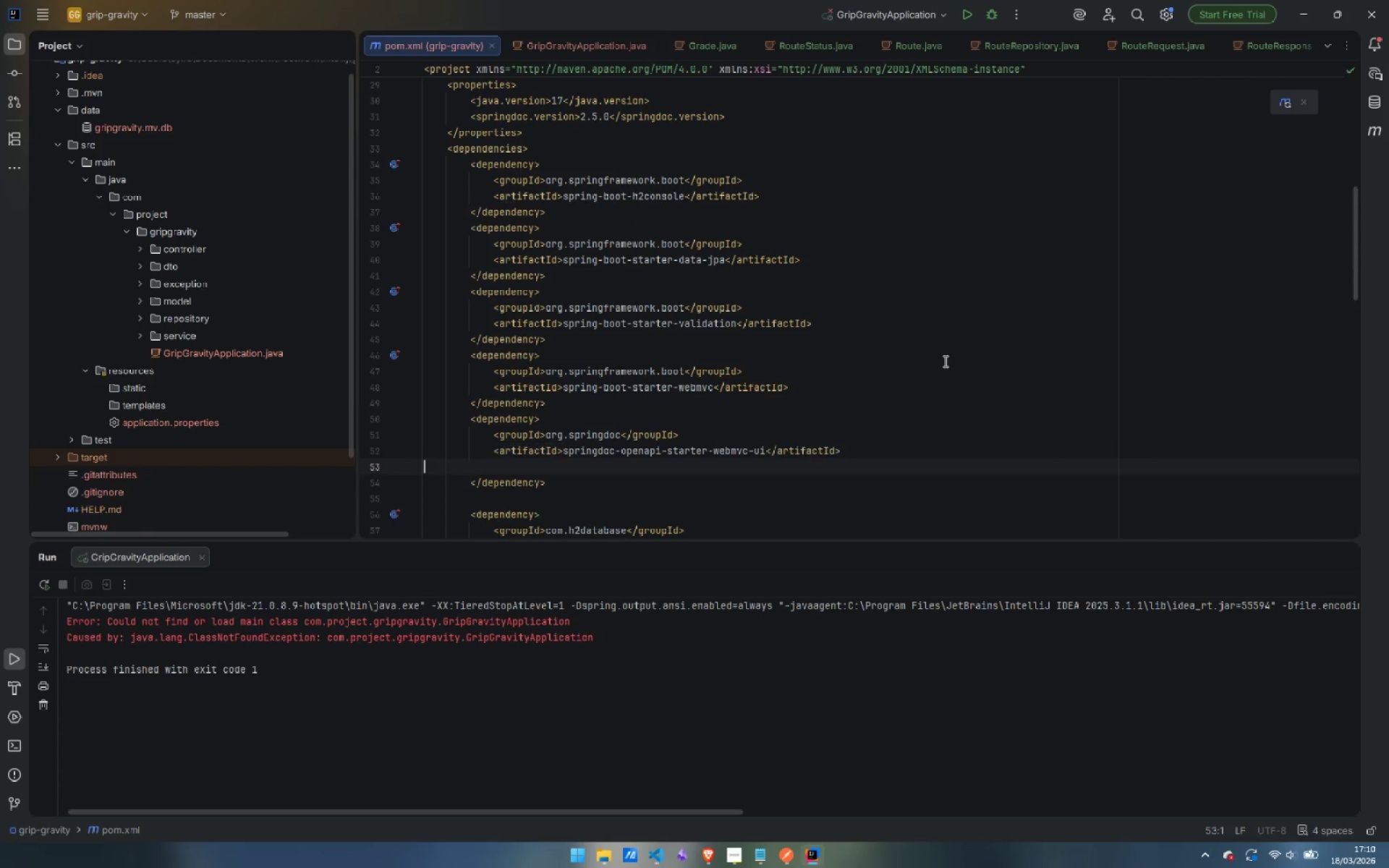 
key(Control+Z)
 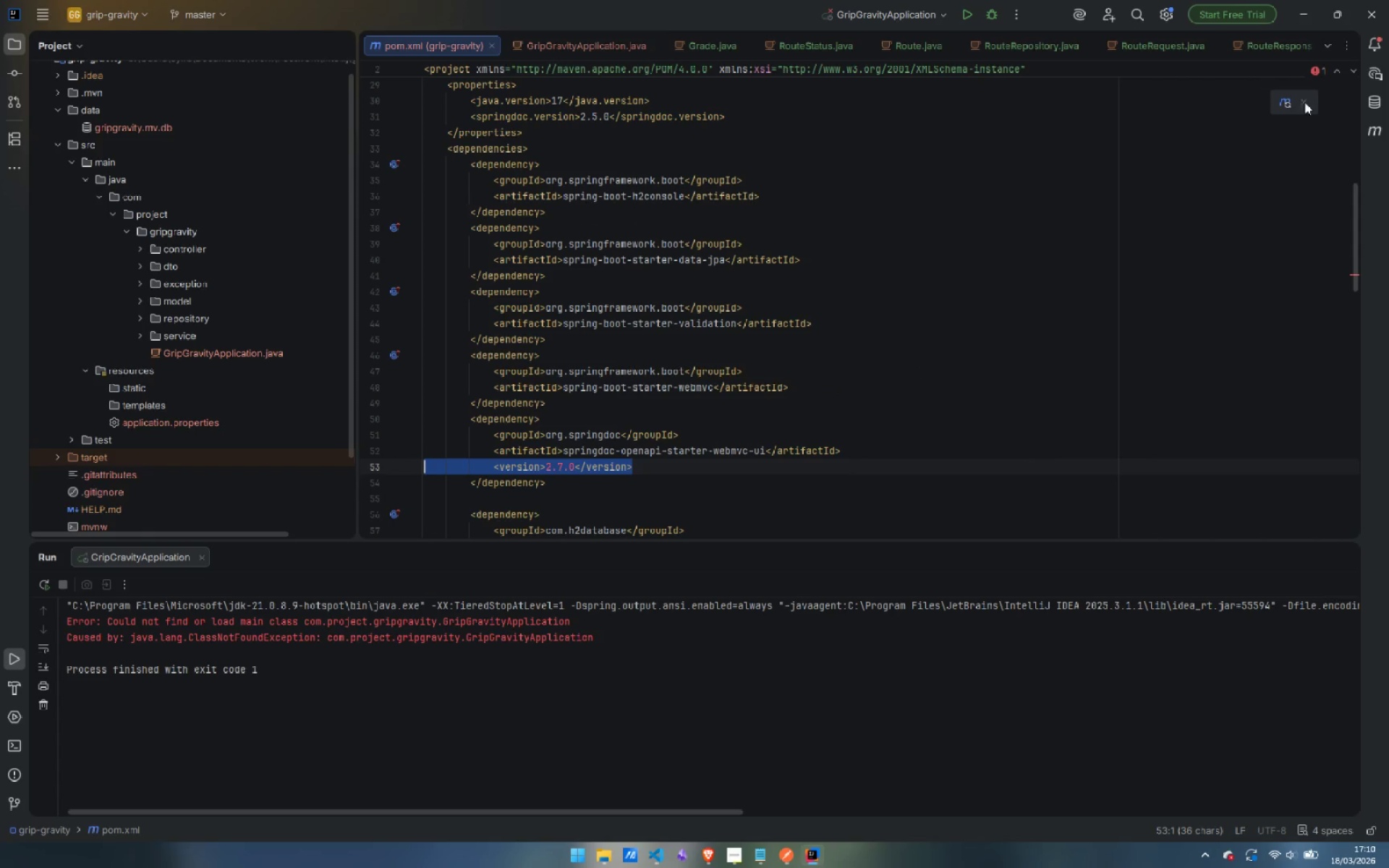 
key(Control+Z)
 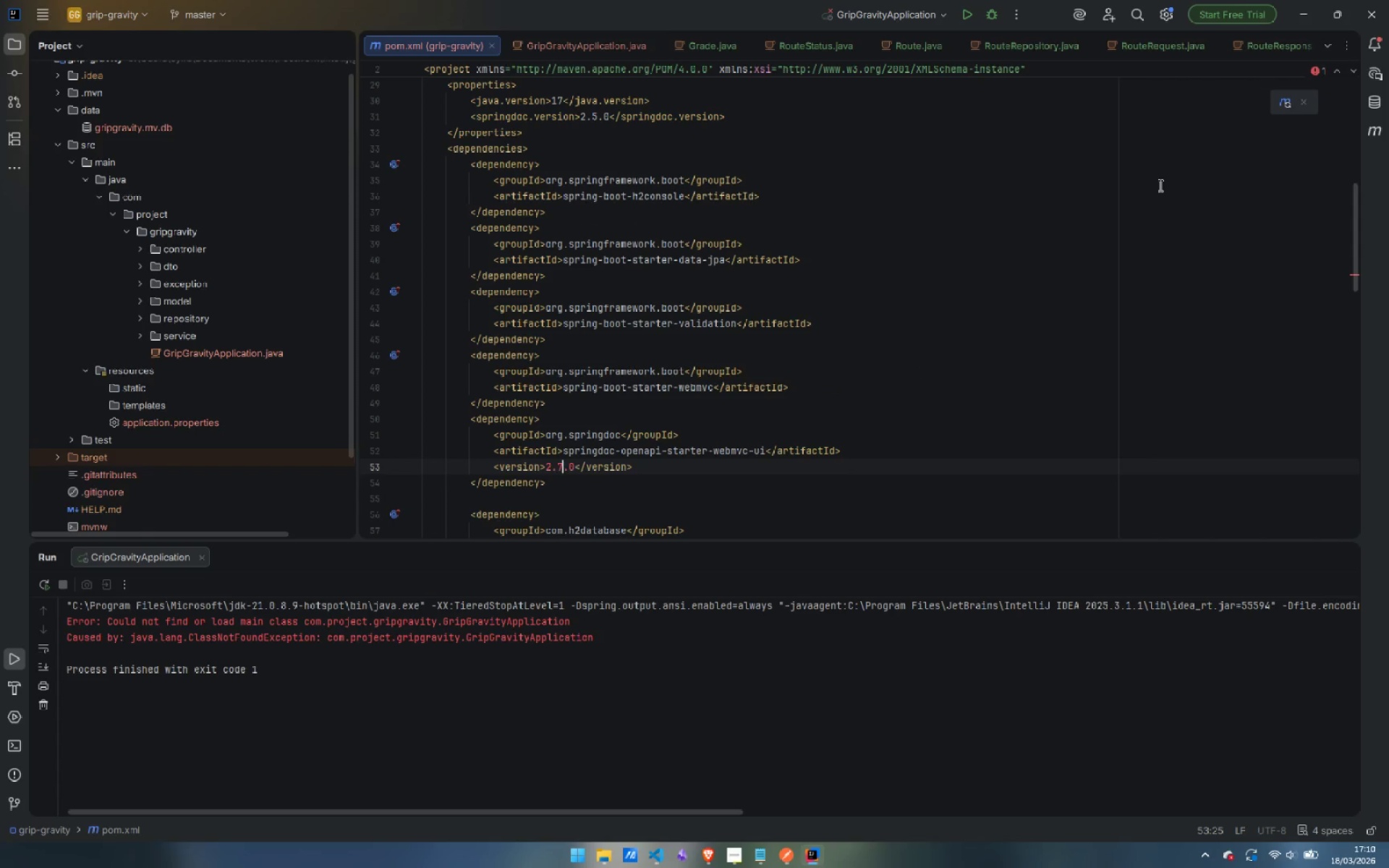 
key(Control+Z)
 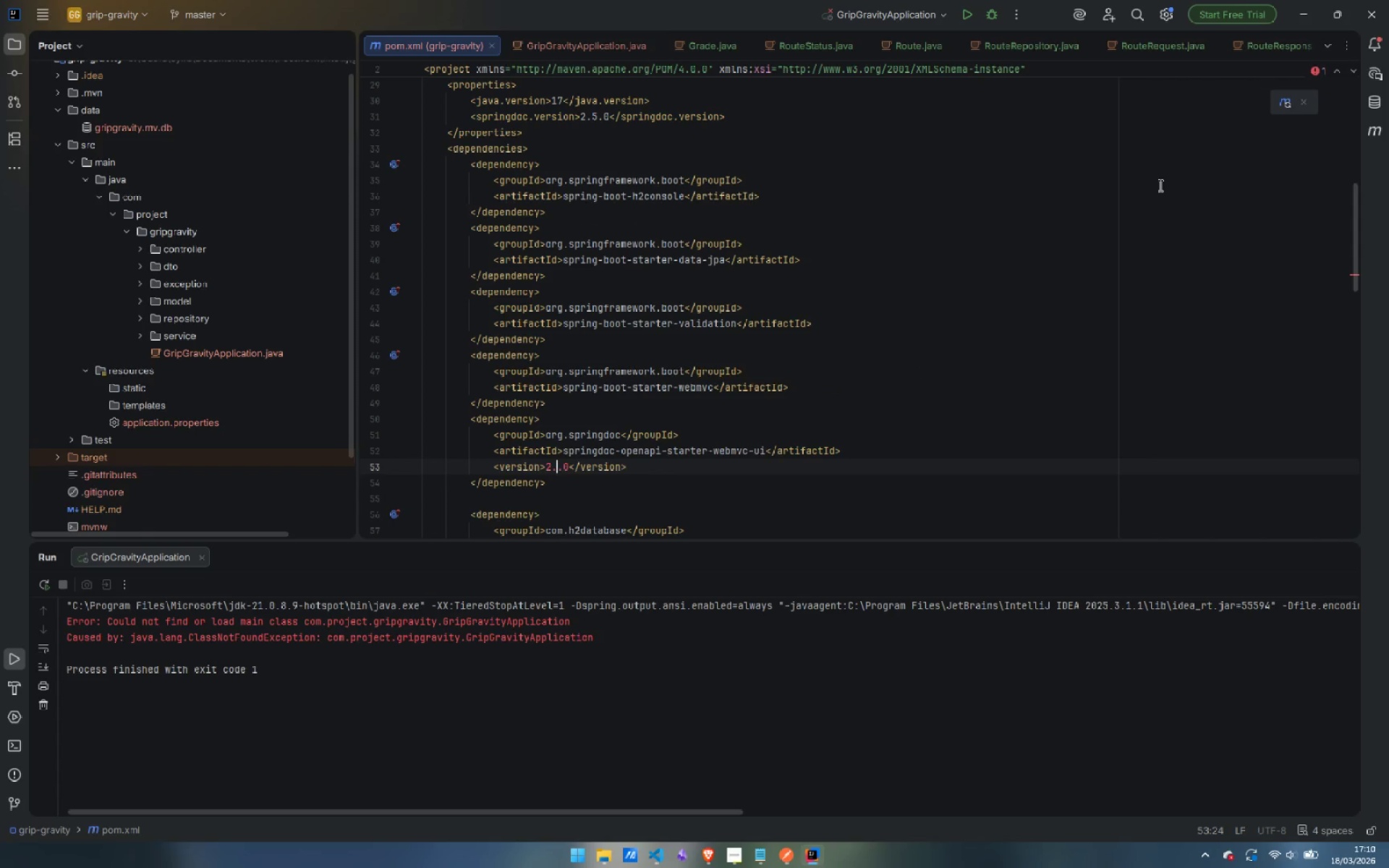 
key(Control+Z)
 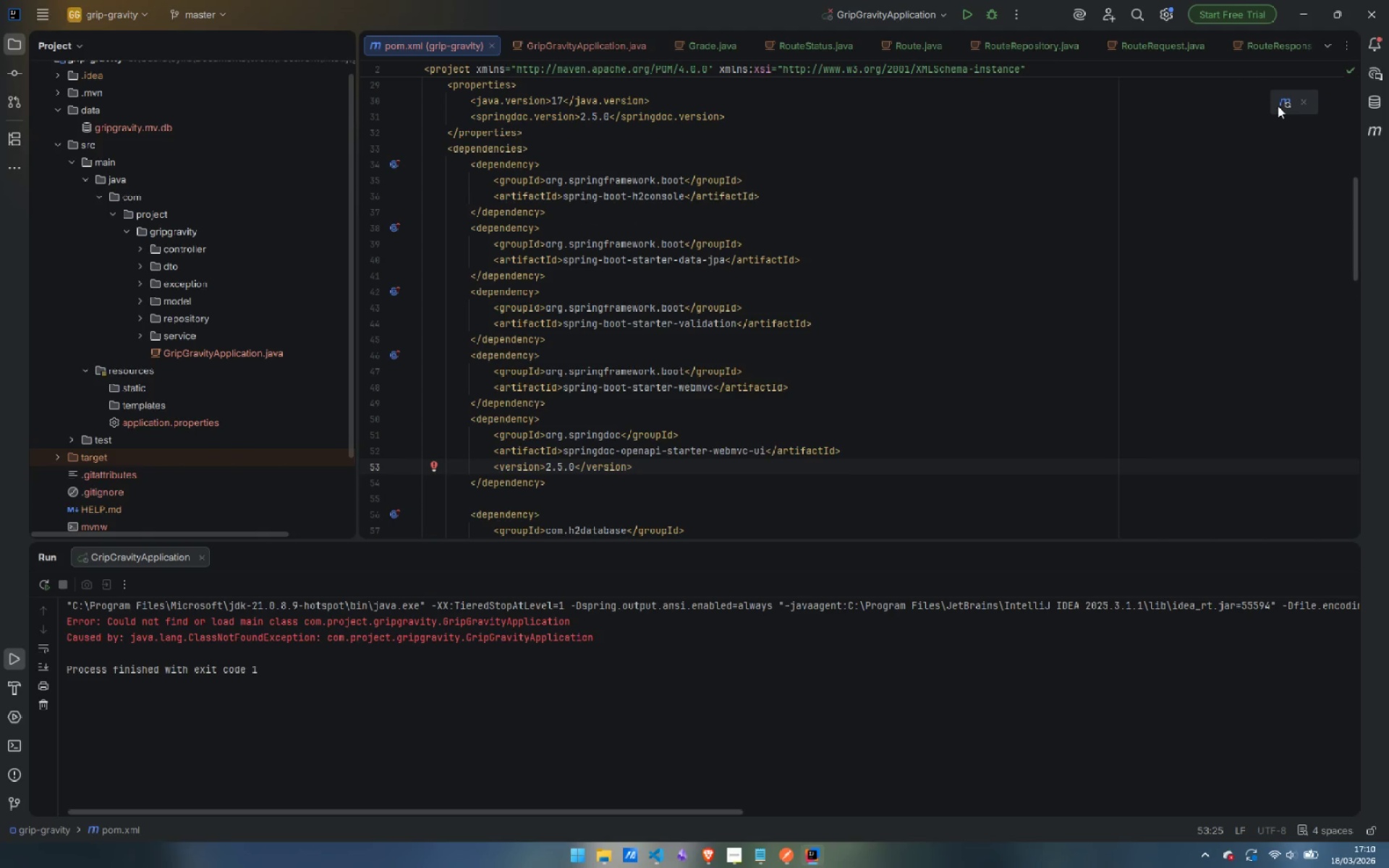 
left_click([1283, 103])
 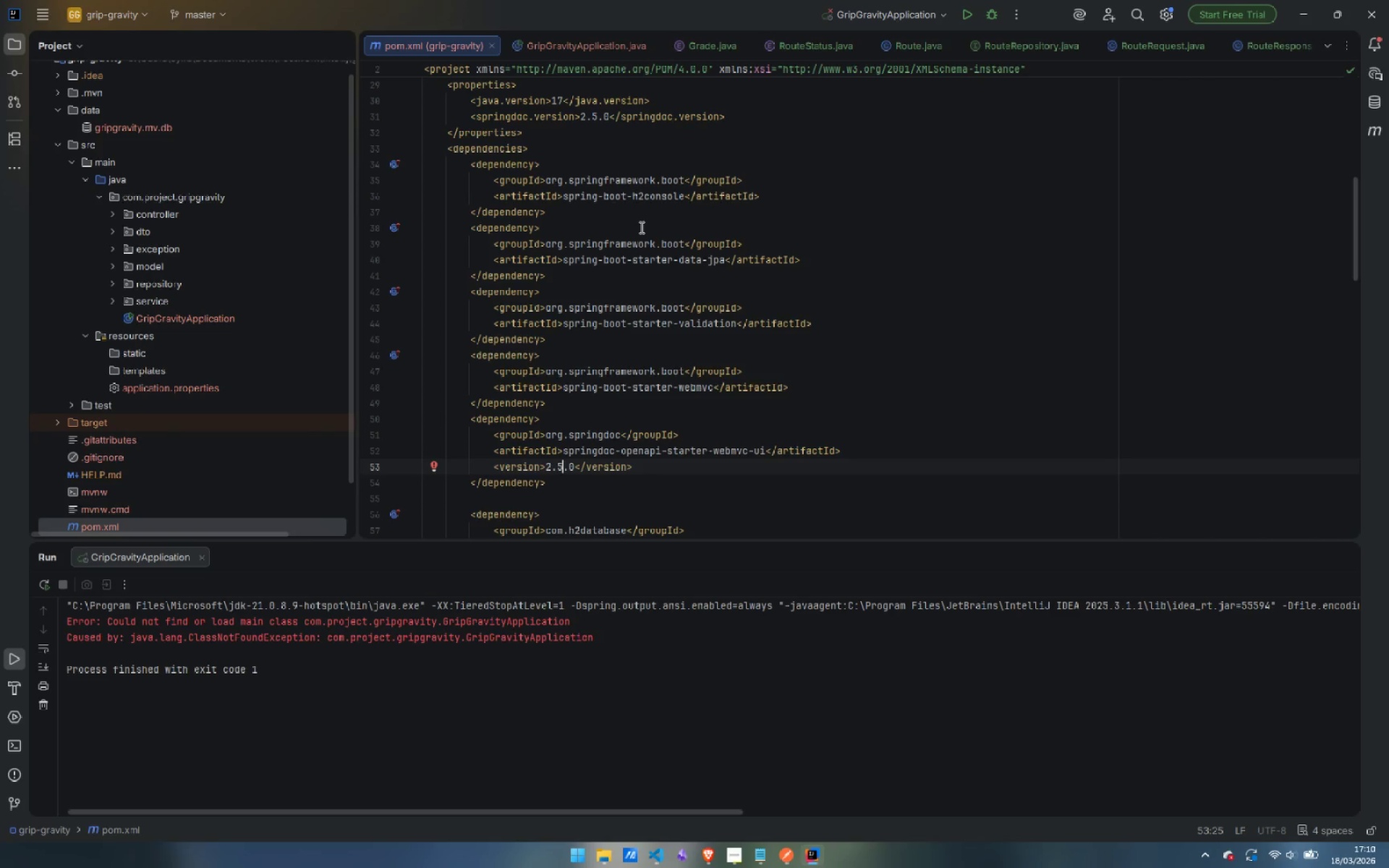 
left_click([595, 49])
 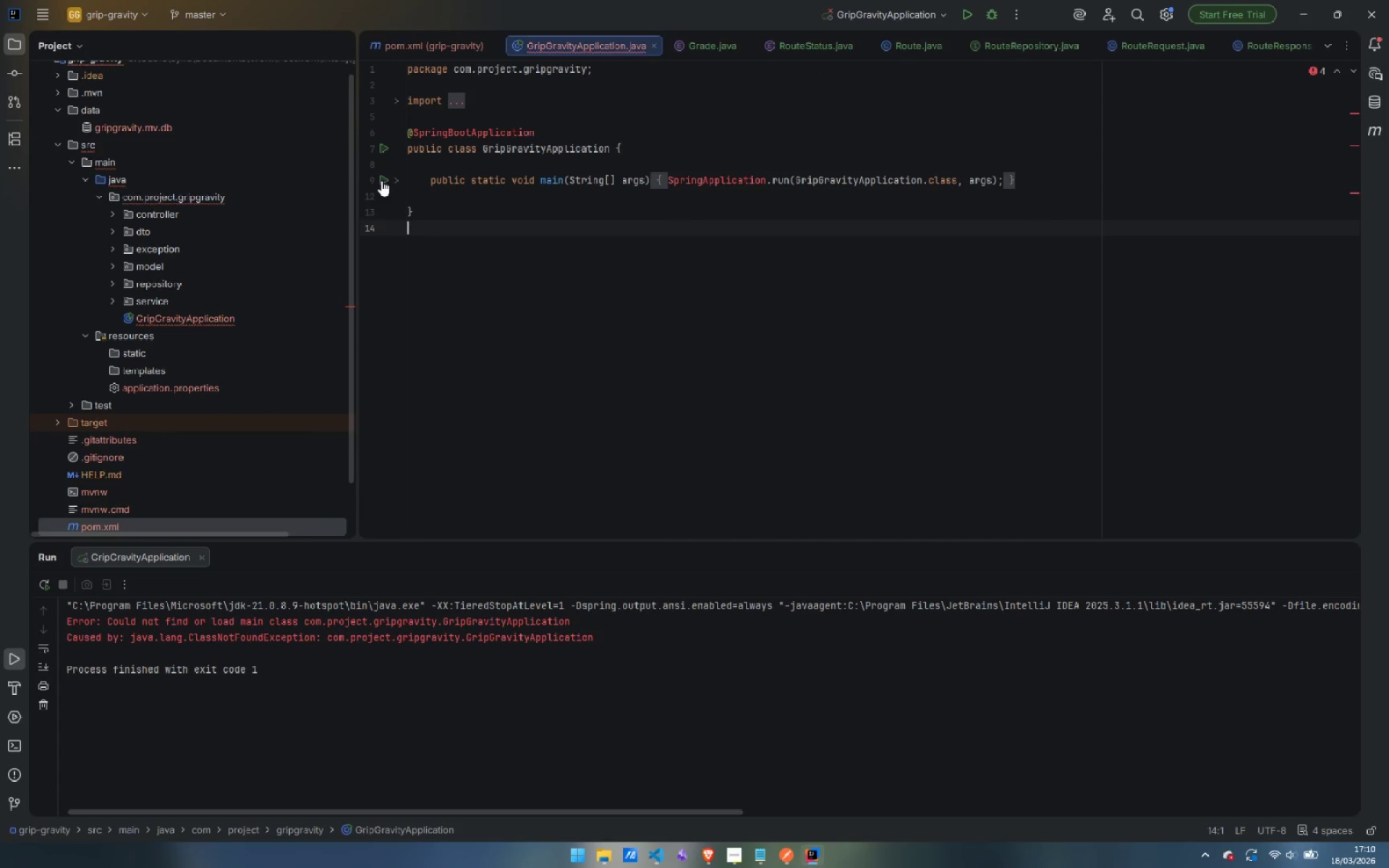 
mouse_move([487, 140])
 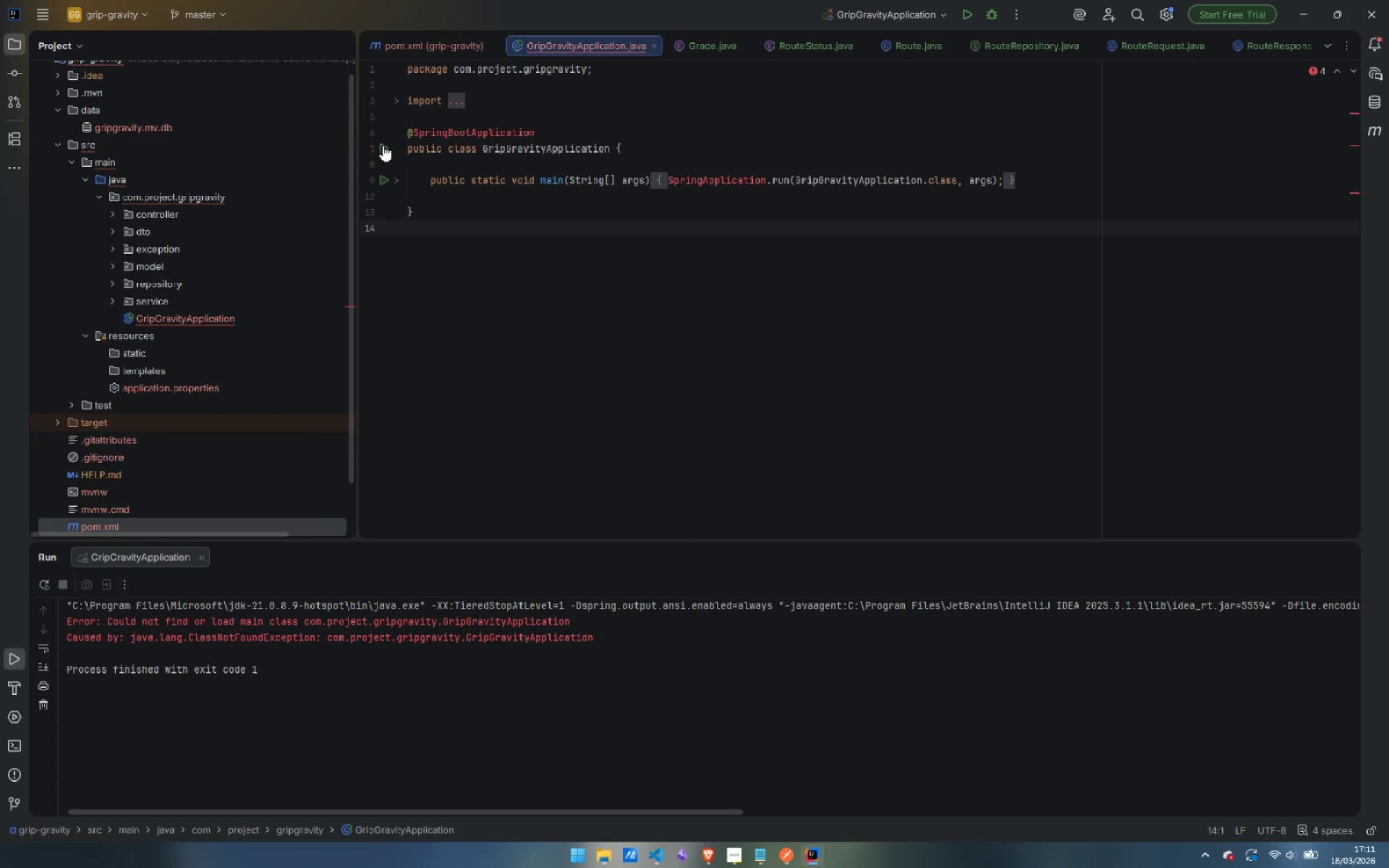 
left_click([384, 145])
 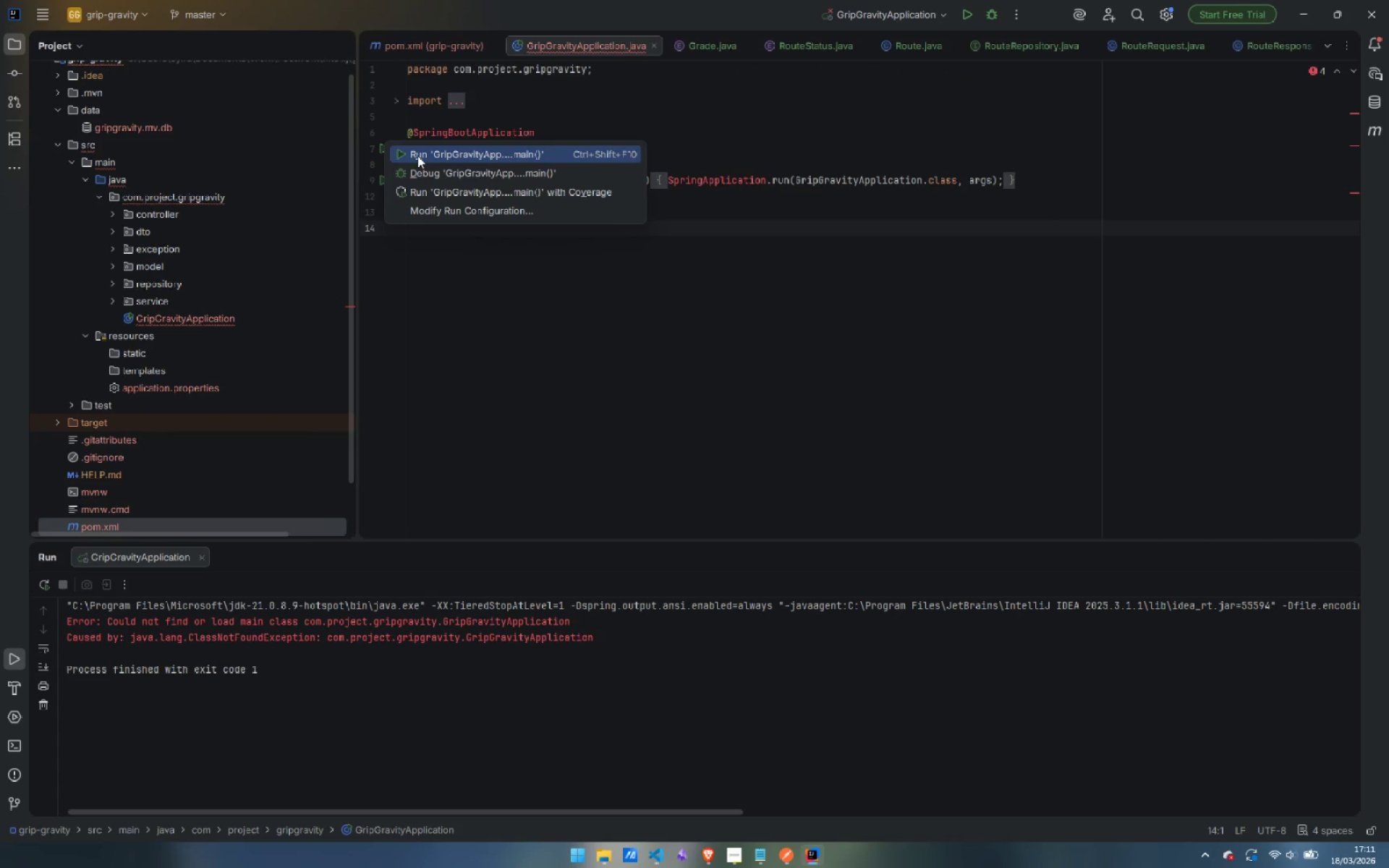 
left_click([417, 156])
 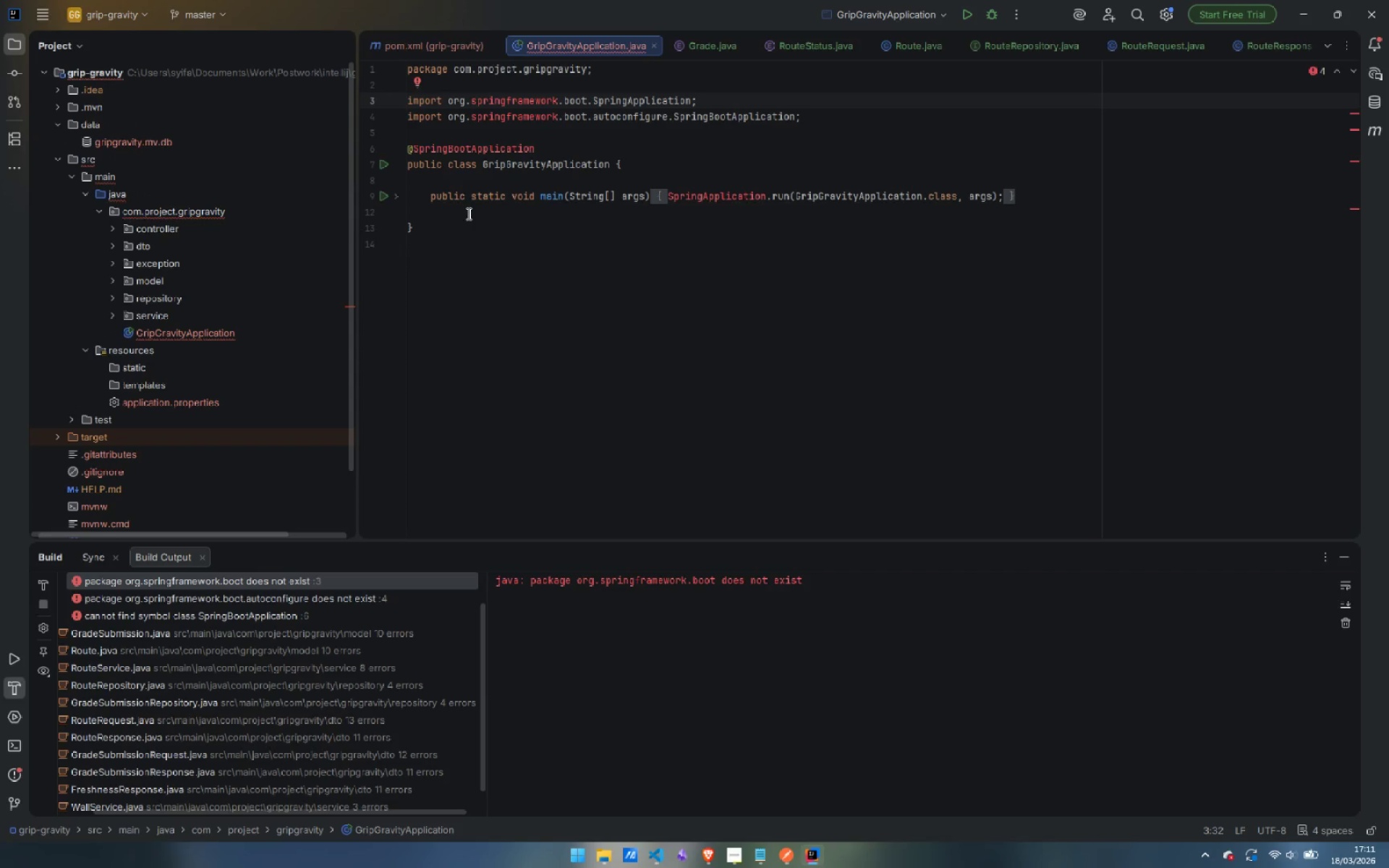 
wait(7.03)
 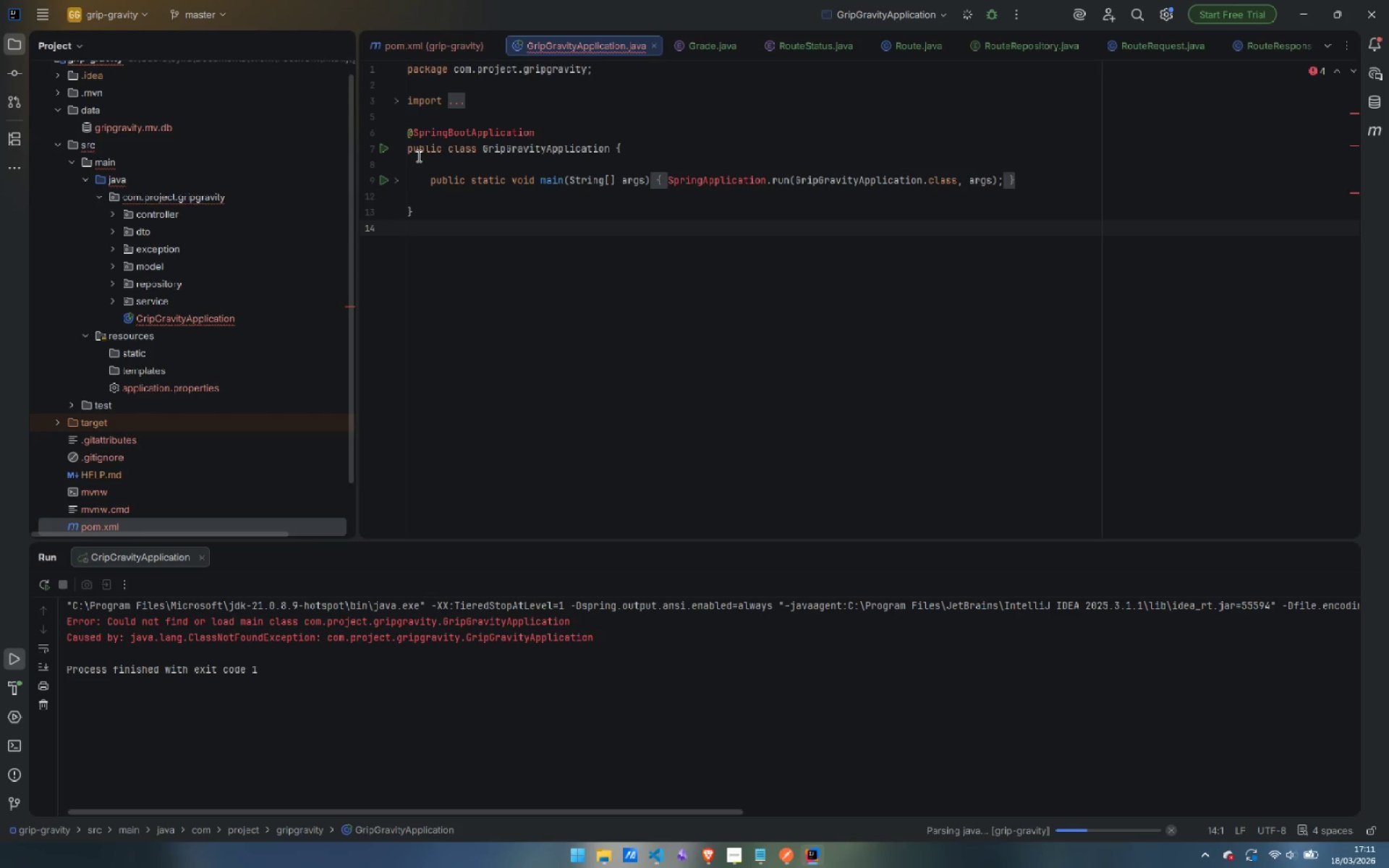 
mouse_move([517, 108])
 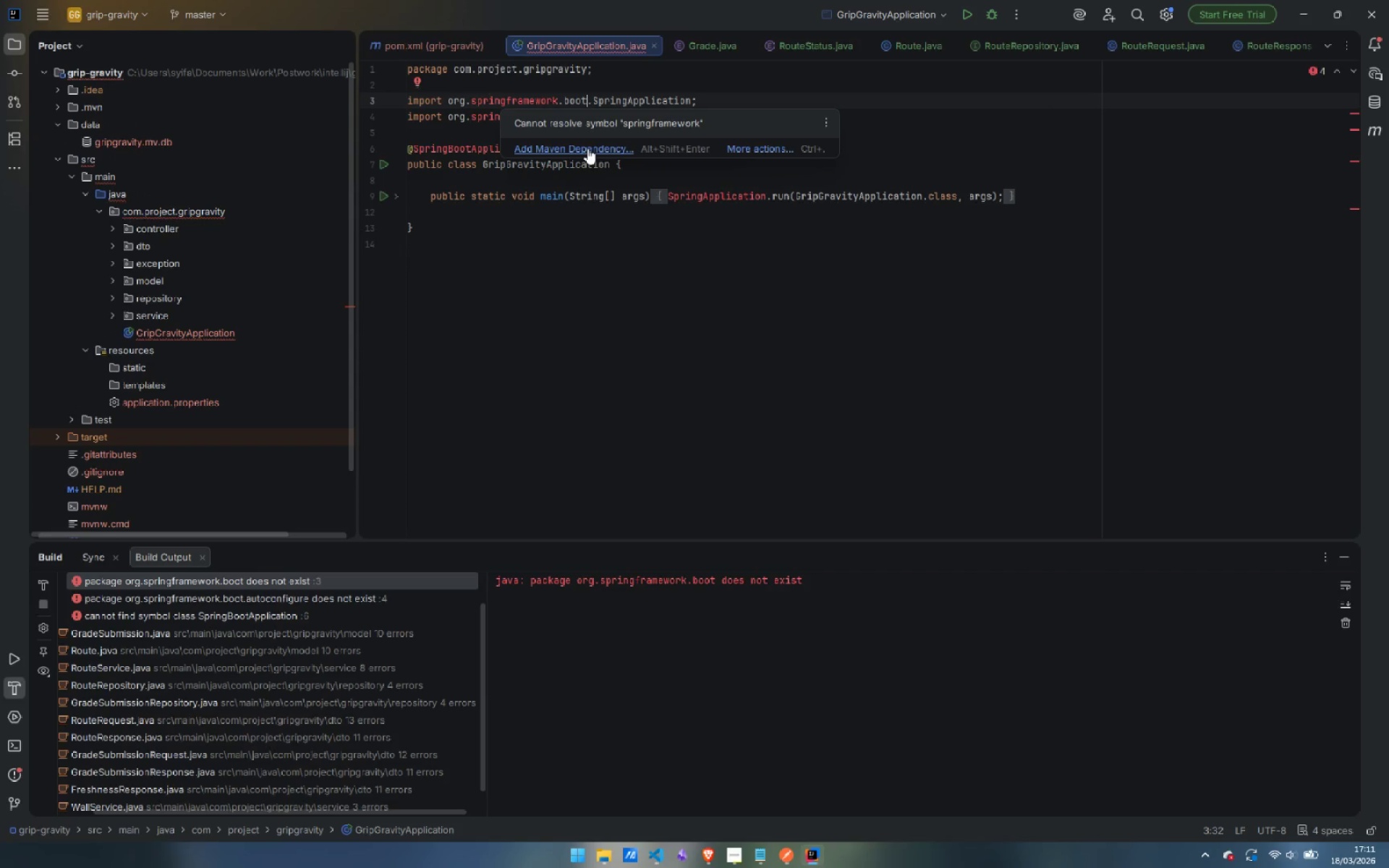 
left_click([587, 148])
 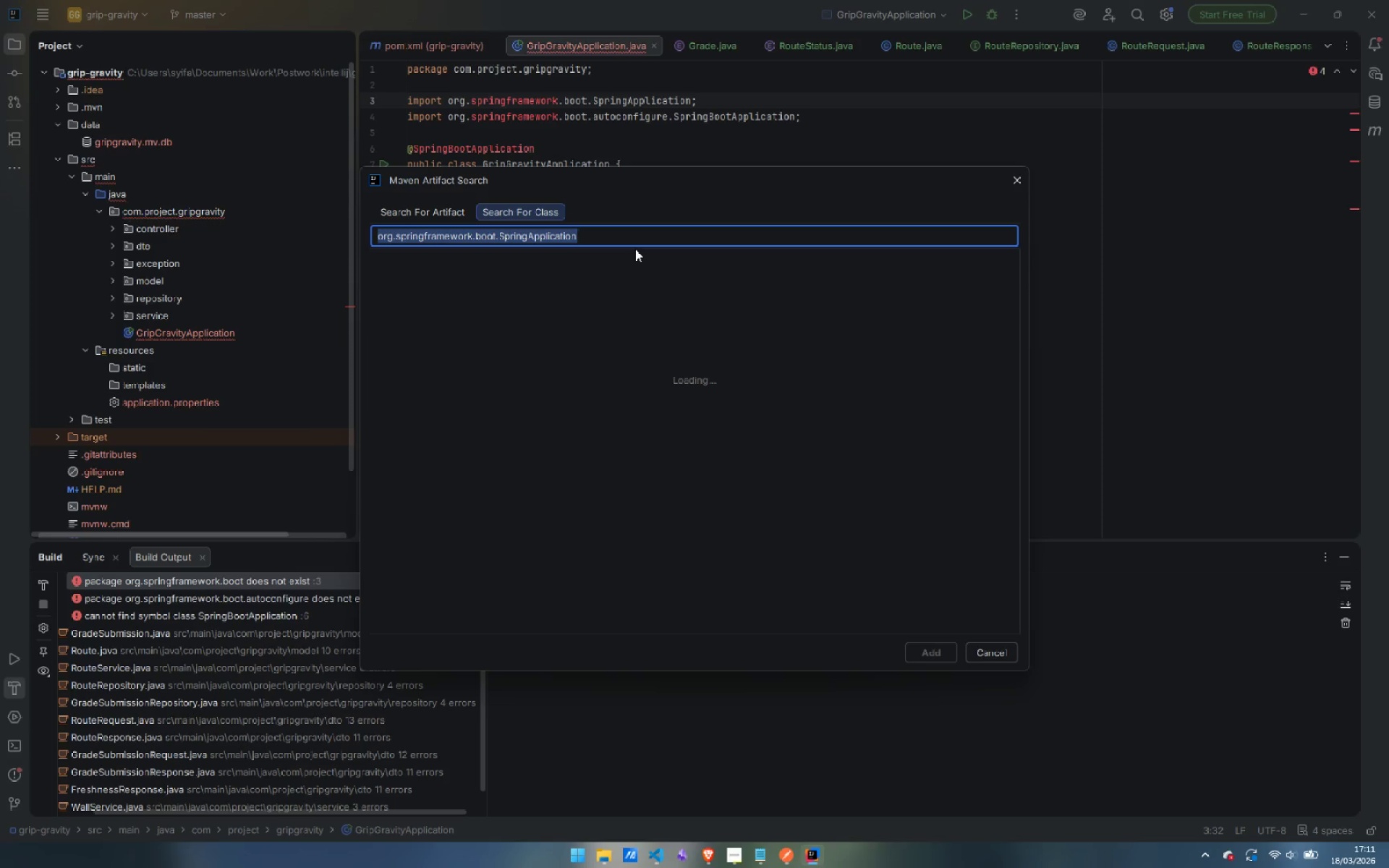 
wait(5.12)
 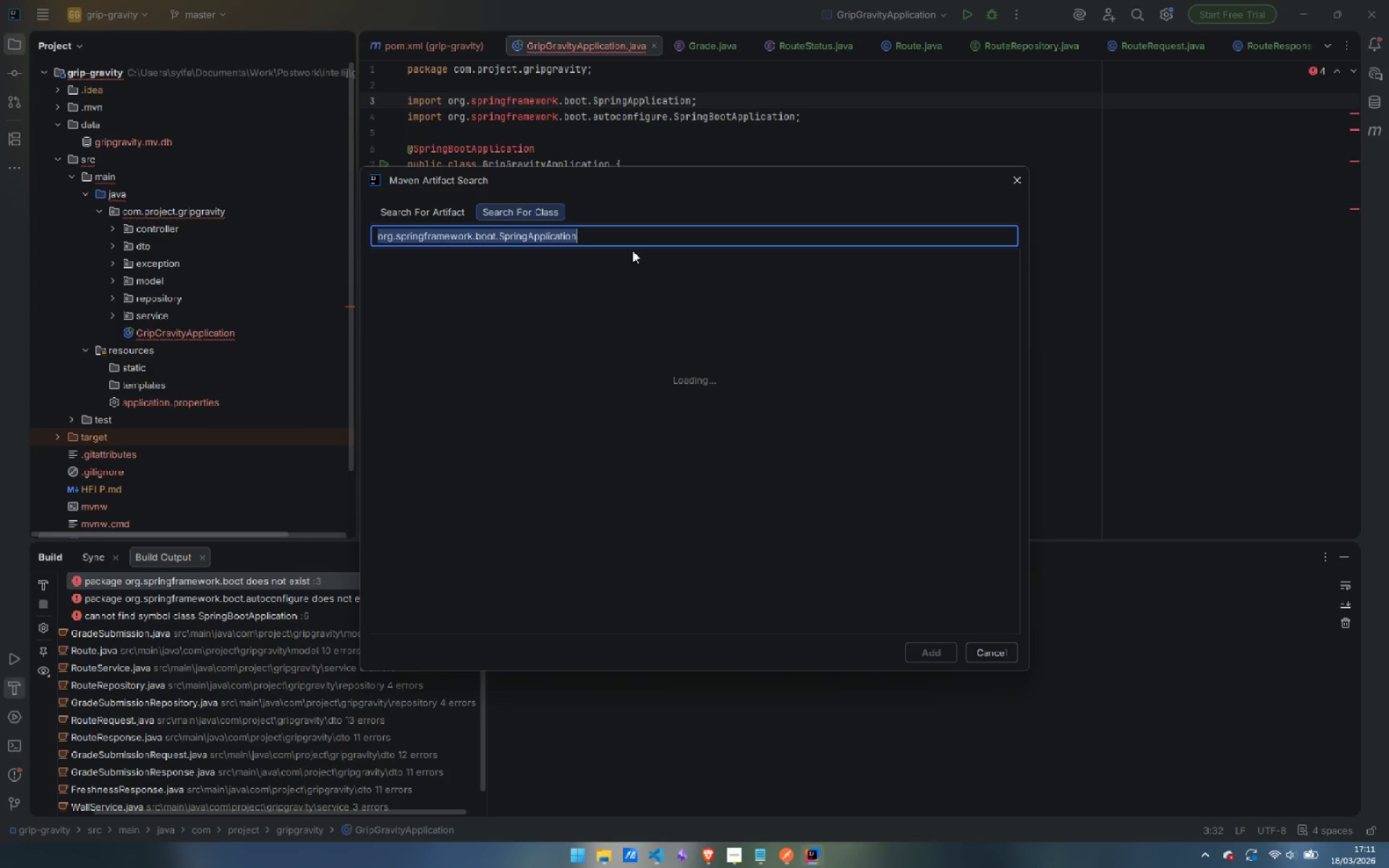 
left_click([1011, 177])
 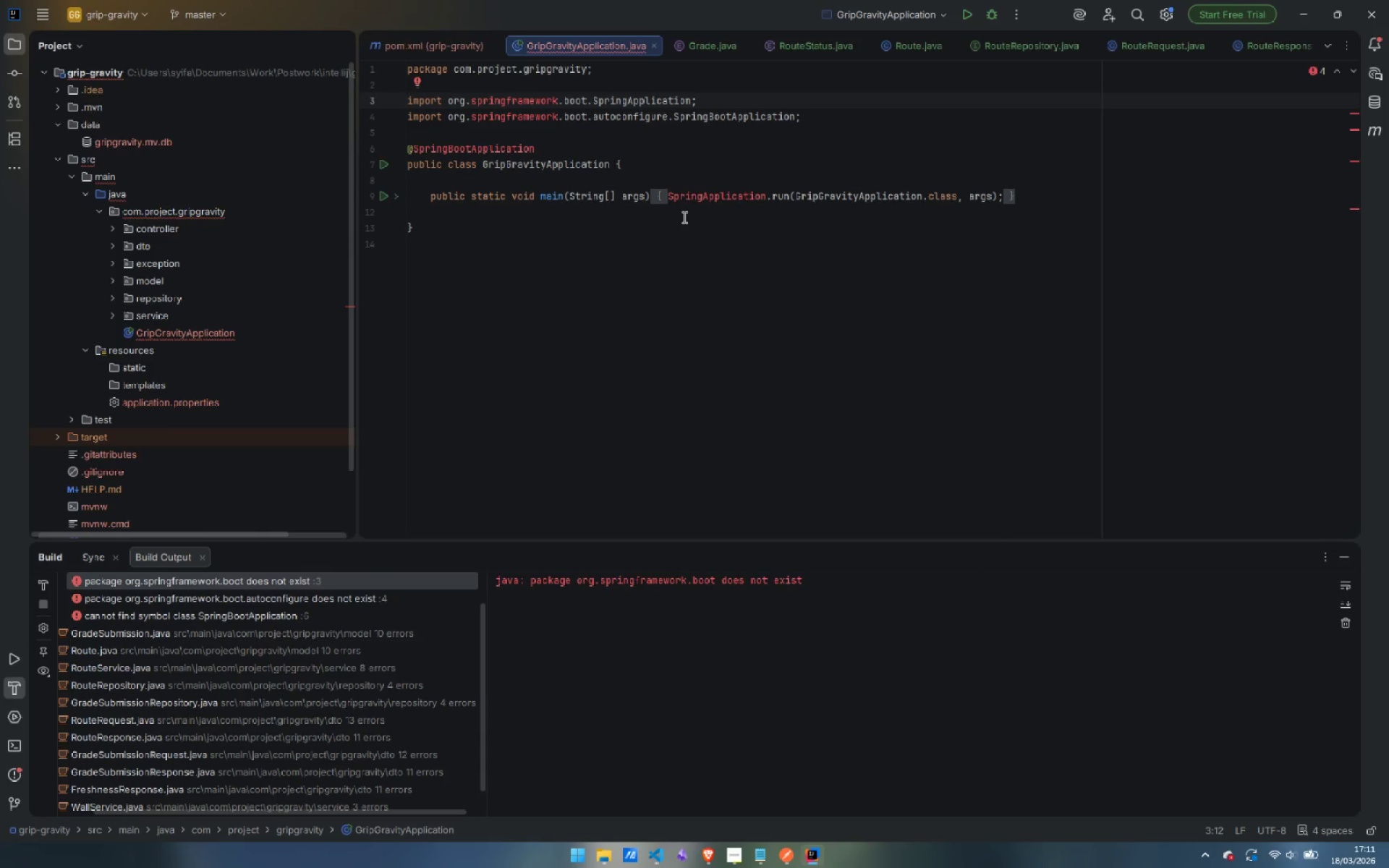 
wait(10.92)
 